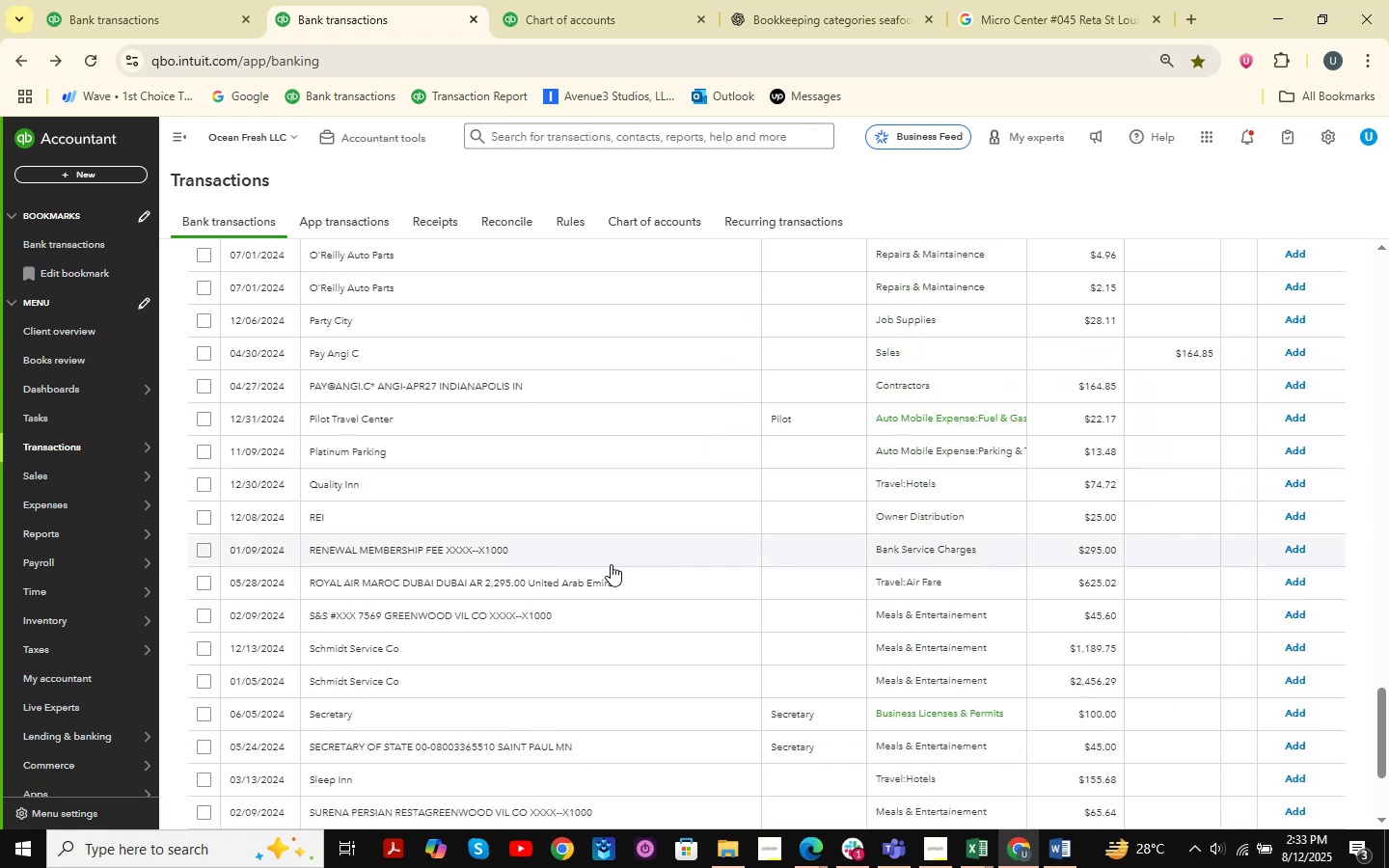 
mouse_move([602, 560])
 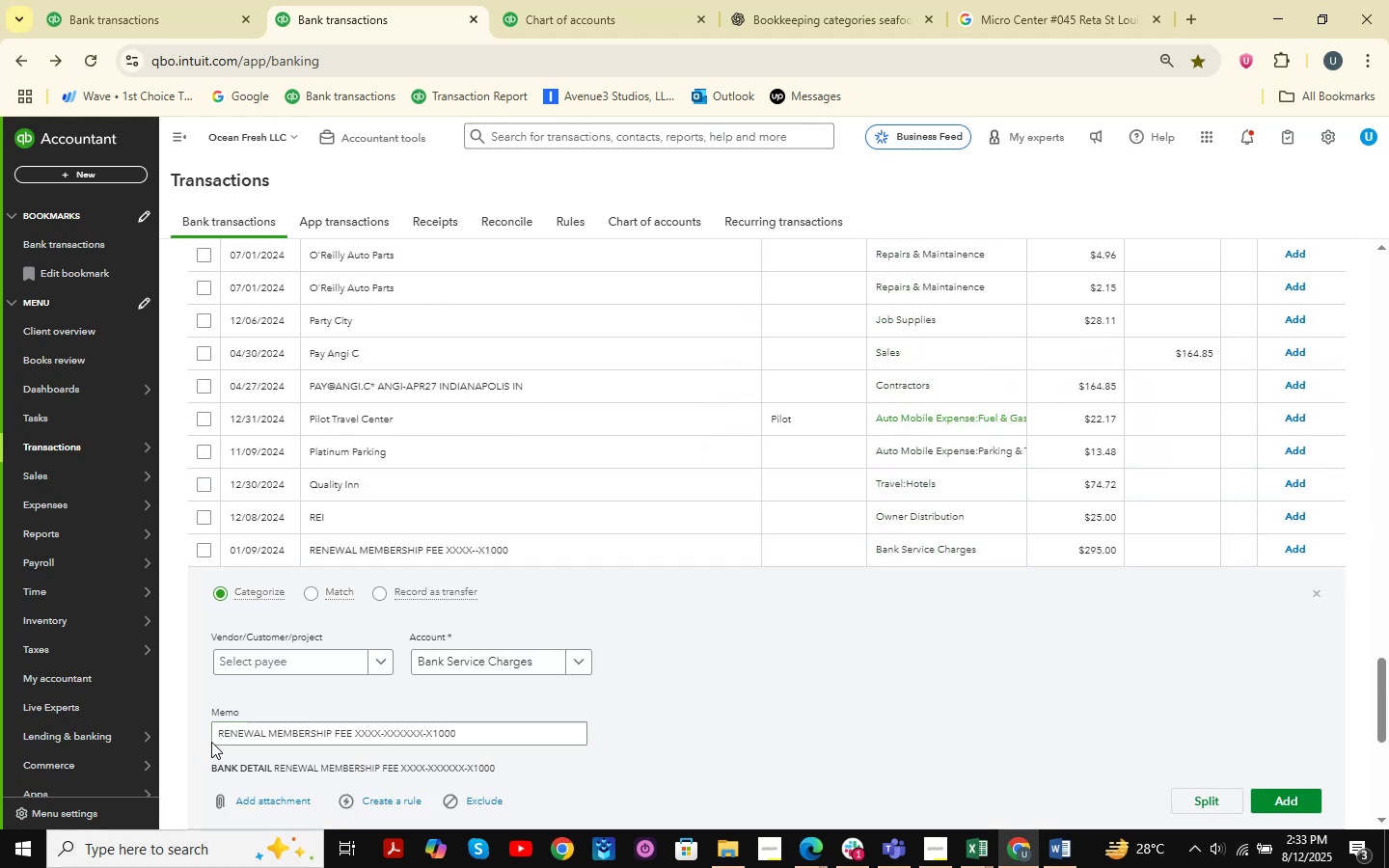 
left_click_drag(start_coordinate=[216, 734], to_coordinate=[353, 738])
 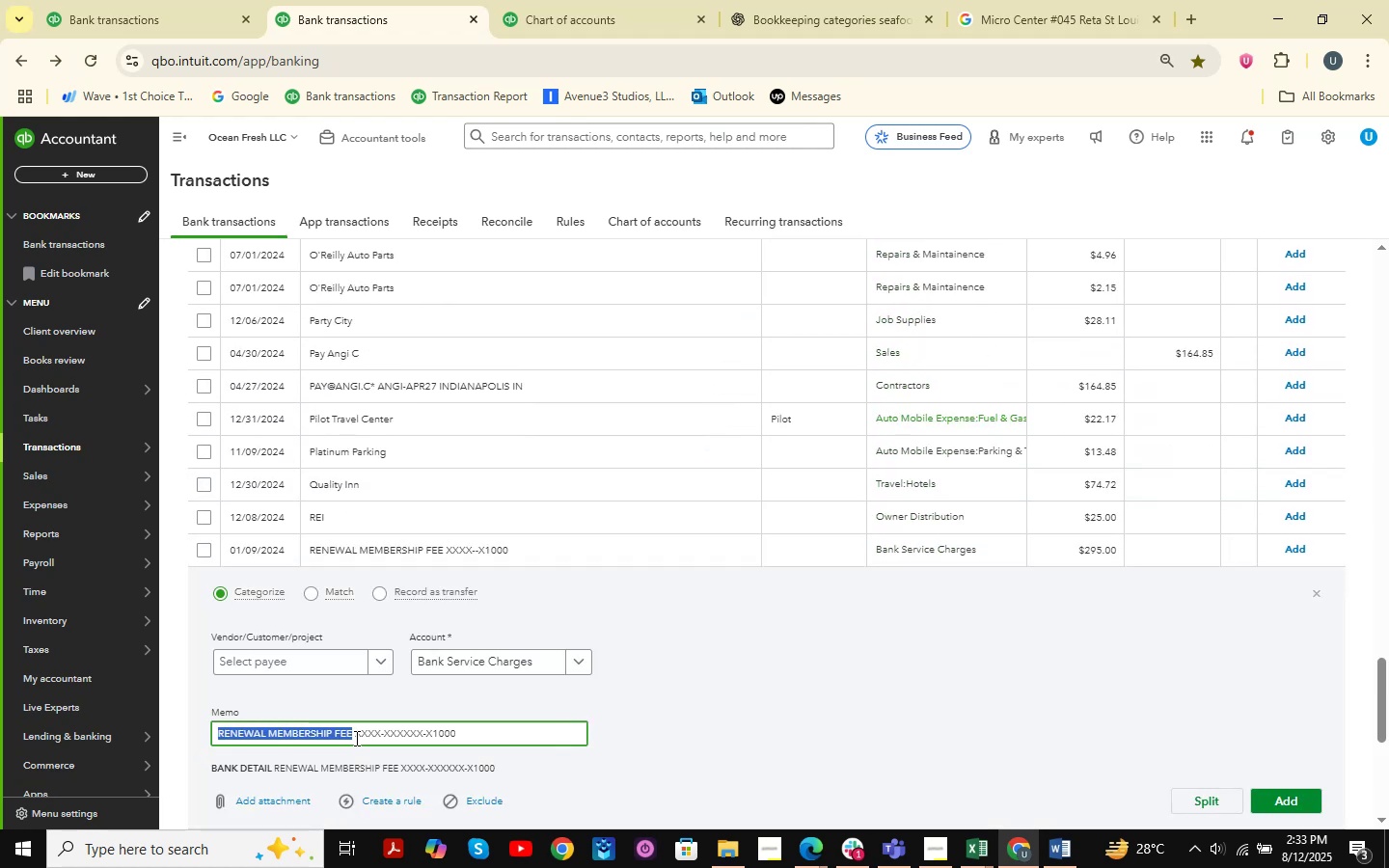 
key(Control+C)
 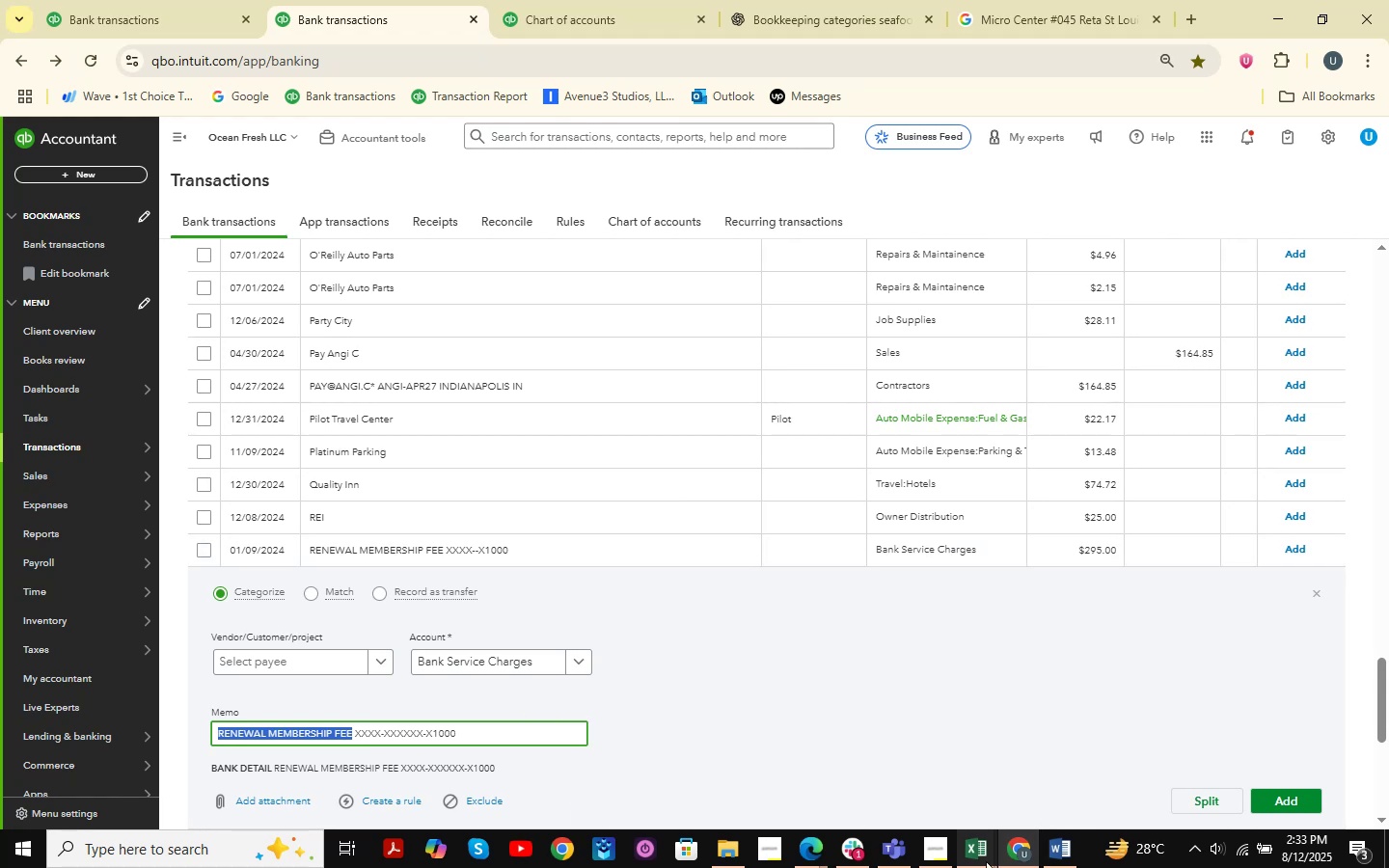 
double_click([1077, 770])
 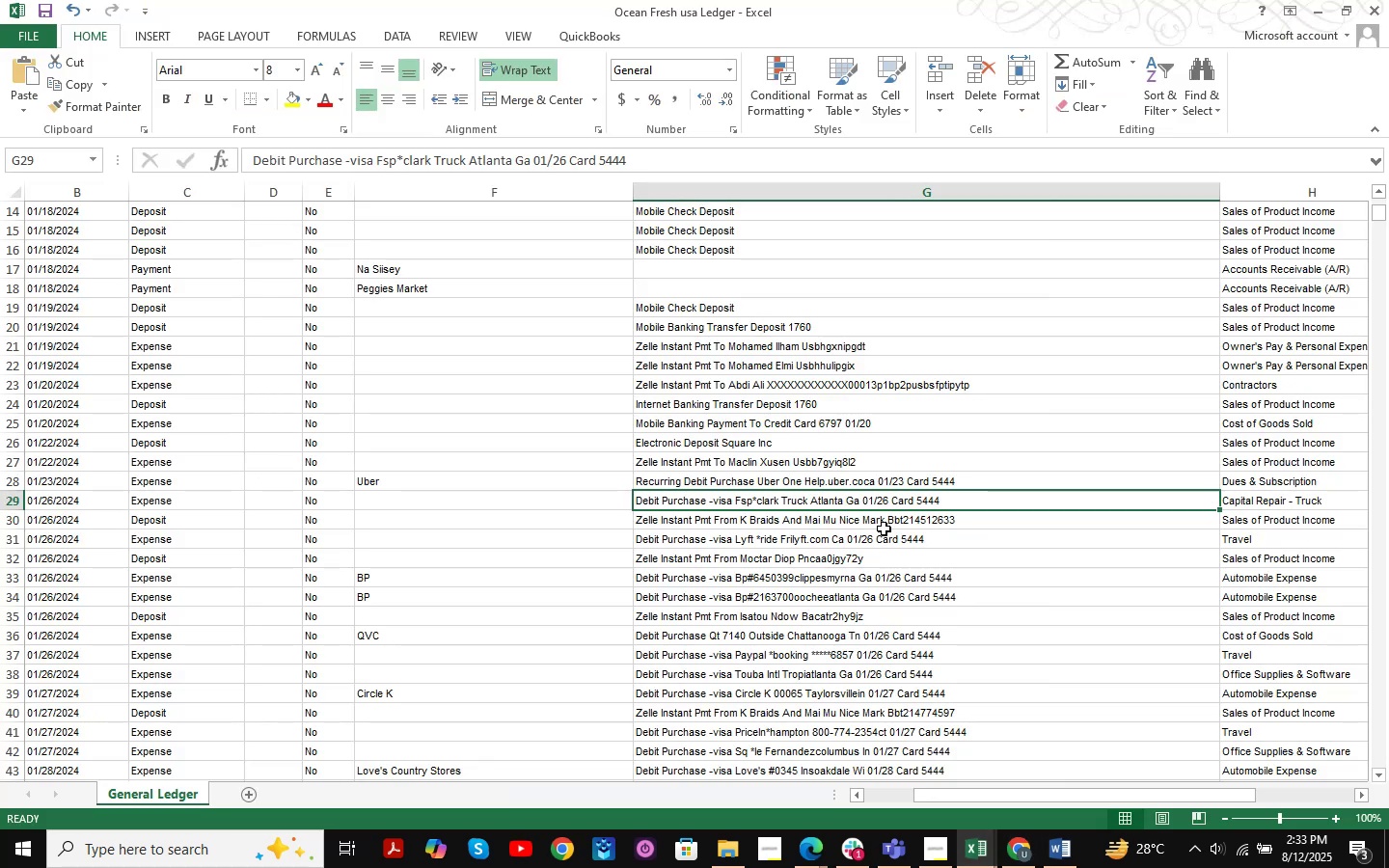 
key(Control+F)
 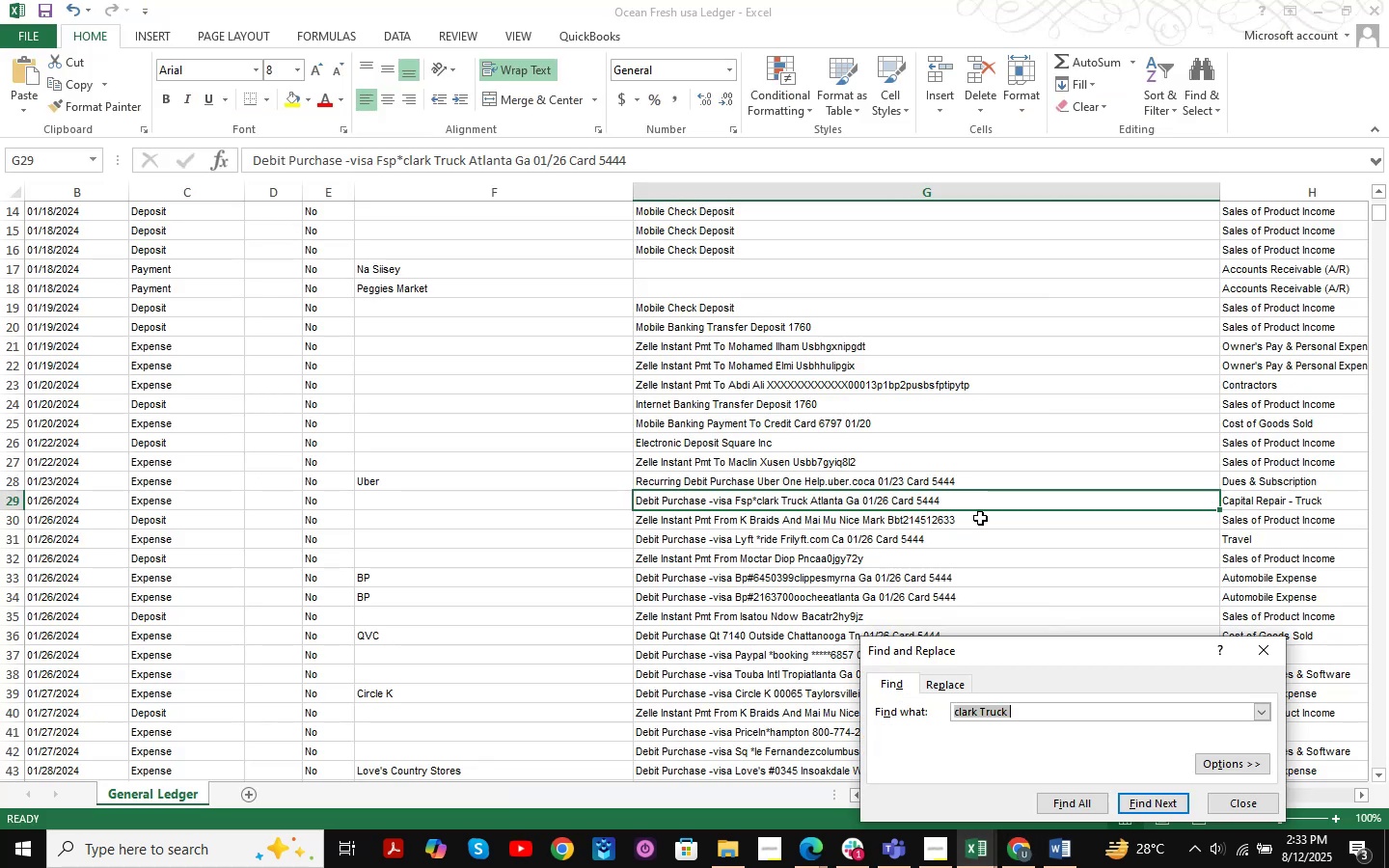 
key(Control+ControlLeft)
 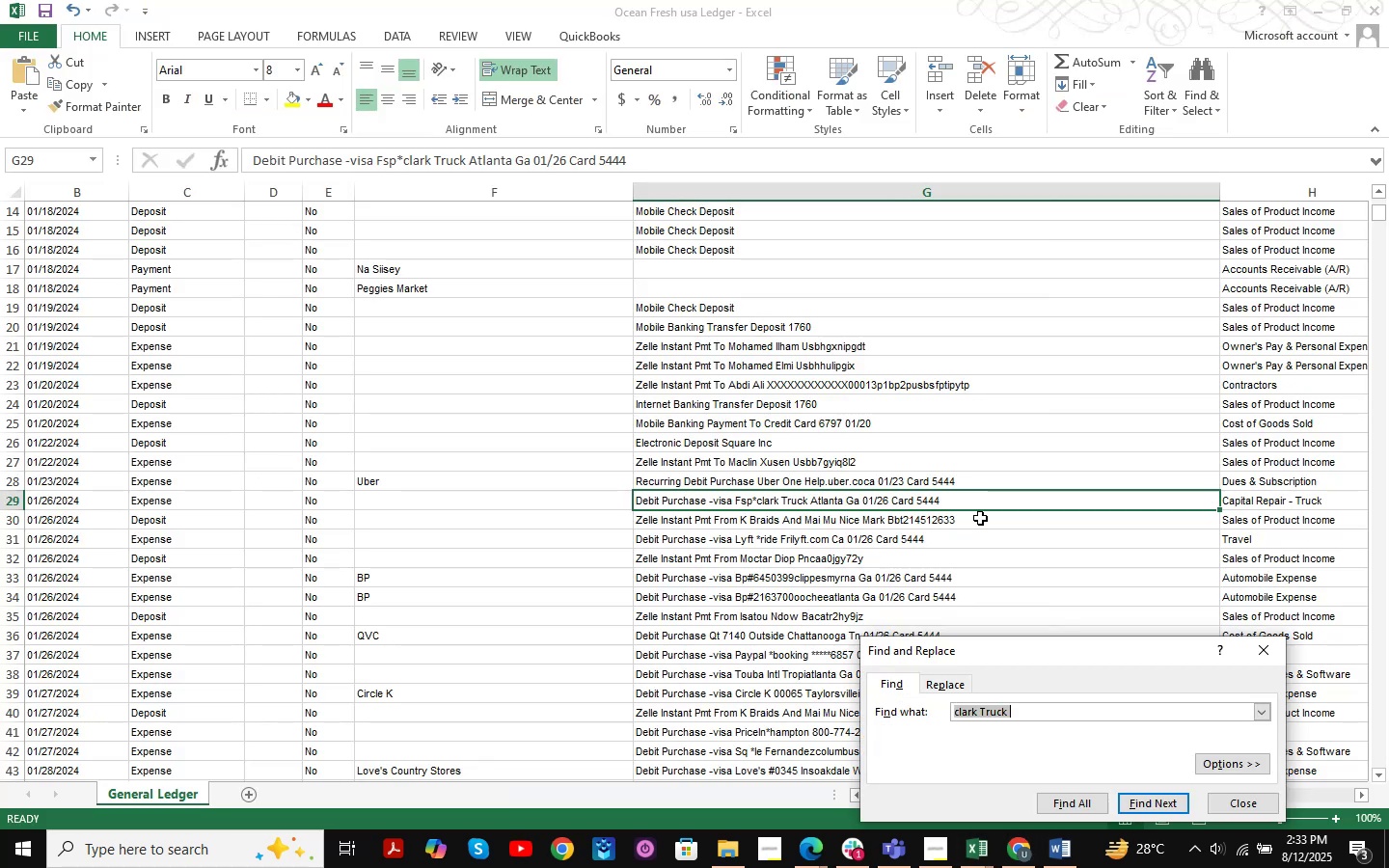 
key(Control+V)
 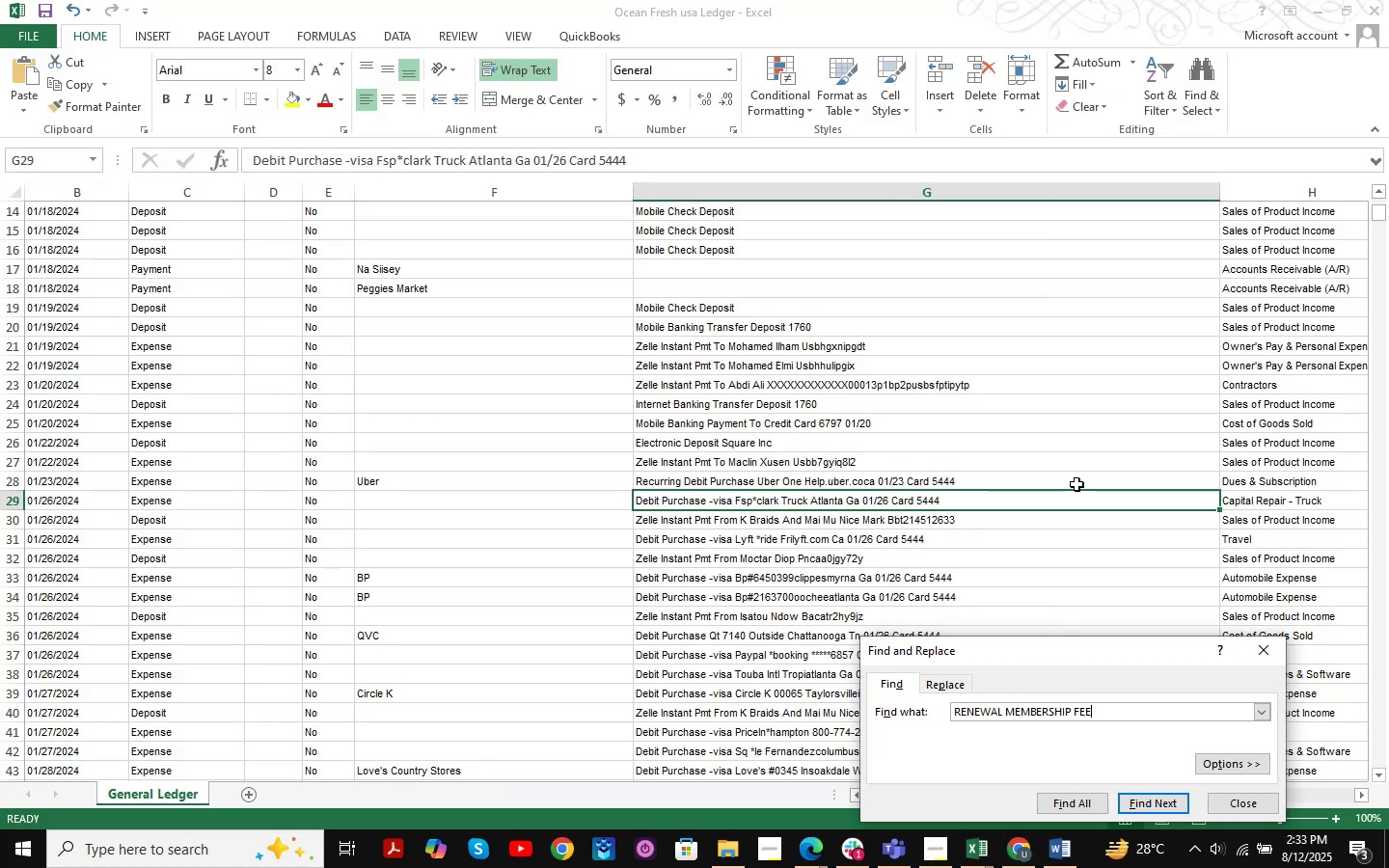 
key(NumpadEnter)
 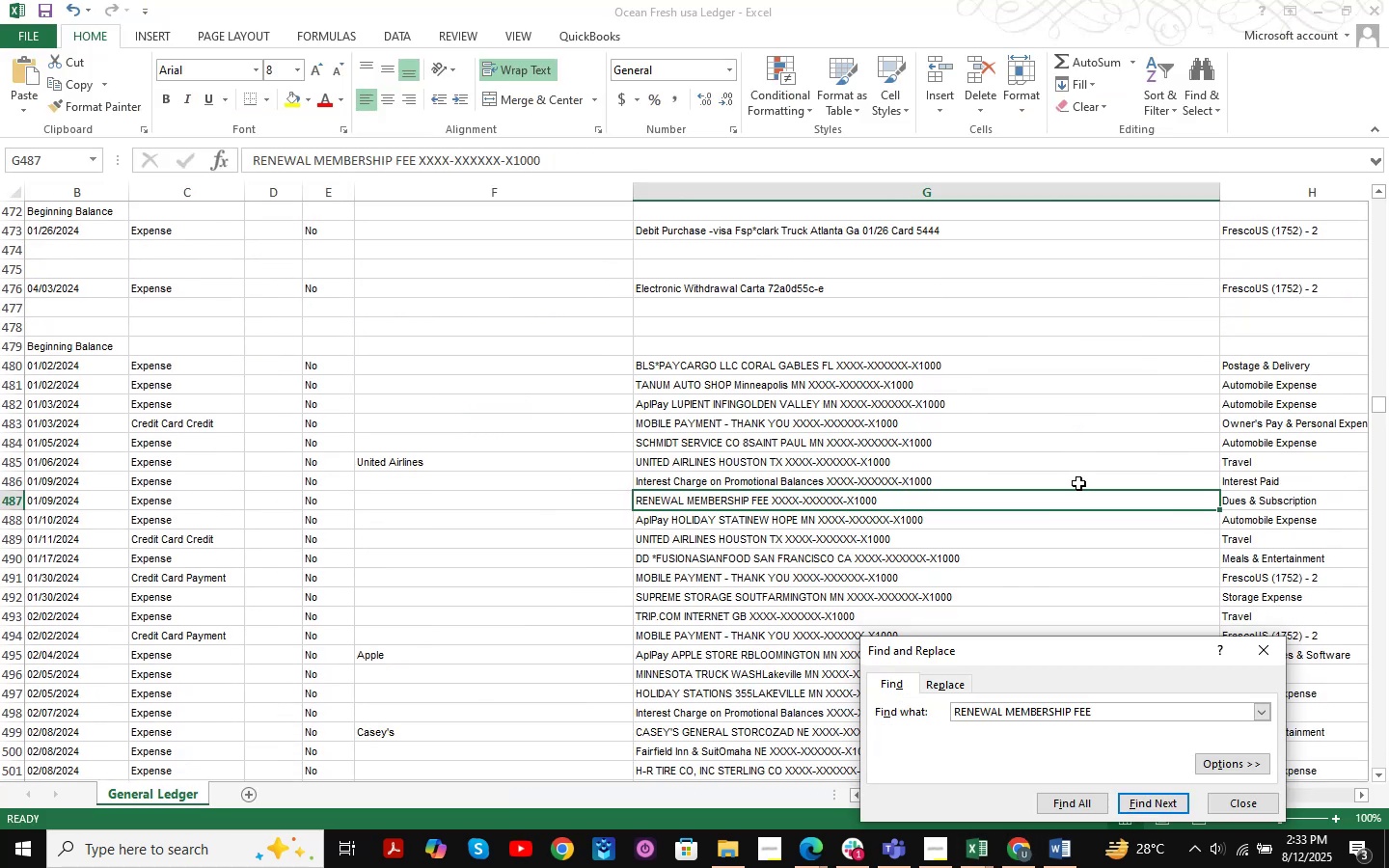 
key(NumpadEnter)
 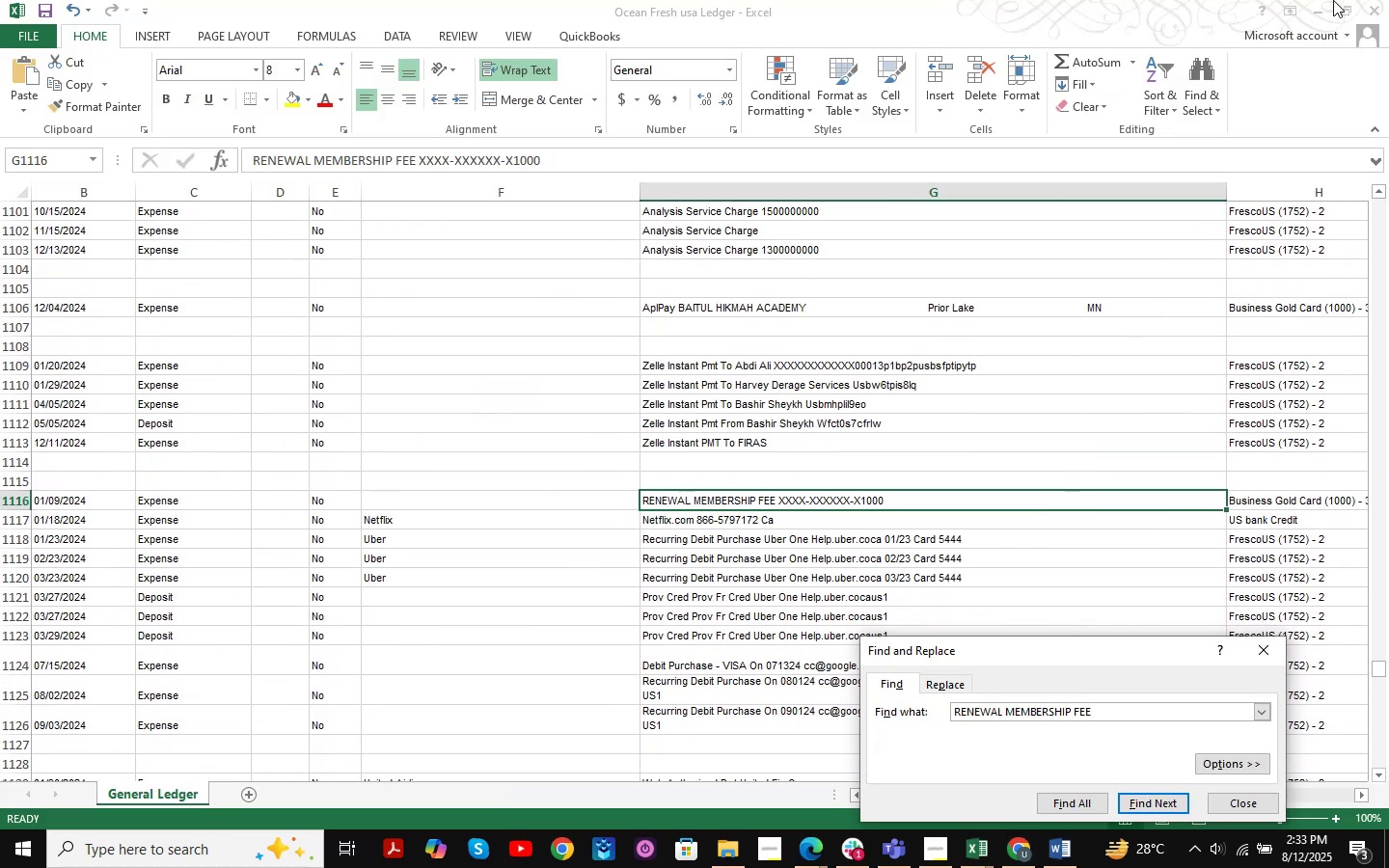 
left_click([1317, 7])
 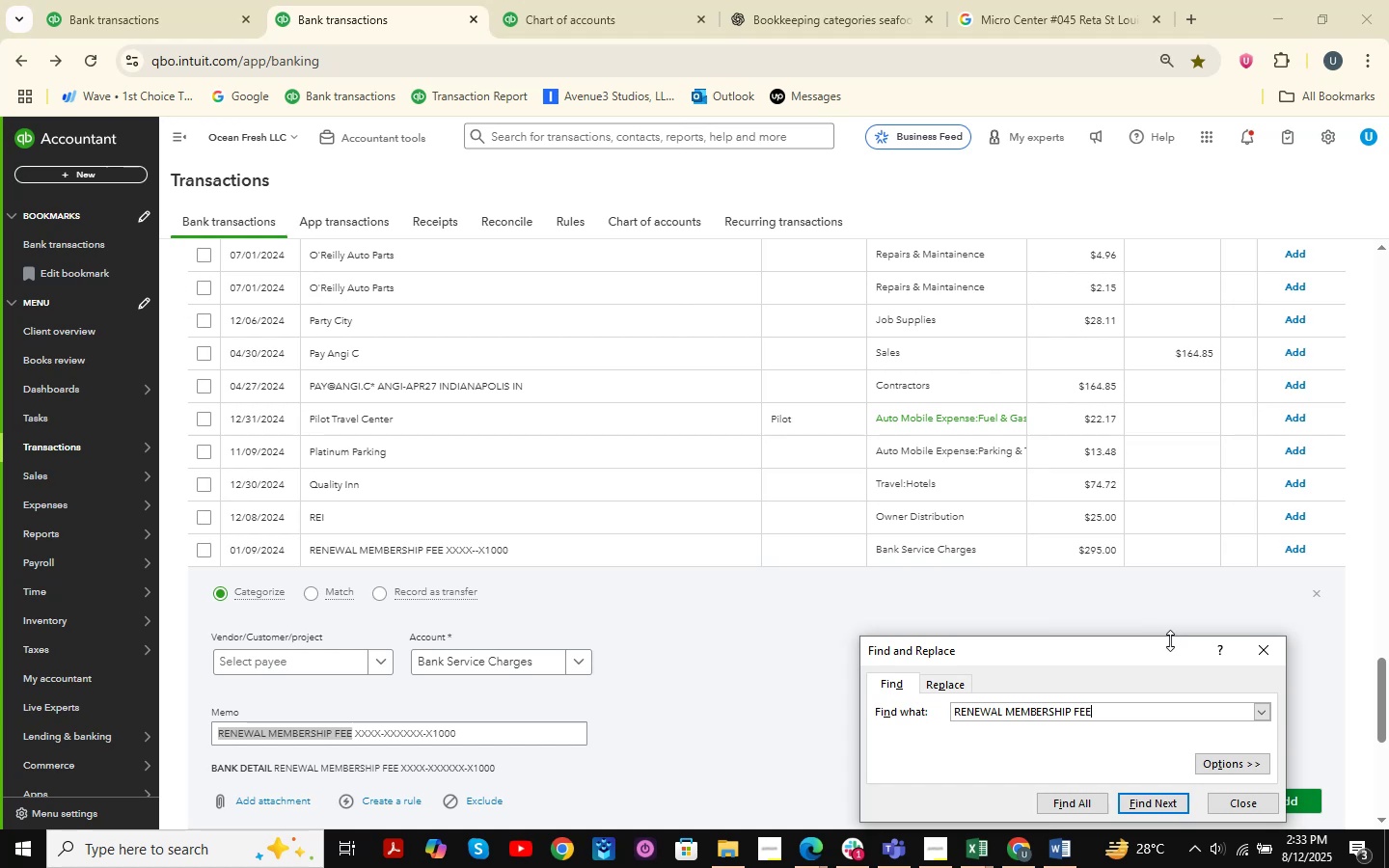 
left_click([1260, 653])
 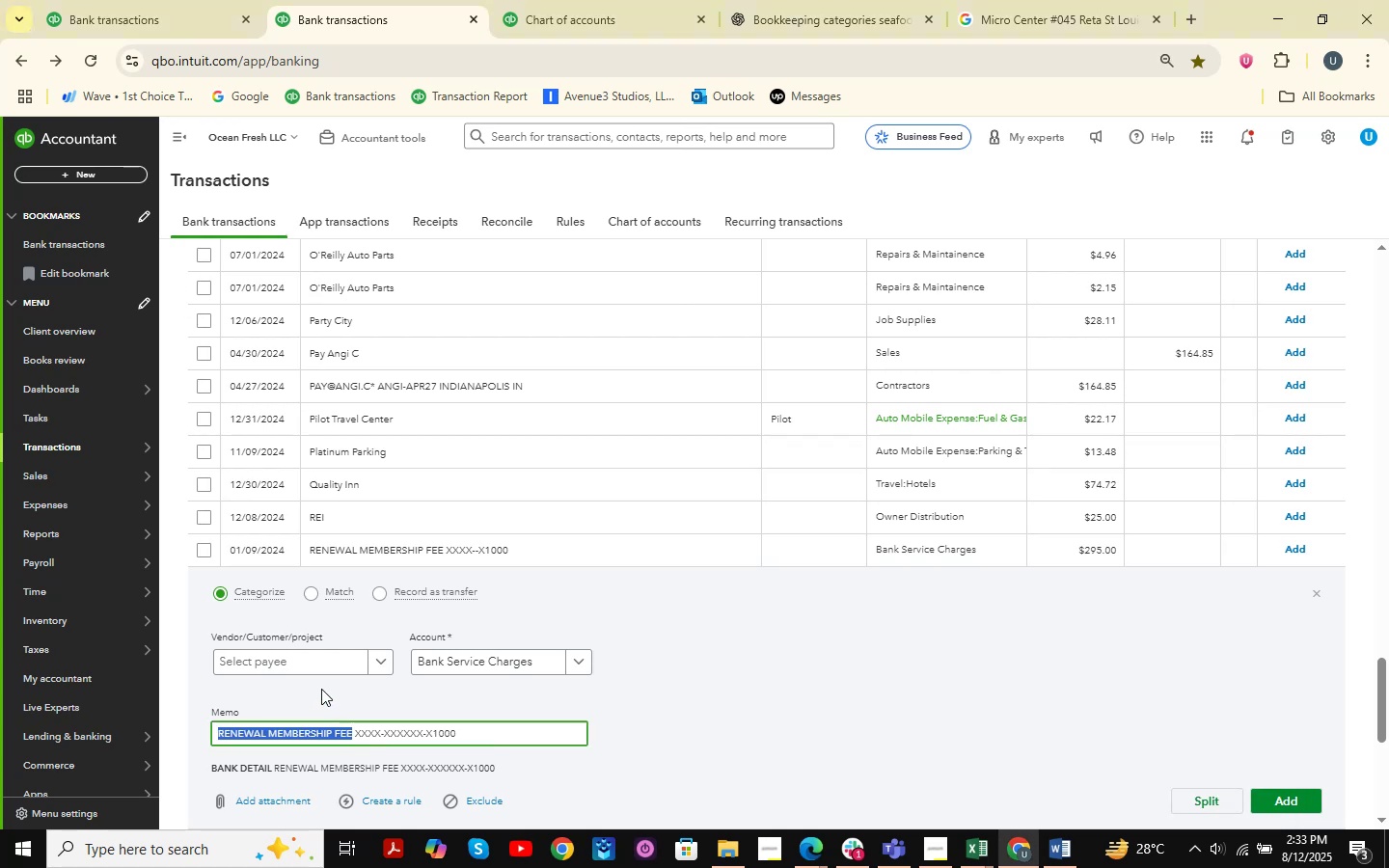 
left_click([301, 665])
 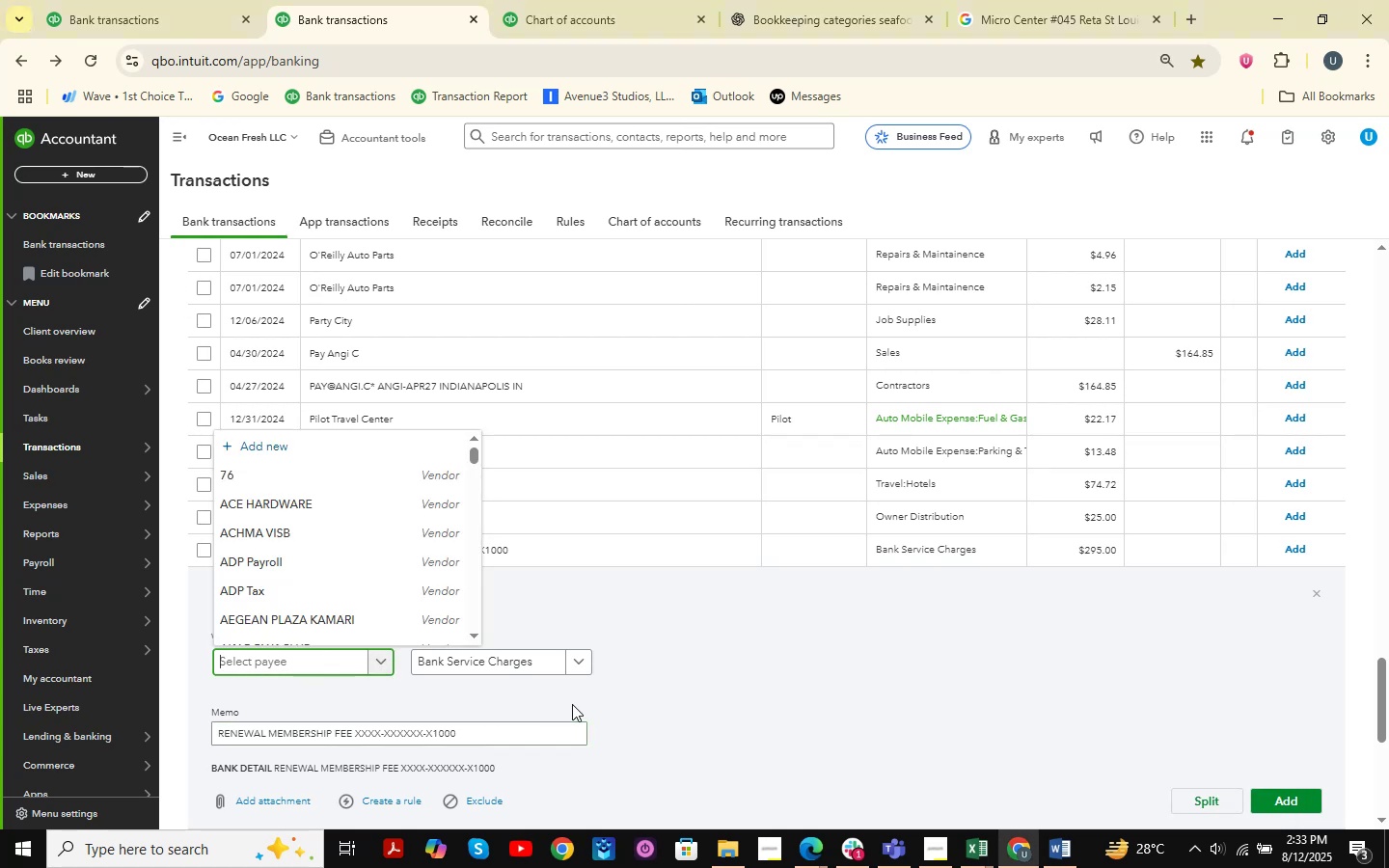 
type(Renewal Member )
key(Backspace)
type(ship )
 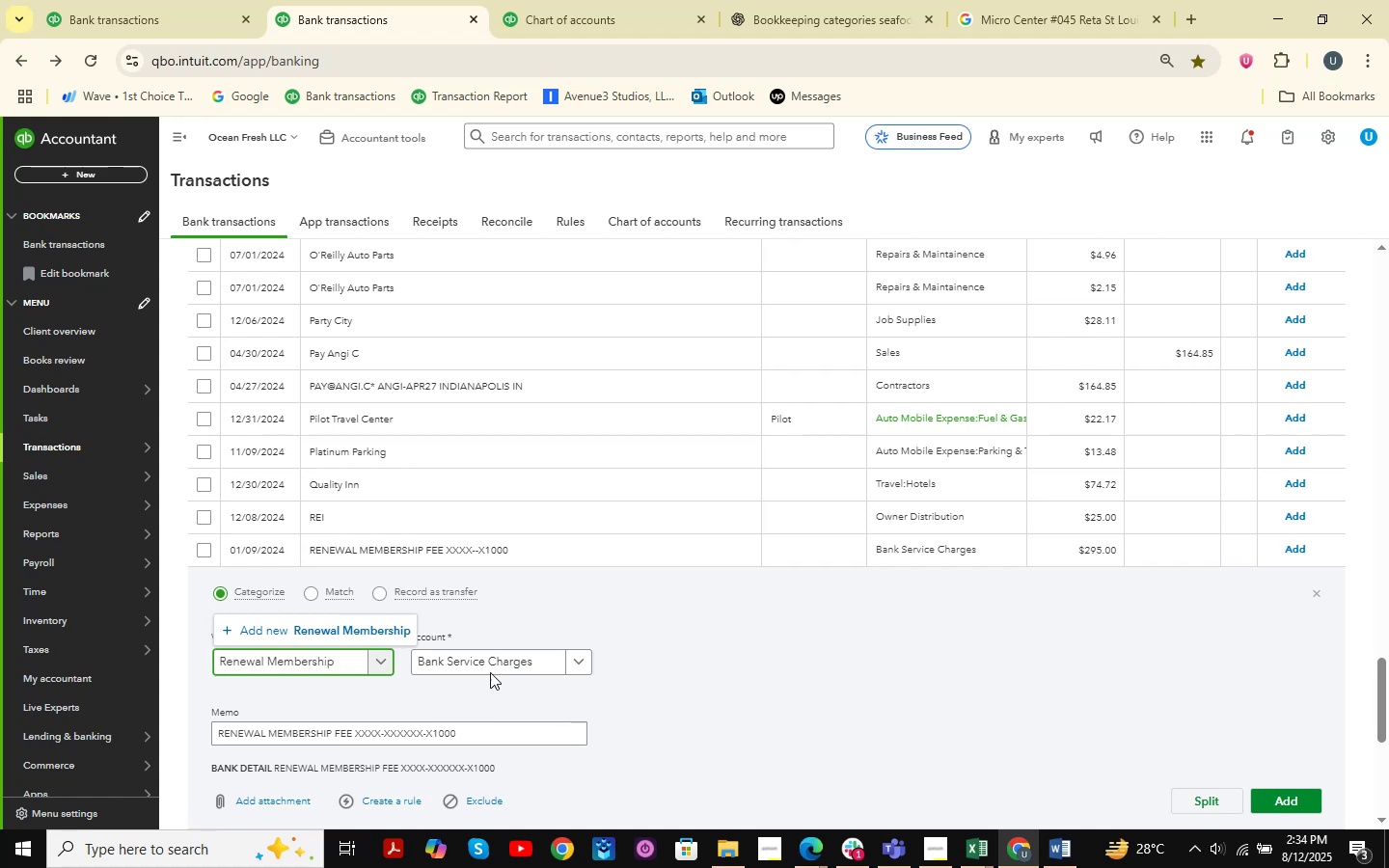 
left_click([396, 633])
 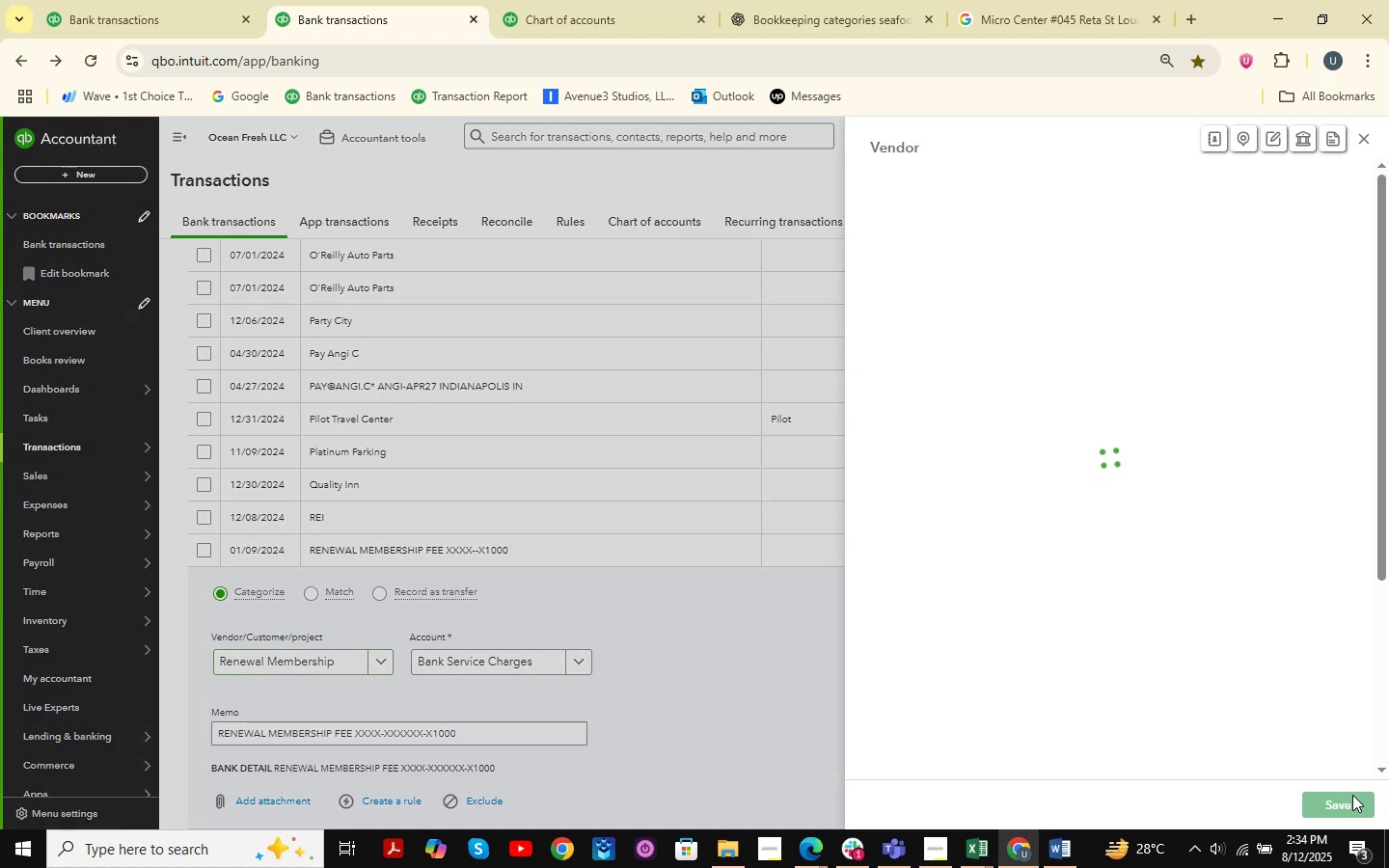 
left_click([1352, 795])
 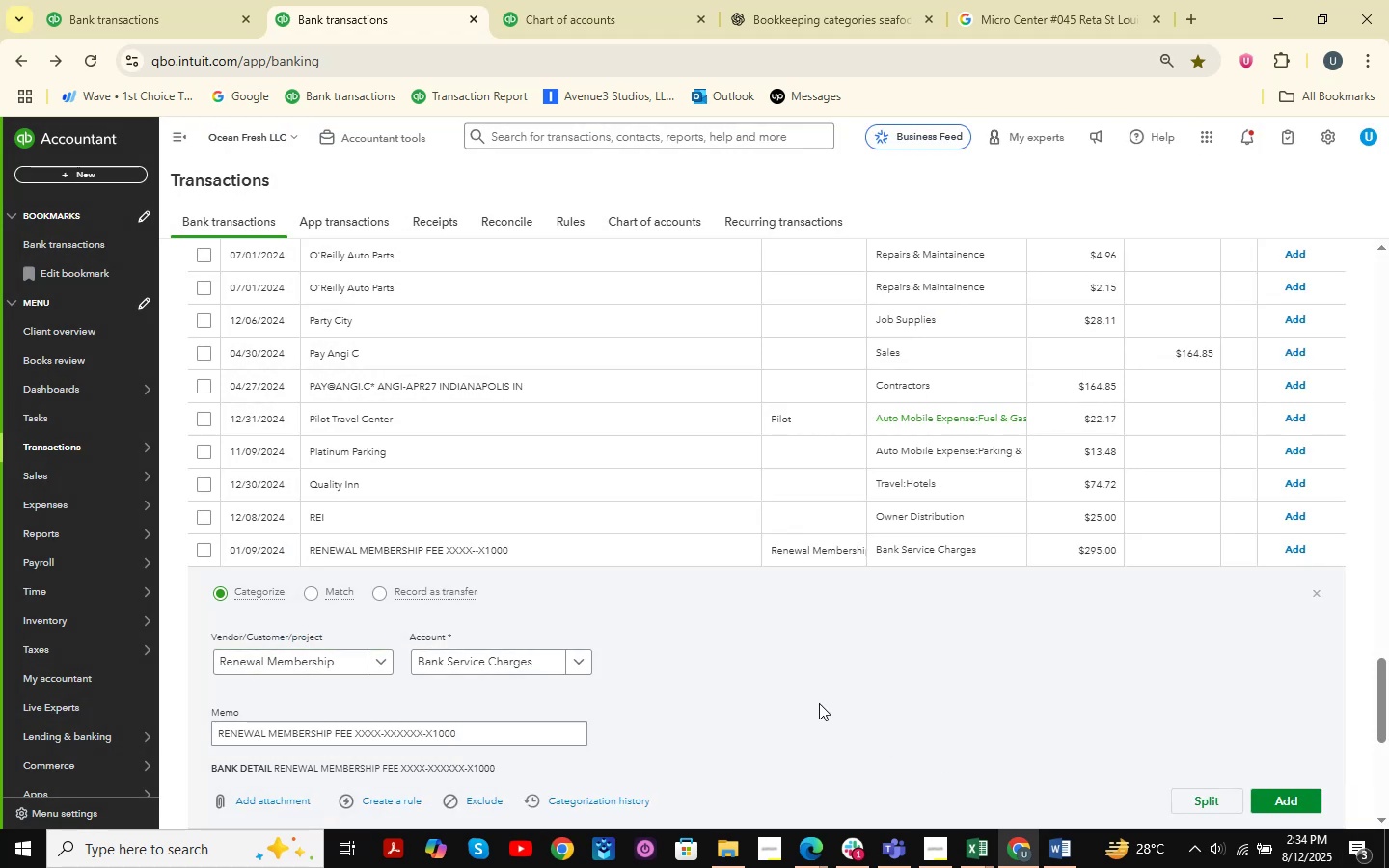 
left_click([481, 672])
 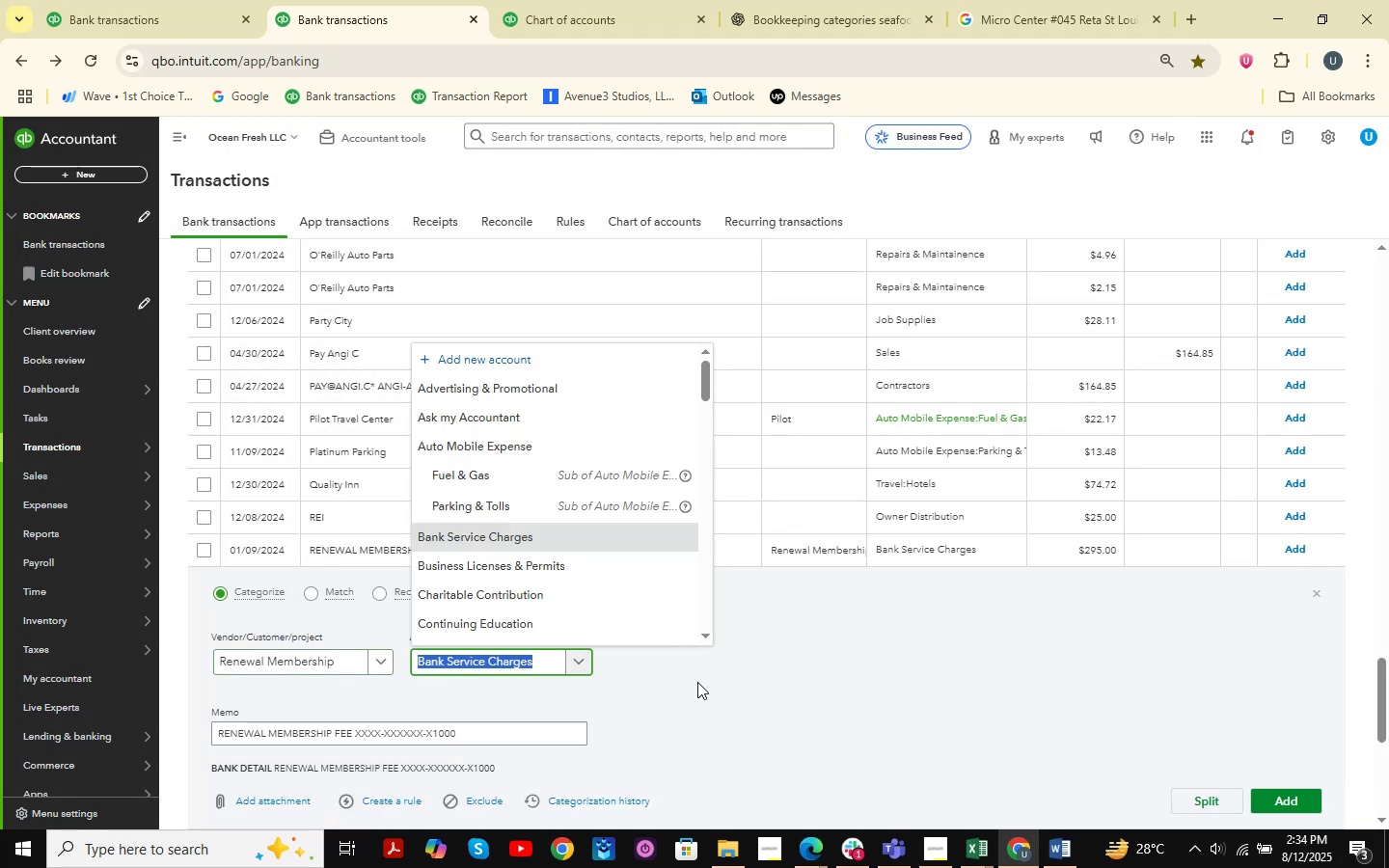 
type(dues )
 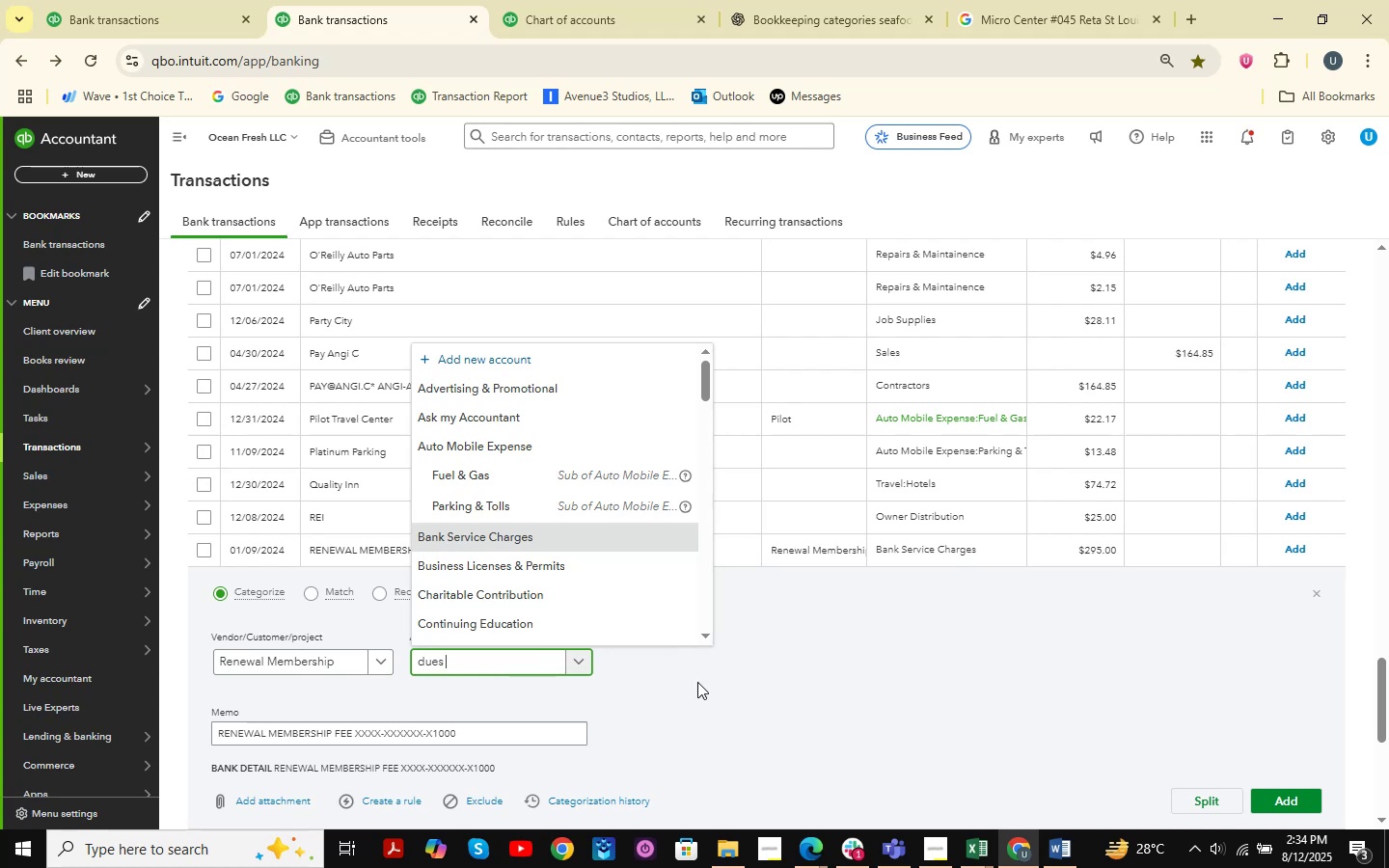 
key(ArrowDown)
 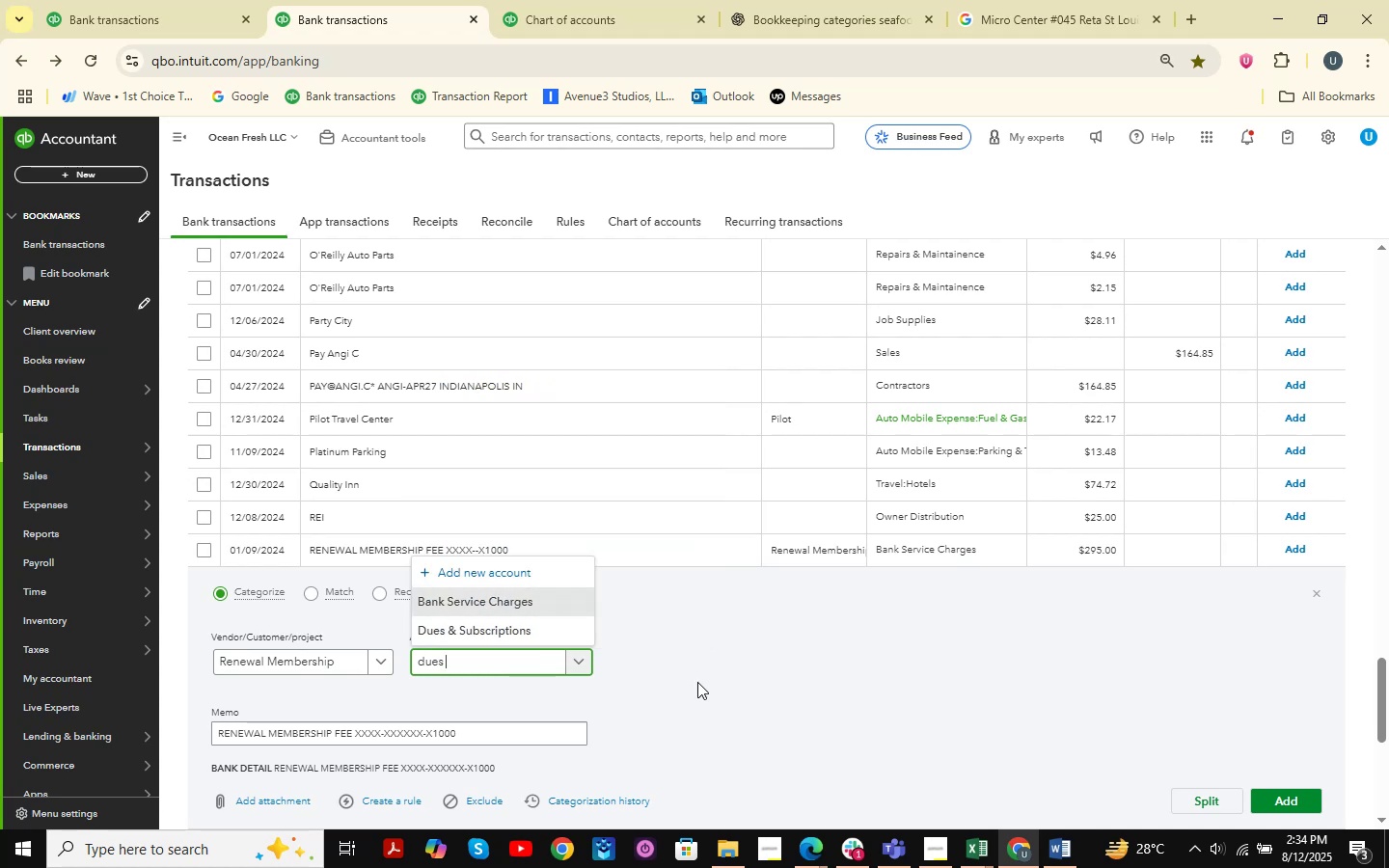 
key(ArrowDown)
 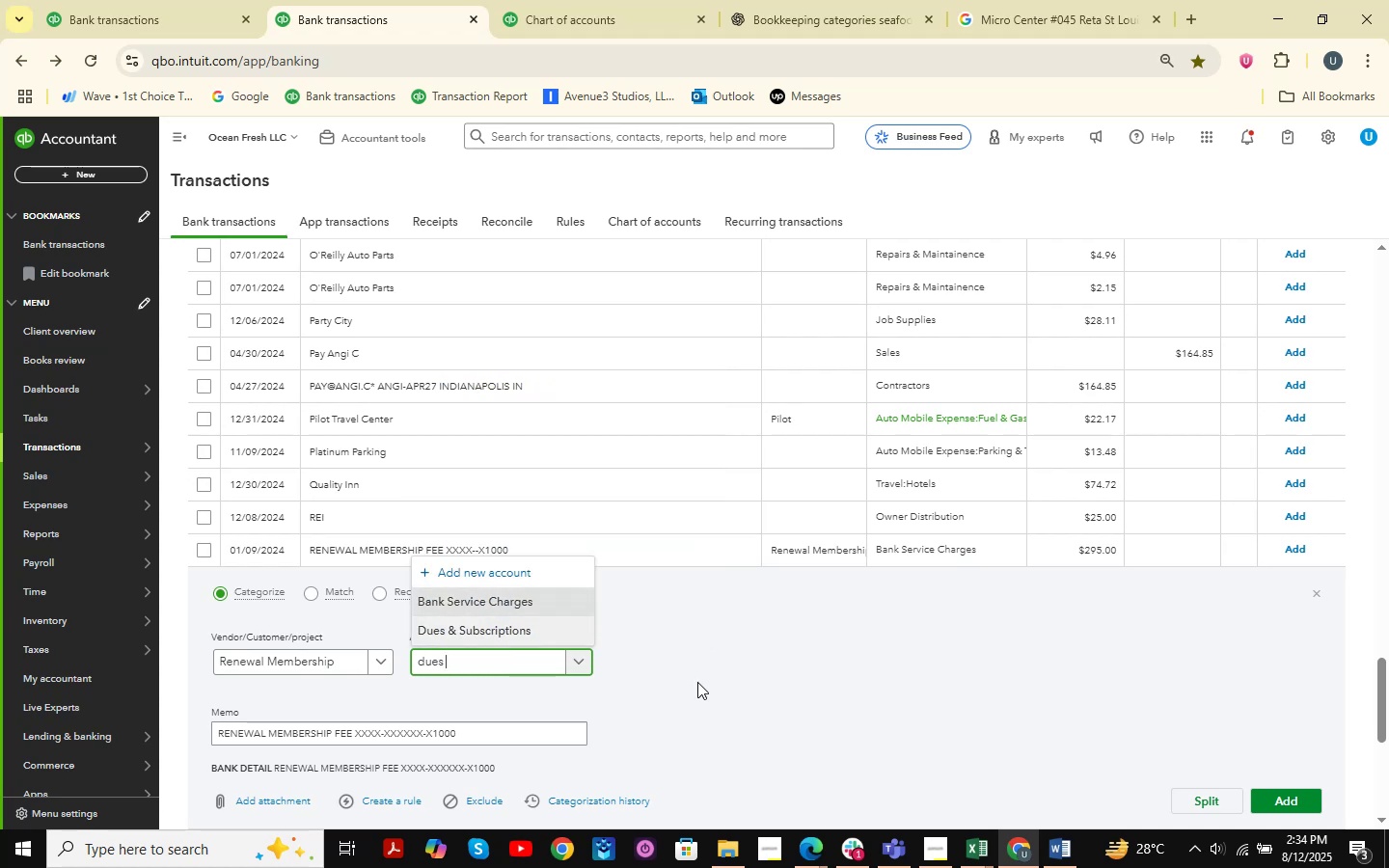 
key(Enter)
 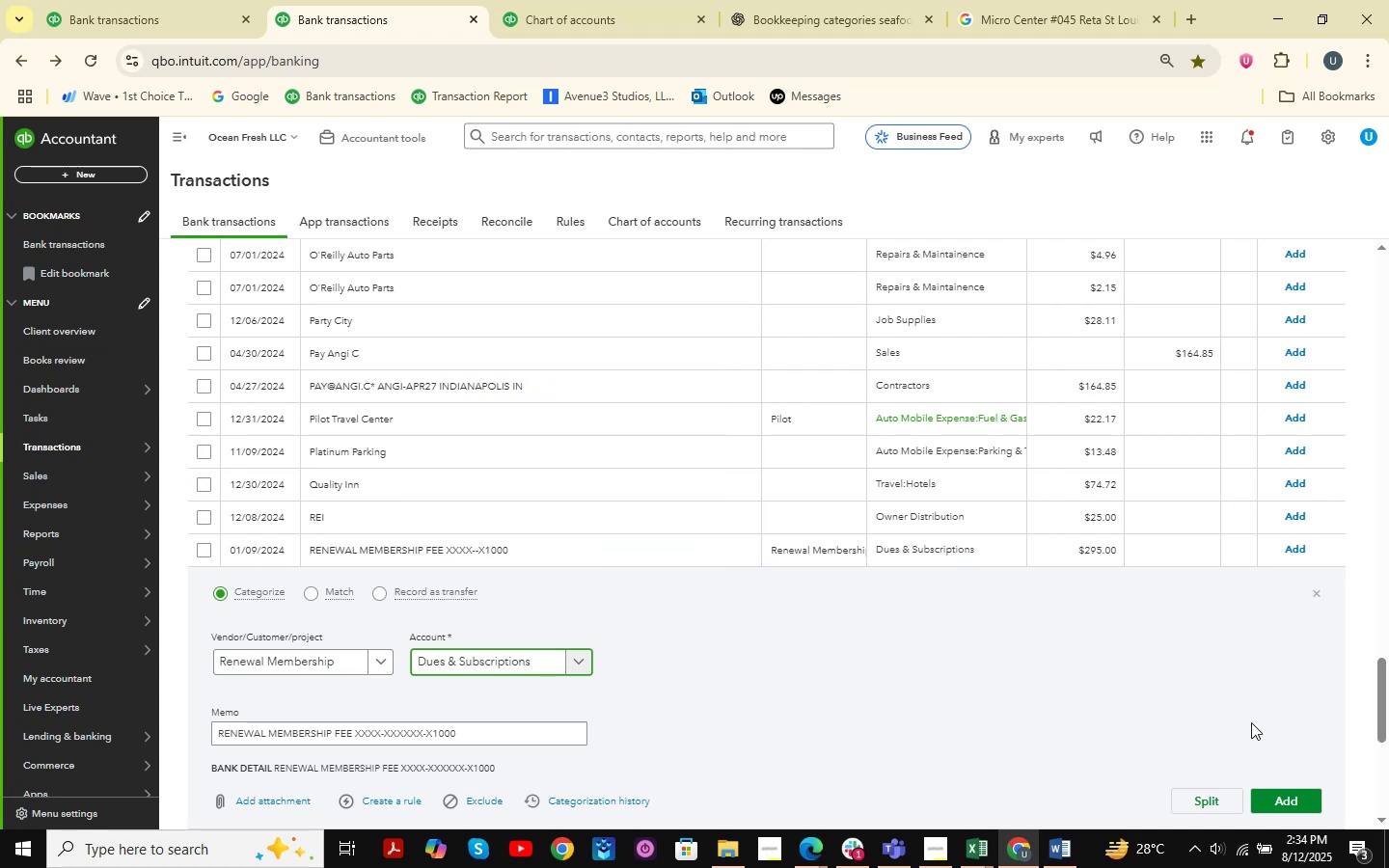 
left_click([1303, 795])
 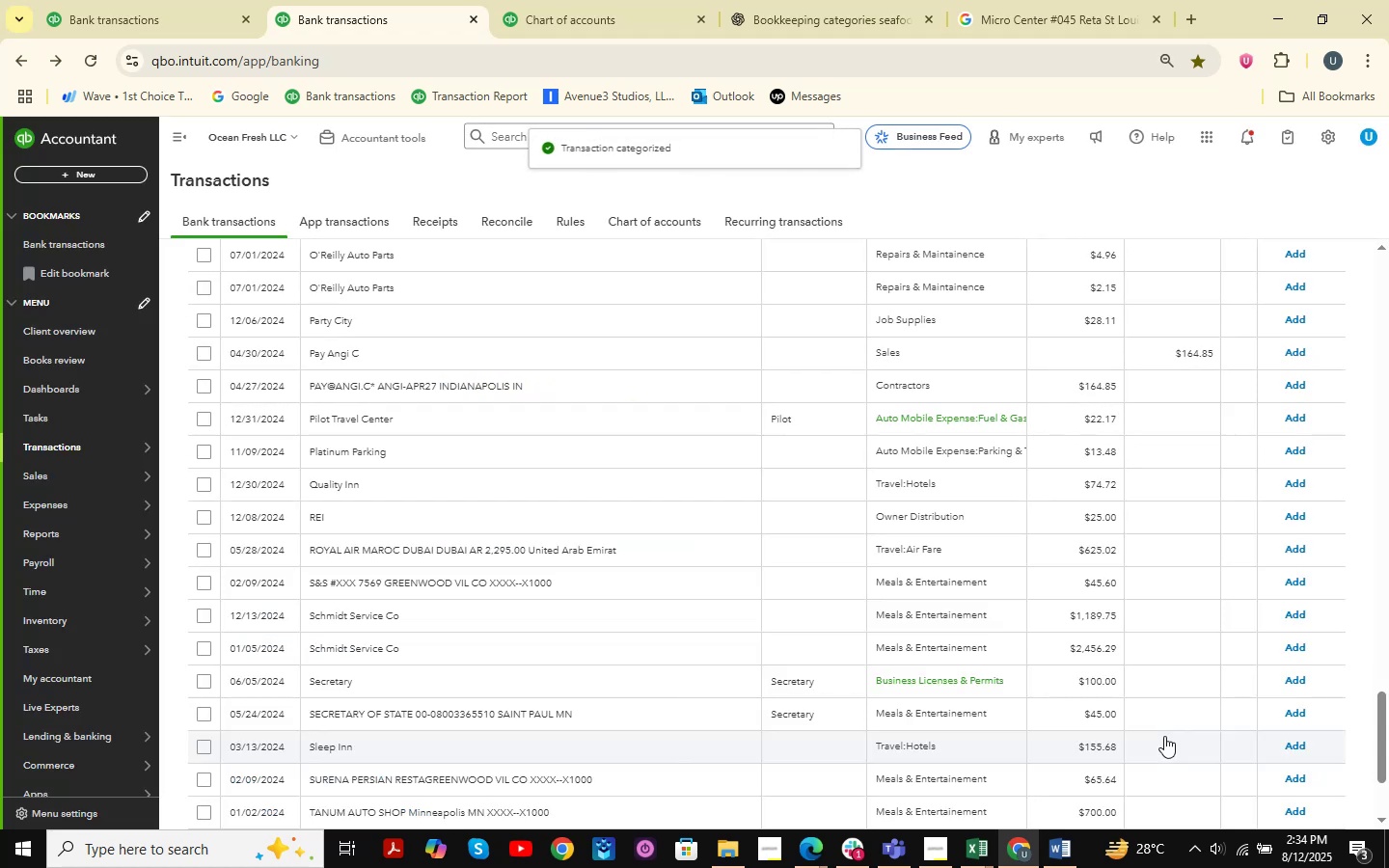 
scroll: coordinate [990, 612], scroll_direction: up, amount: 7.0
 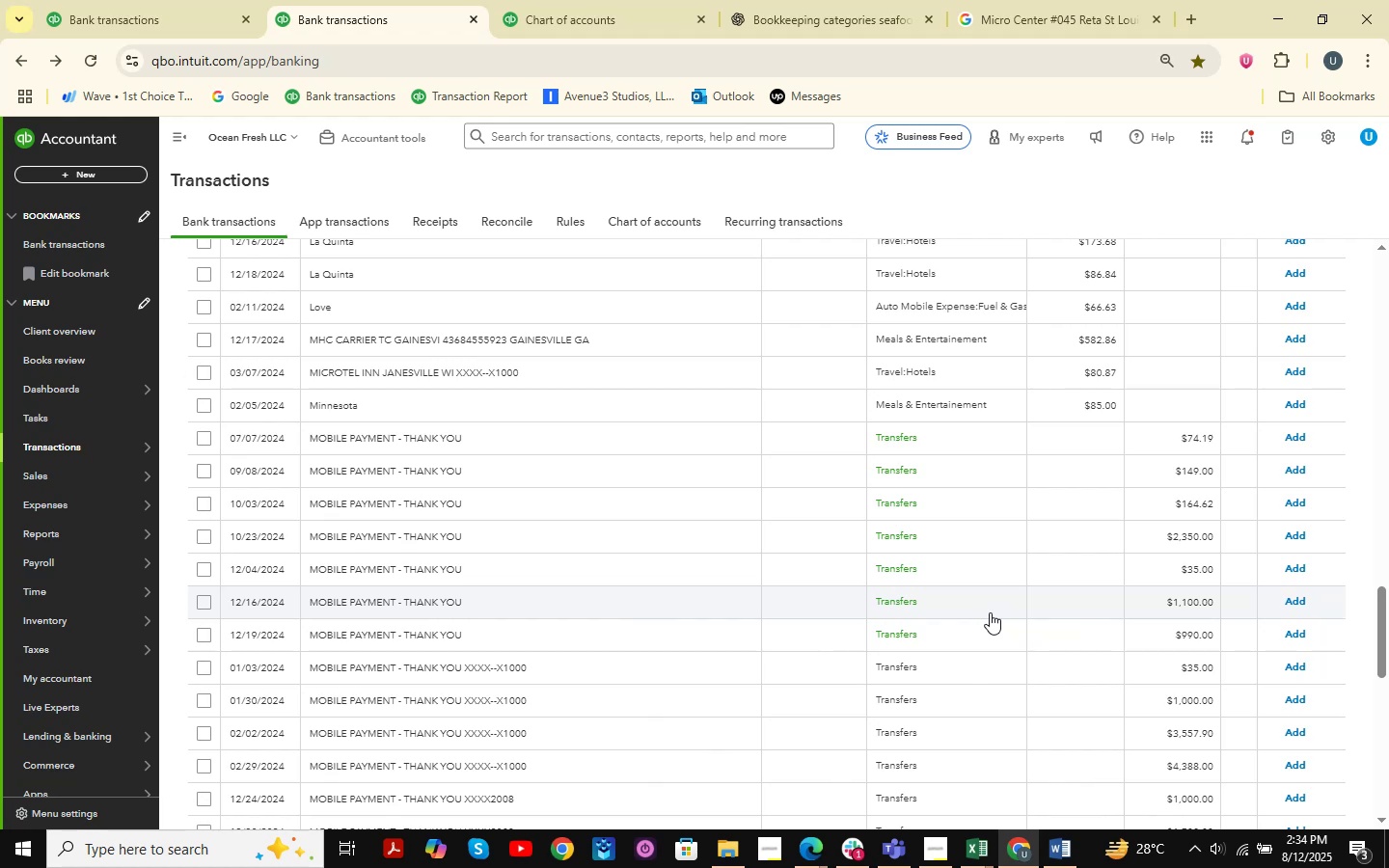 
wait(27.93)
 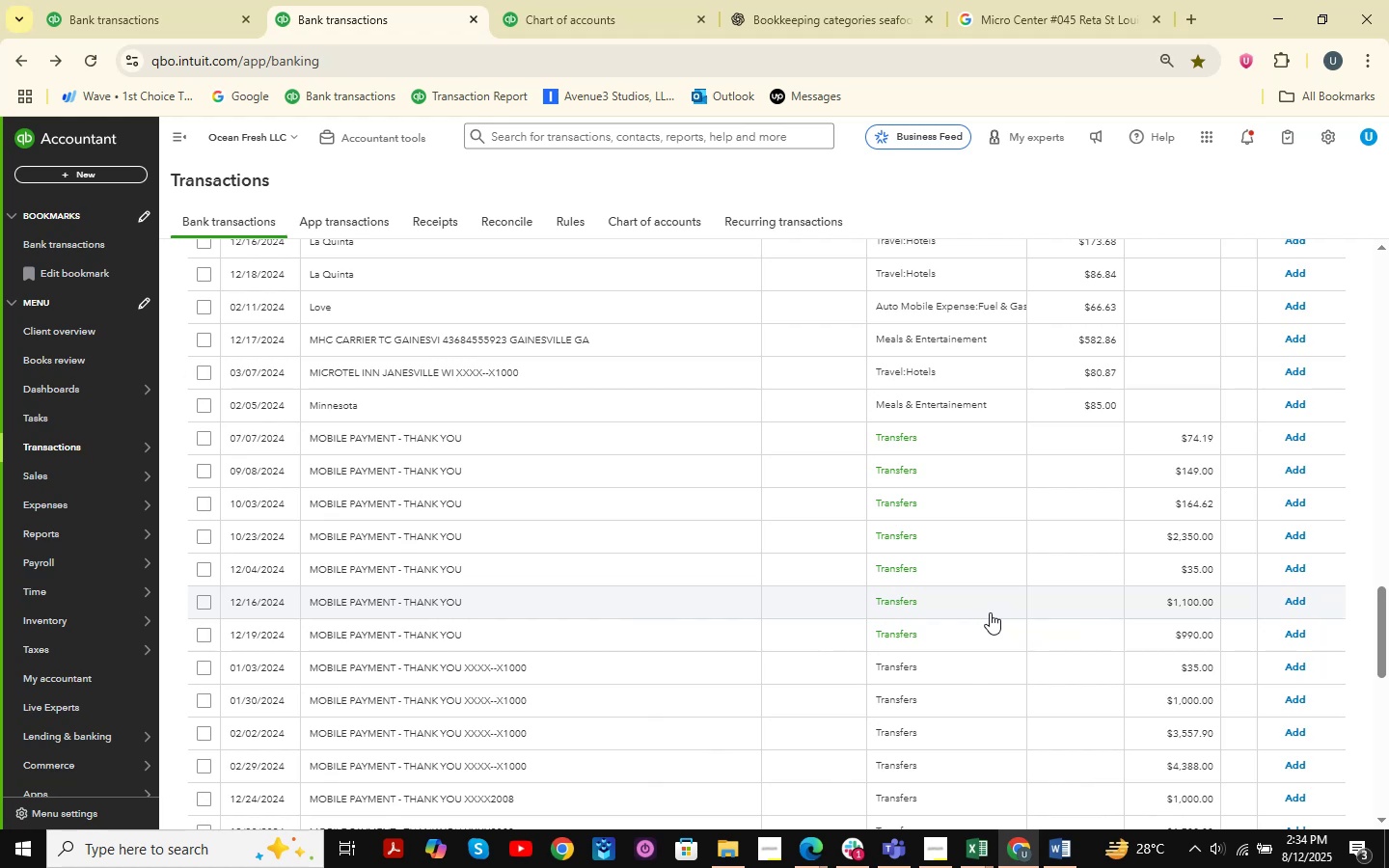 
scroll: coordinate [709, 646], scroll_direction: down, amount: 2.0
 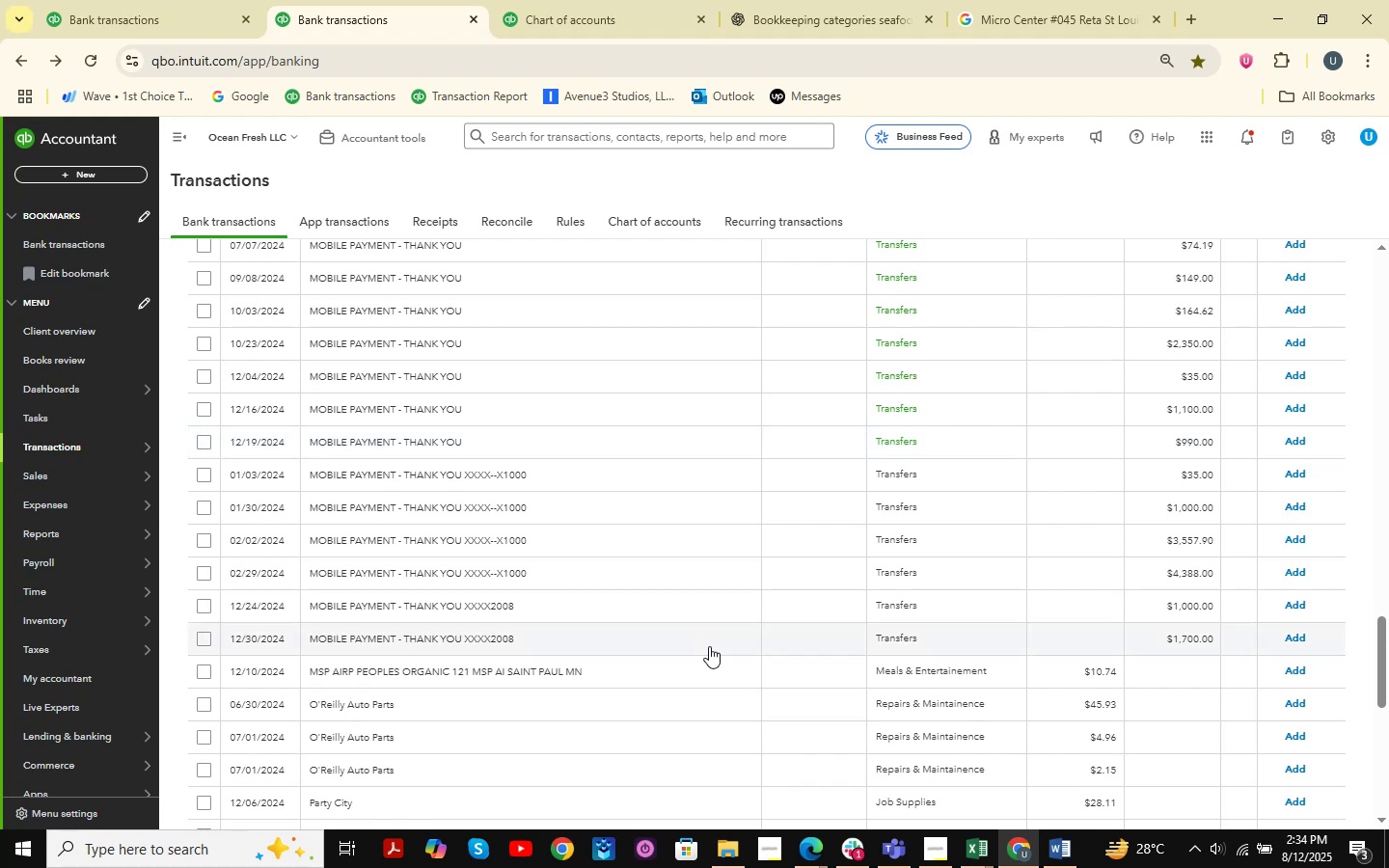 
wait(6.48)
 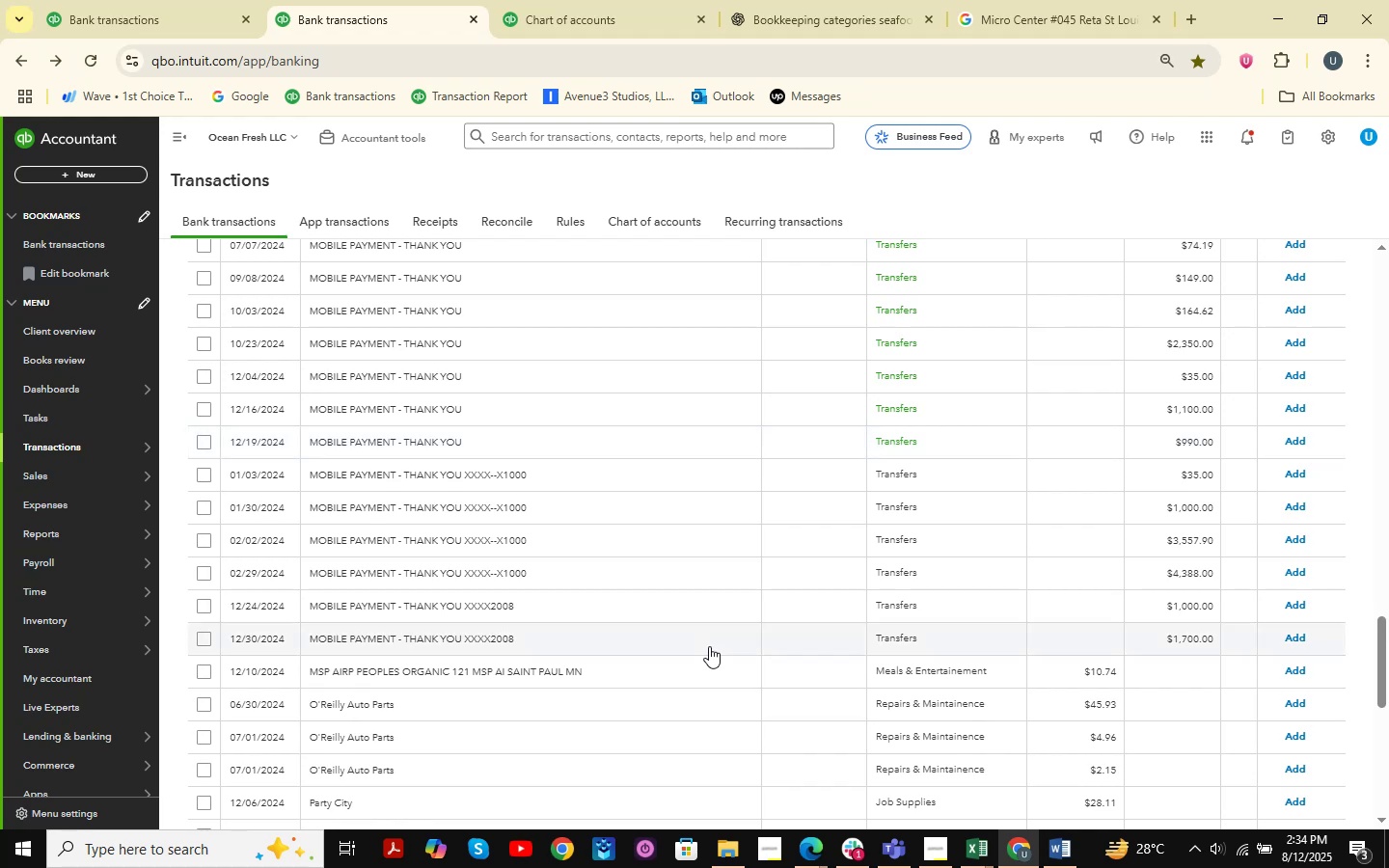 
scroll: coordinate [708, 646], scroll_direction: up, amount: 17.0
 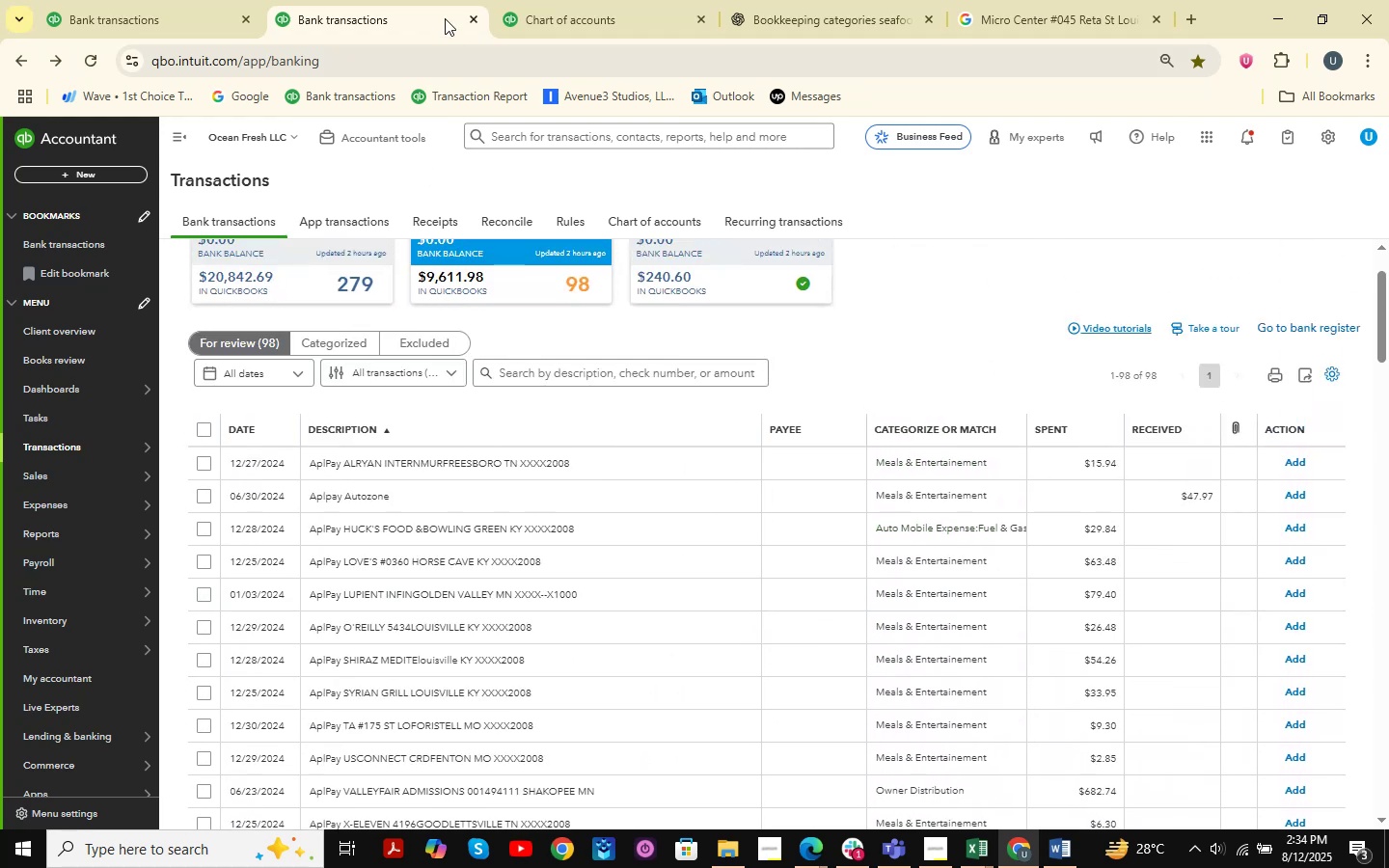 
left_click([141, 0])
 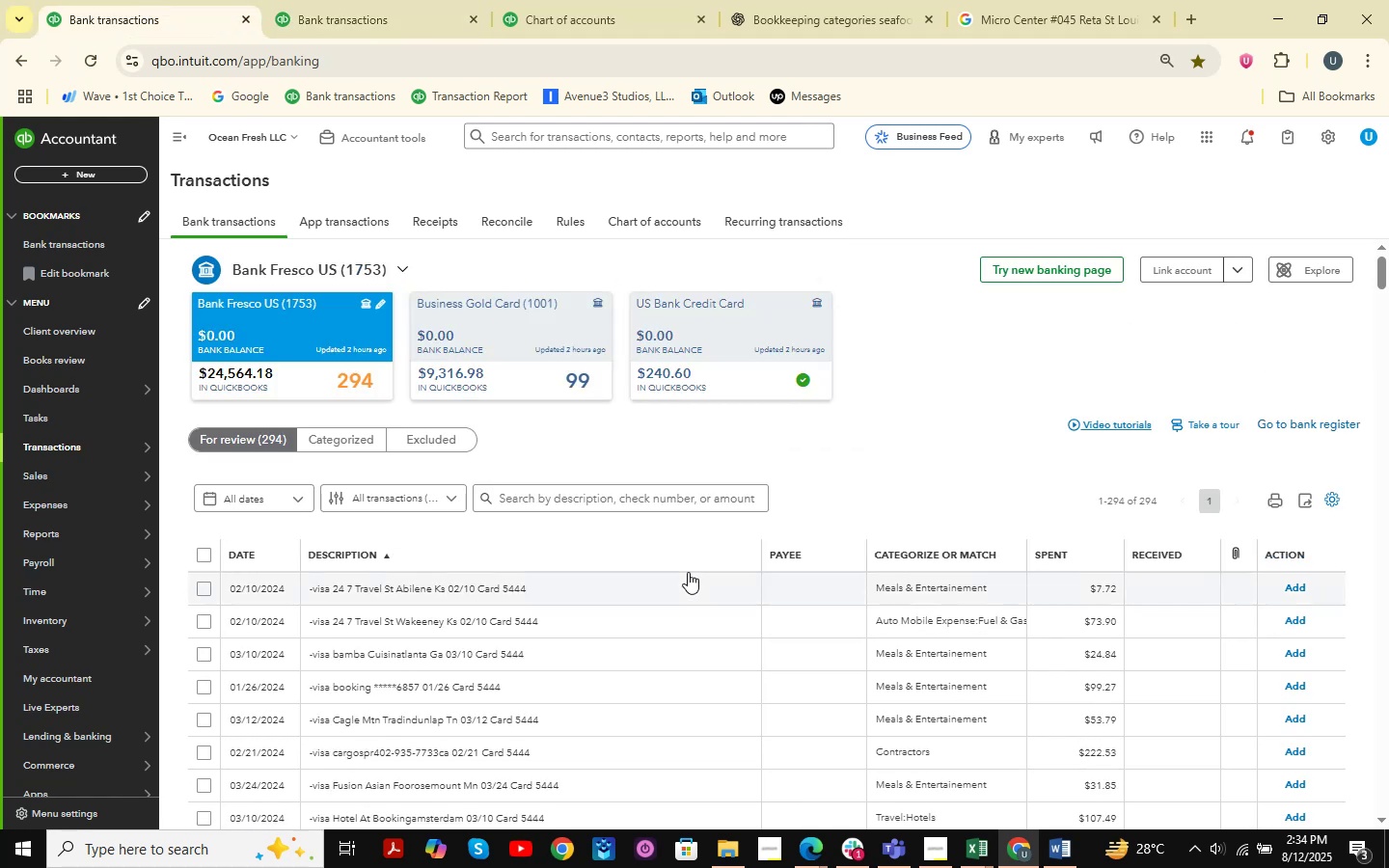 
scroll: coordinate [685, 536], scroll_direction: down, amount: 4.0
 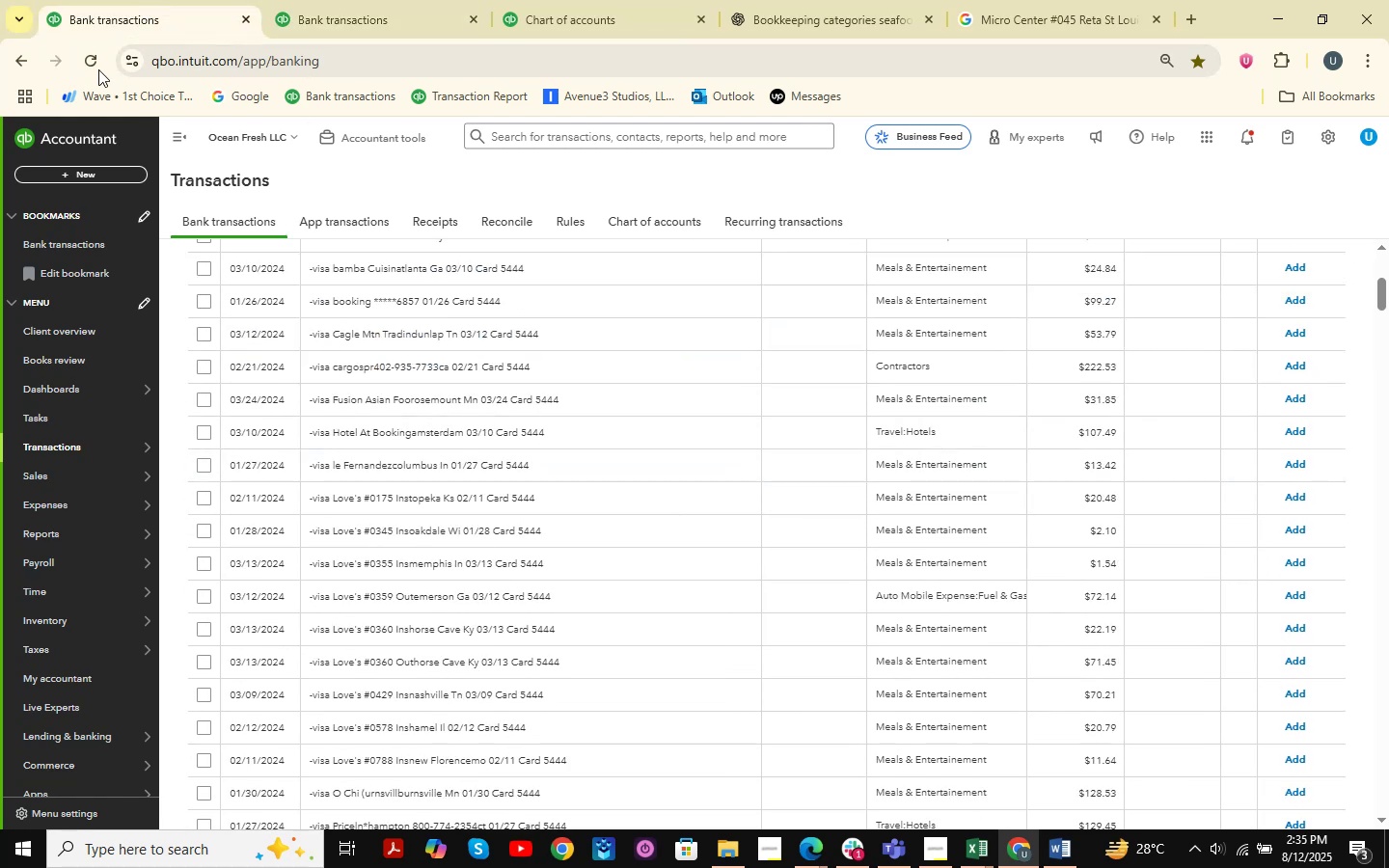 
double_click([265, 17])
 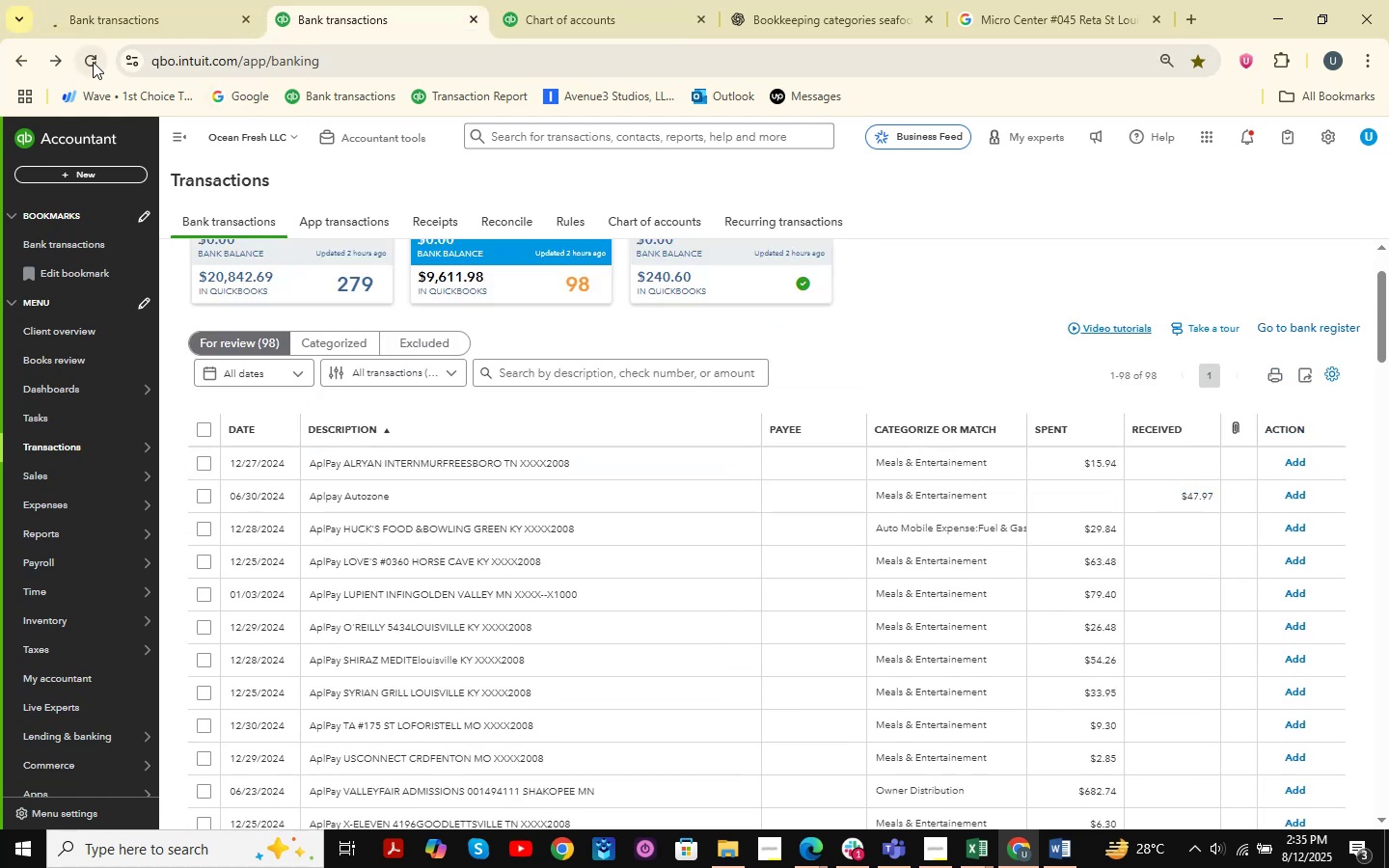 
left_click([98, 62])
 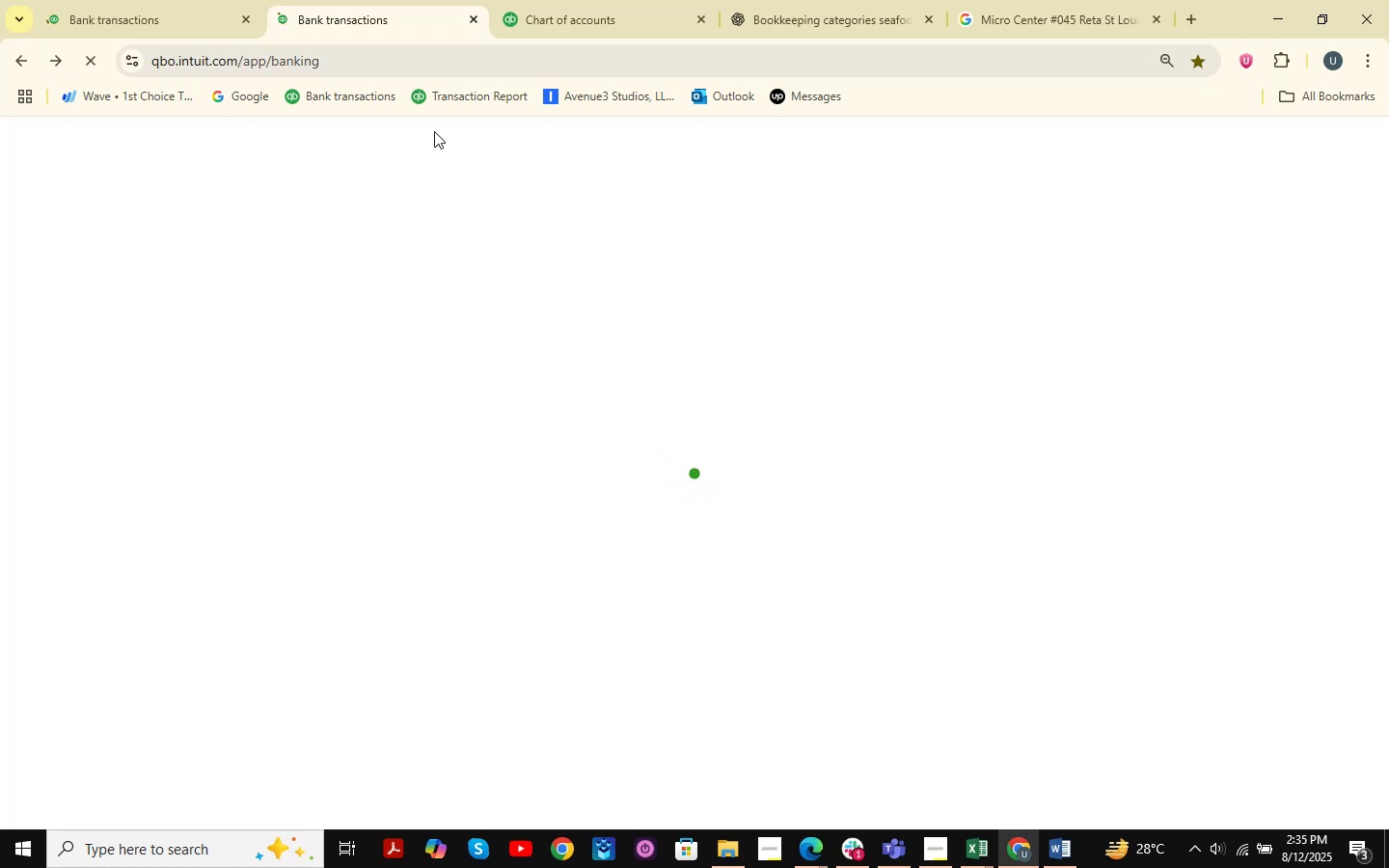 
wait(18.34)
 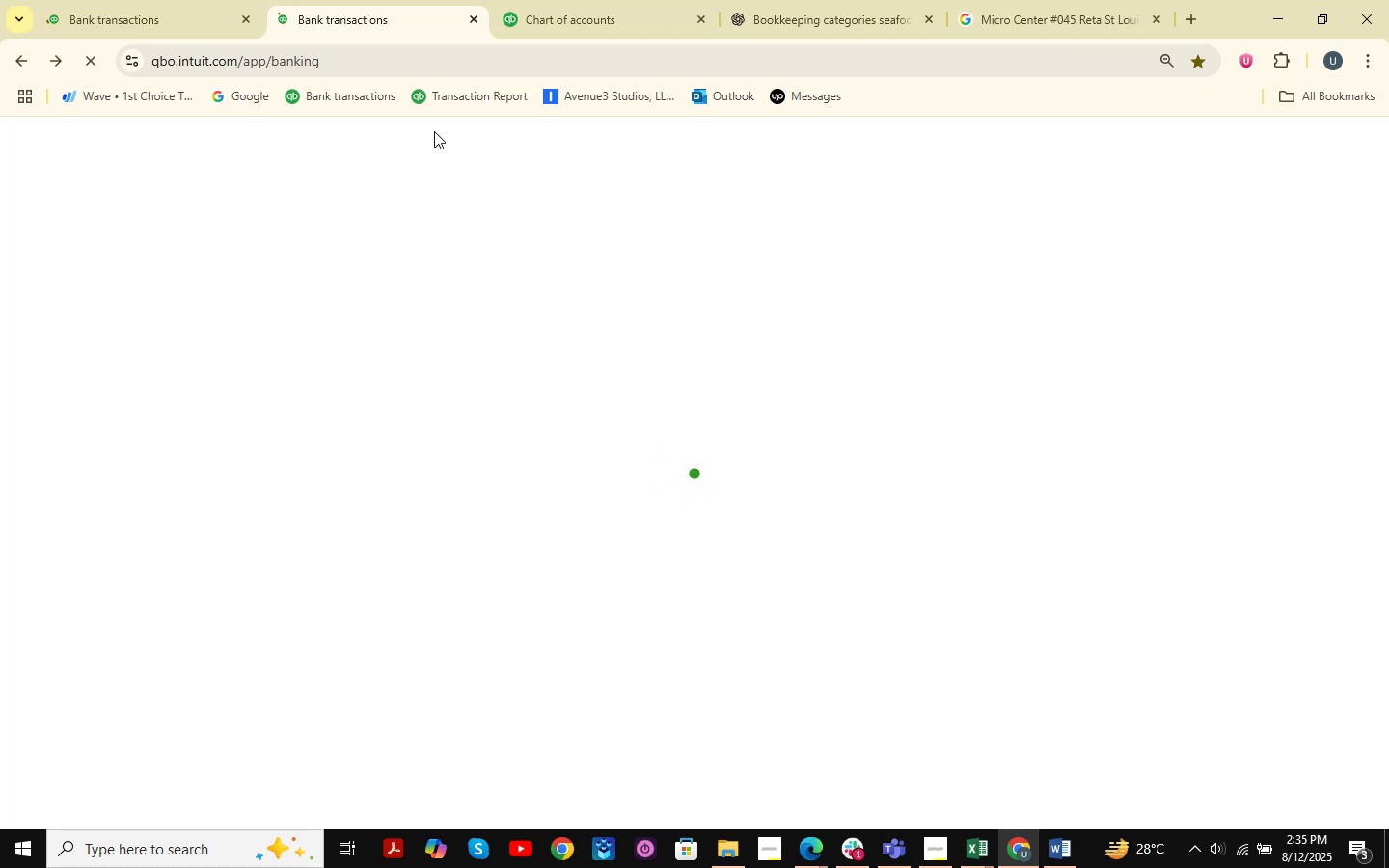 
left_click([106, 5])
 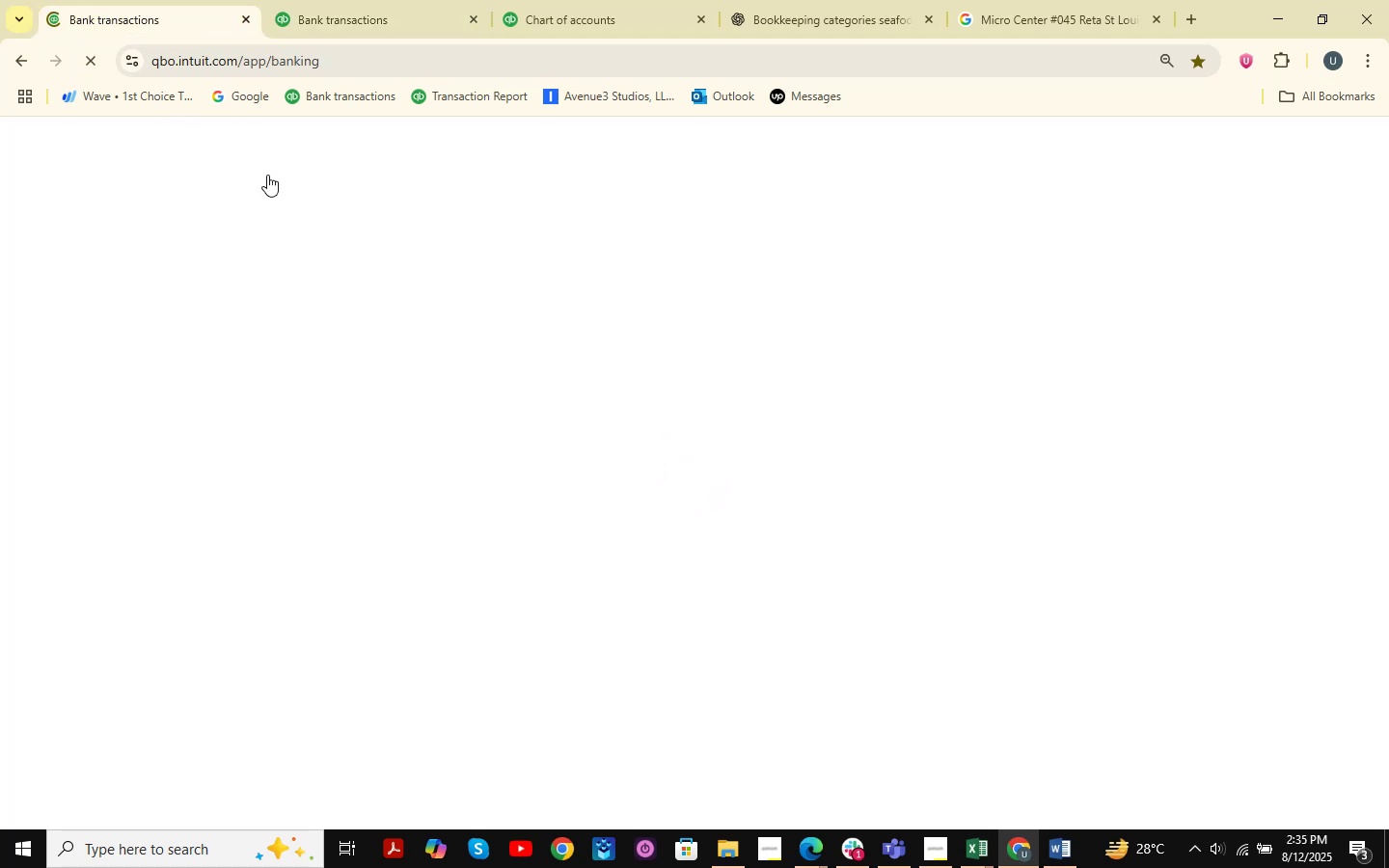 
left_click([336, 0])
 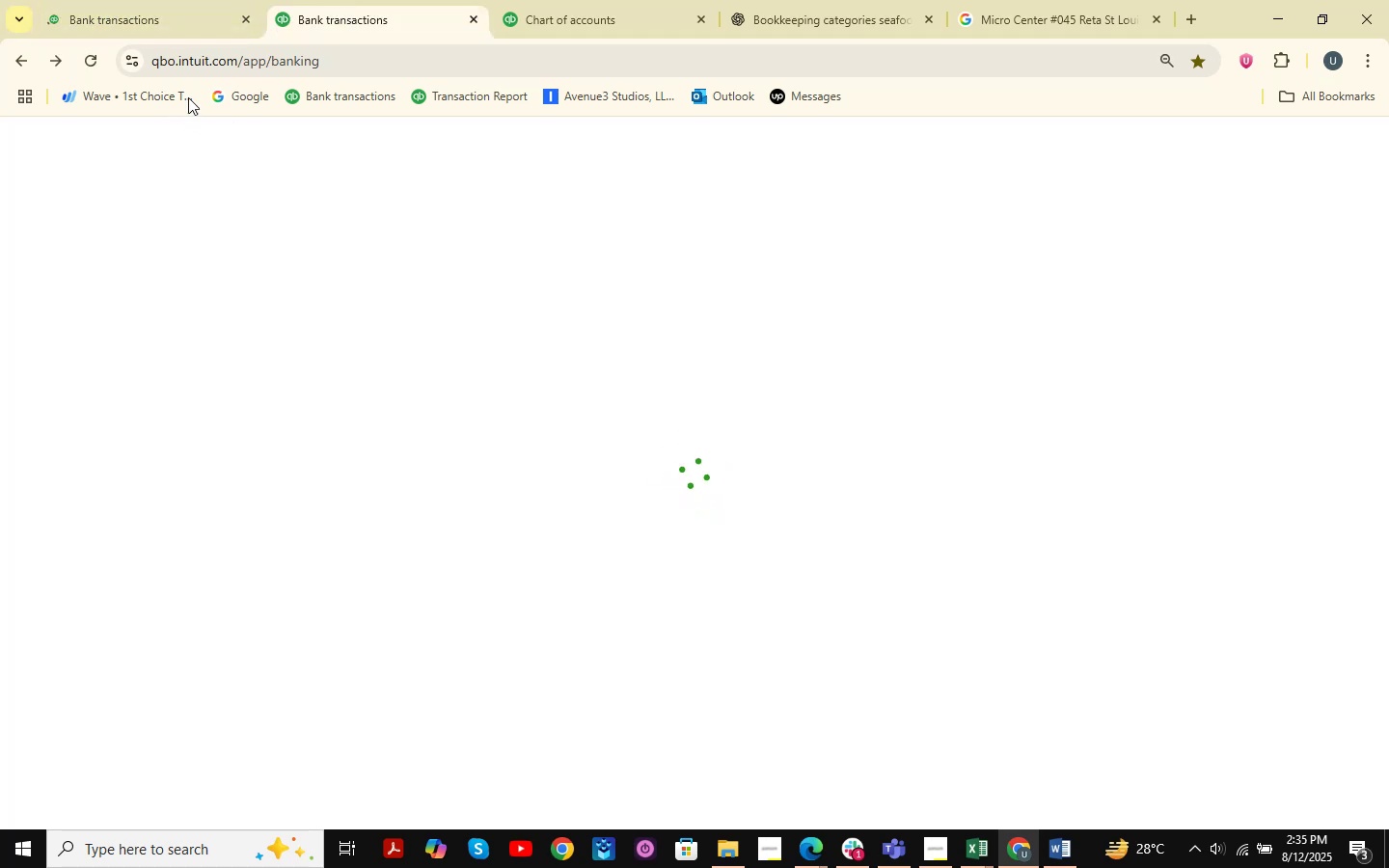 
left_click([168, 0])
 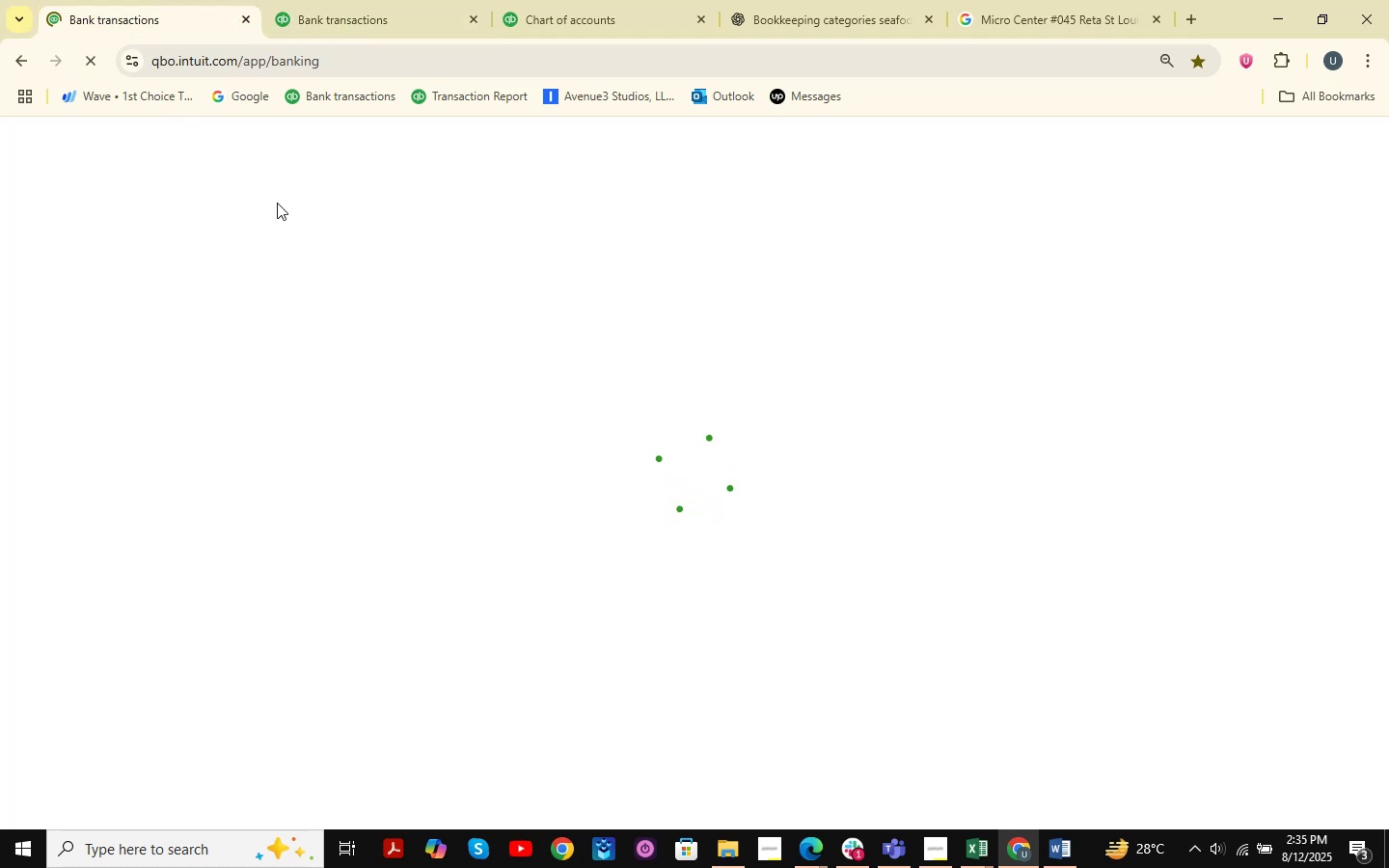 
left_click([317, 11])
 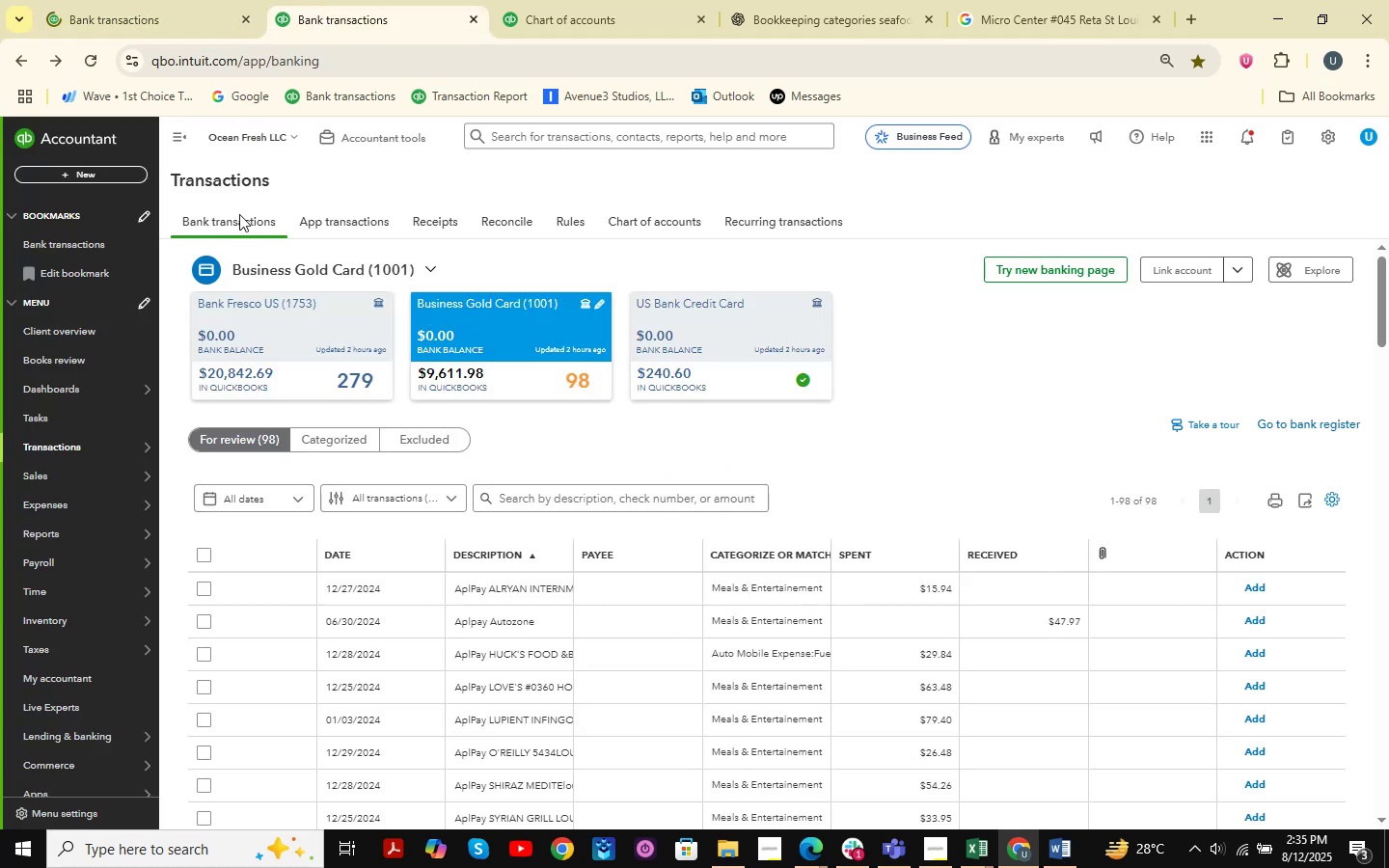 
left_click([164, 0])
 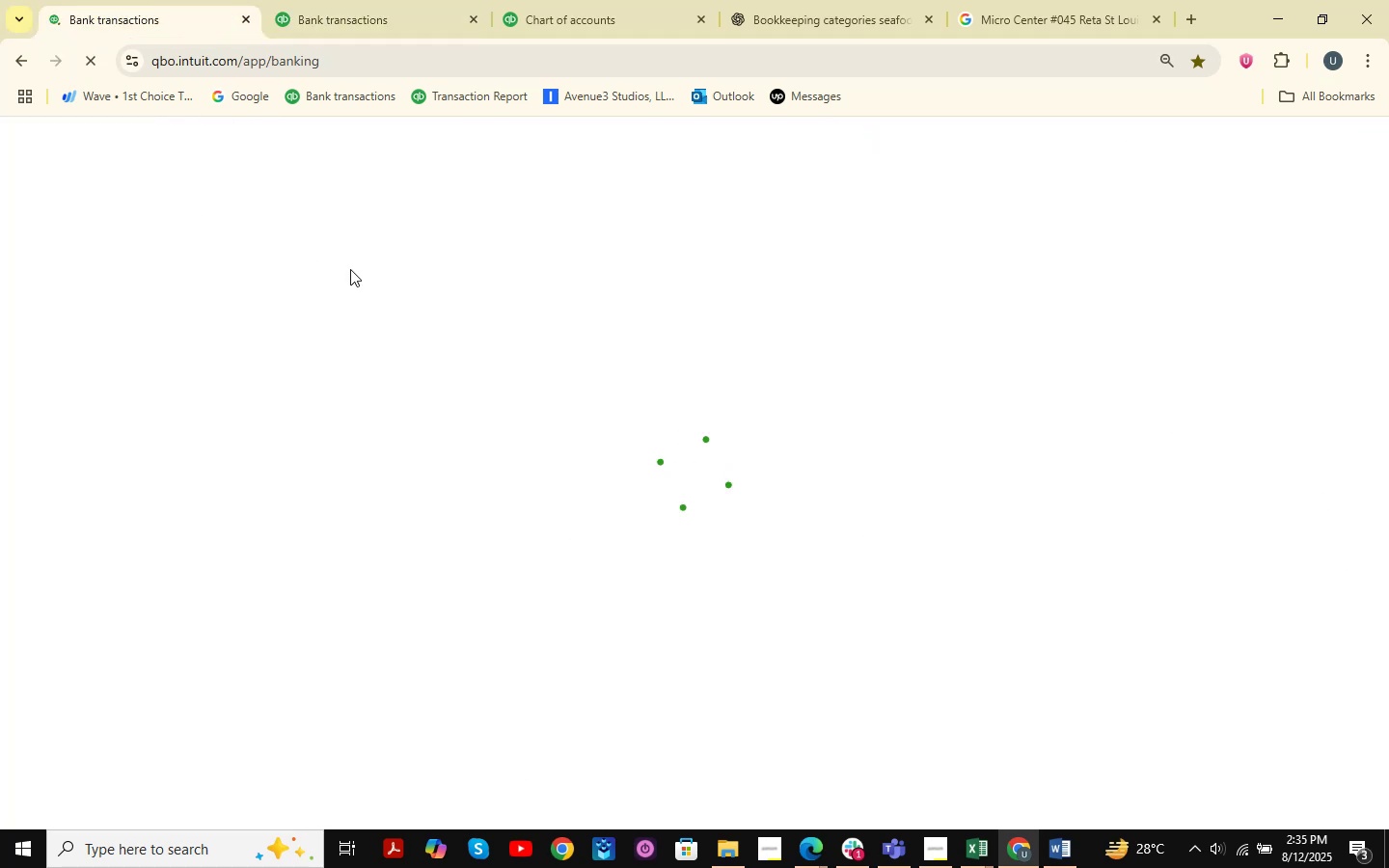 
mouse_move([367, 303])
 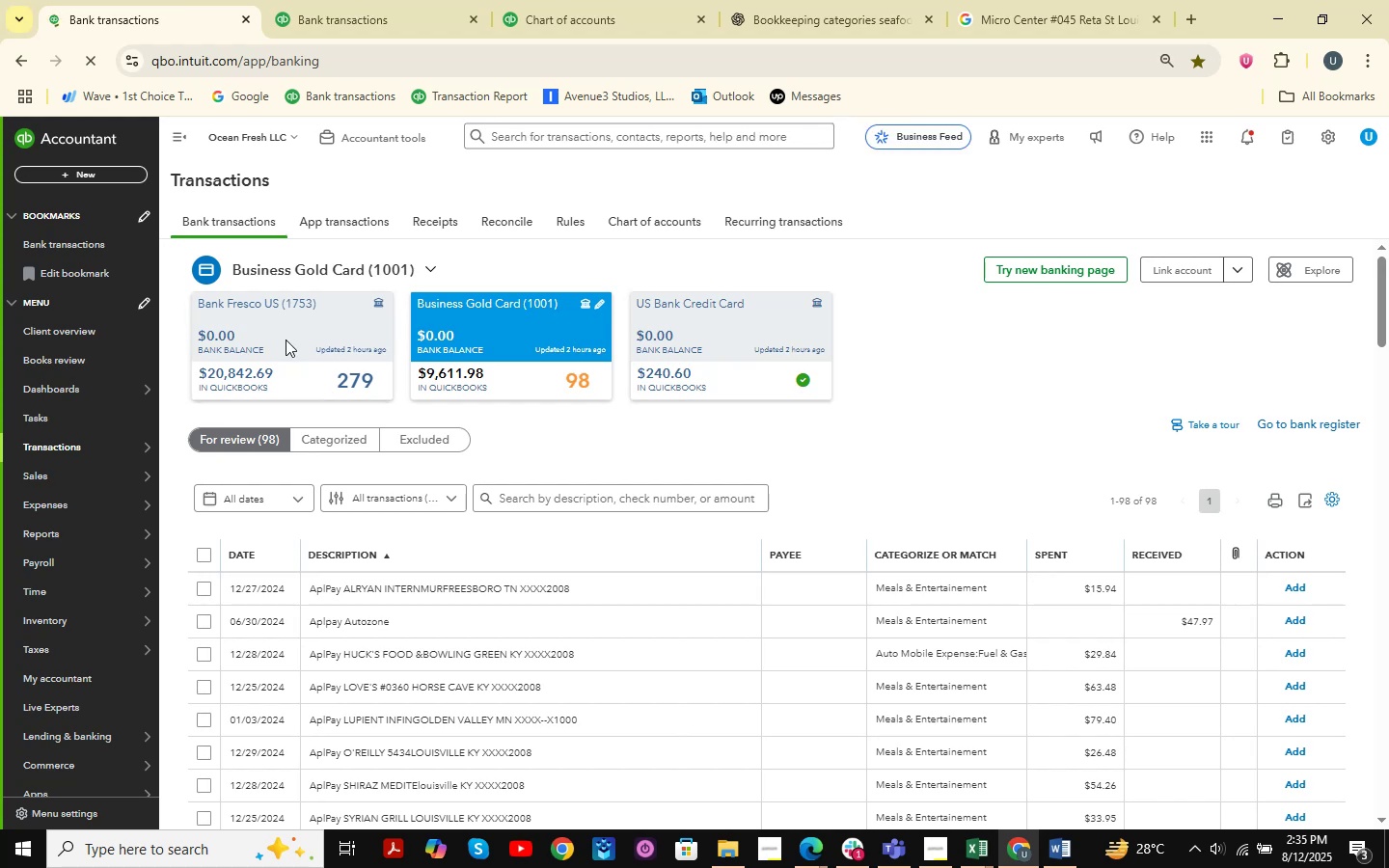 
left_click([286, 339])
 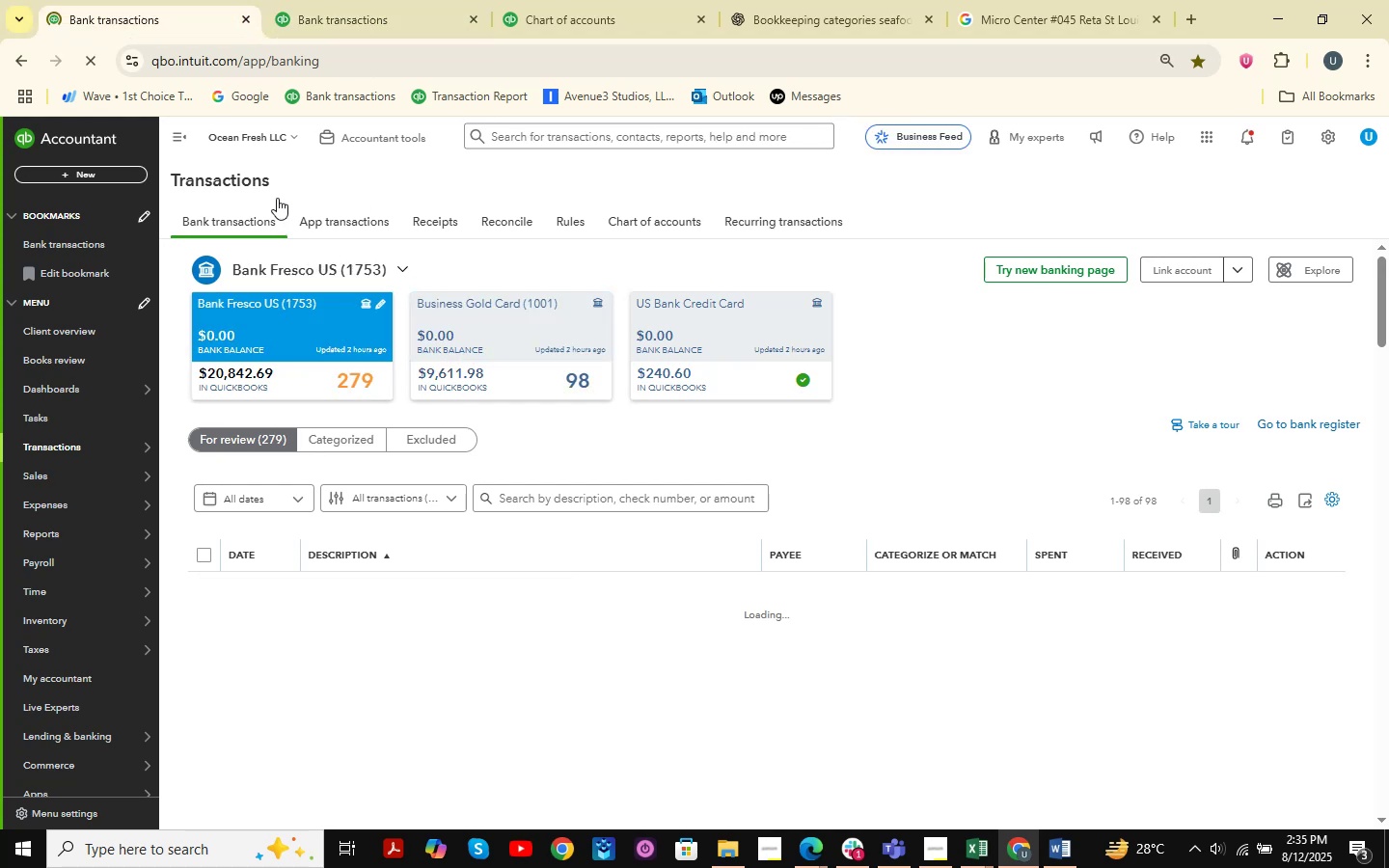 
left_click([346, 0])
 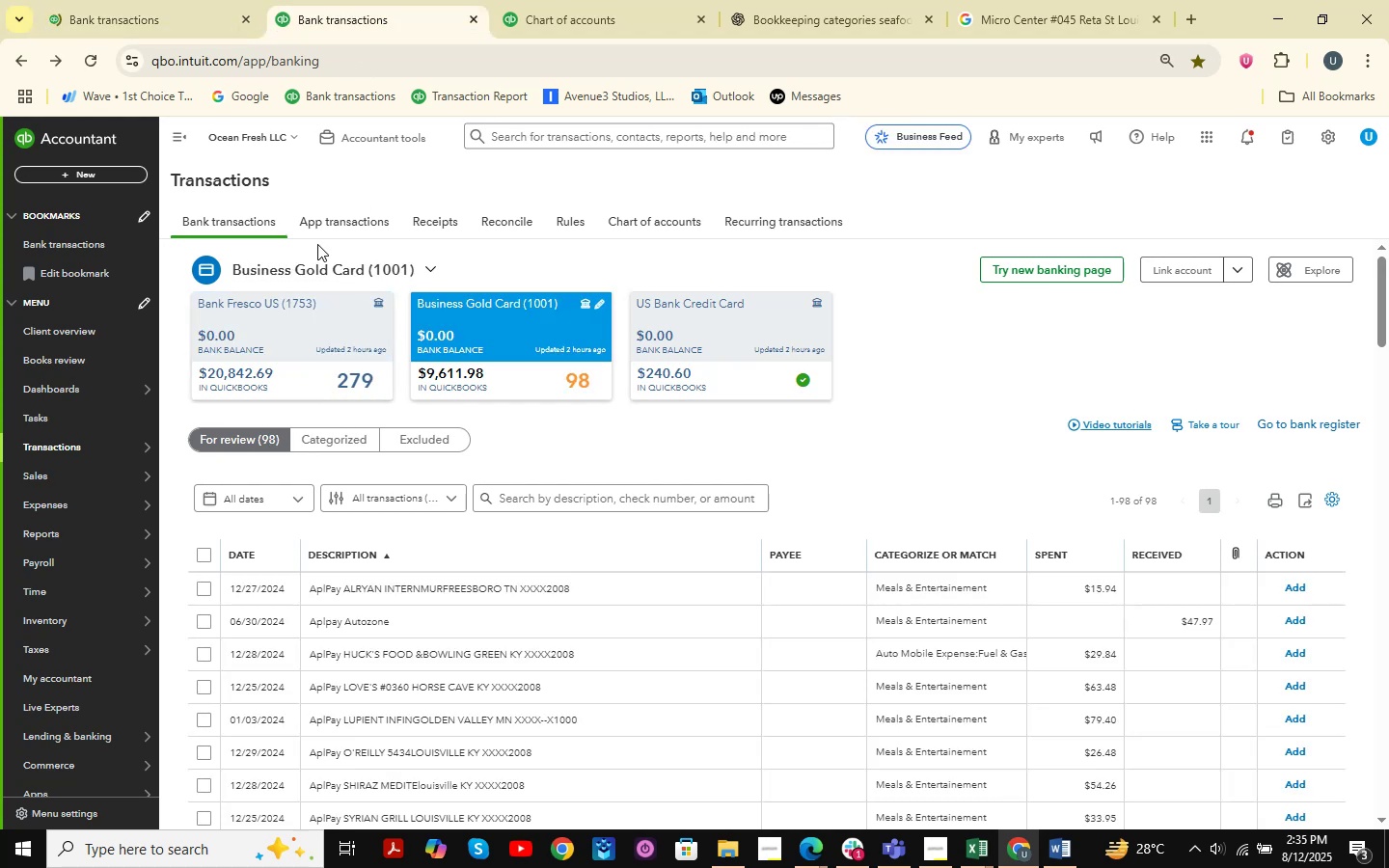 
scroll: coordinate [423, 549], scroll_direction: down, amount: 10.0
 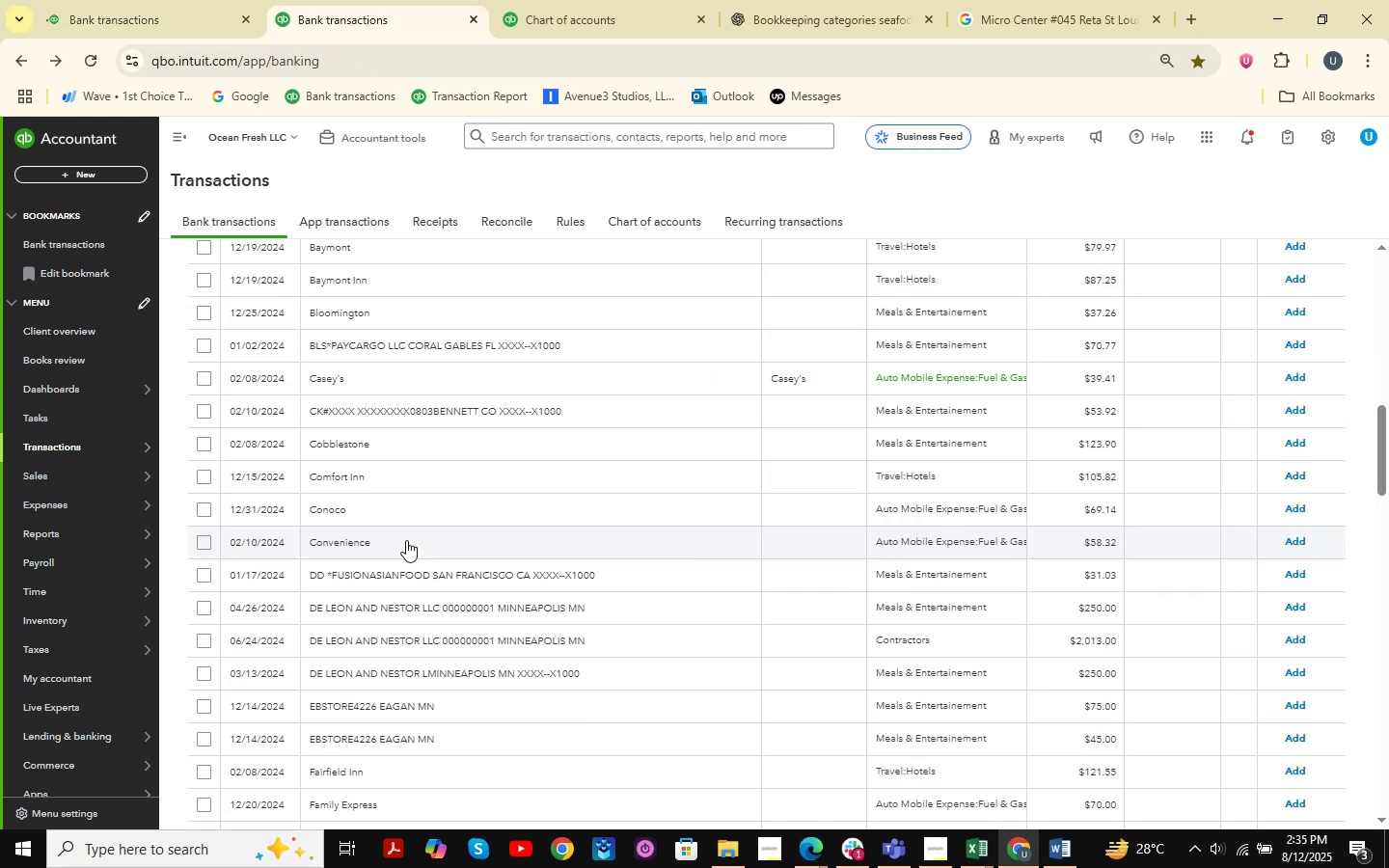 
scroll: coordinate [406, 540], scroll_direction: up, amount: 5.0
 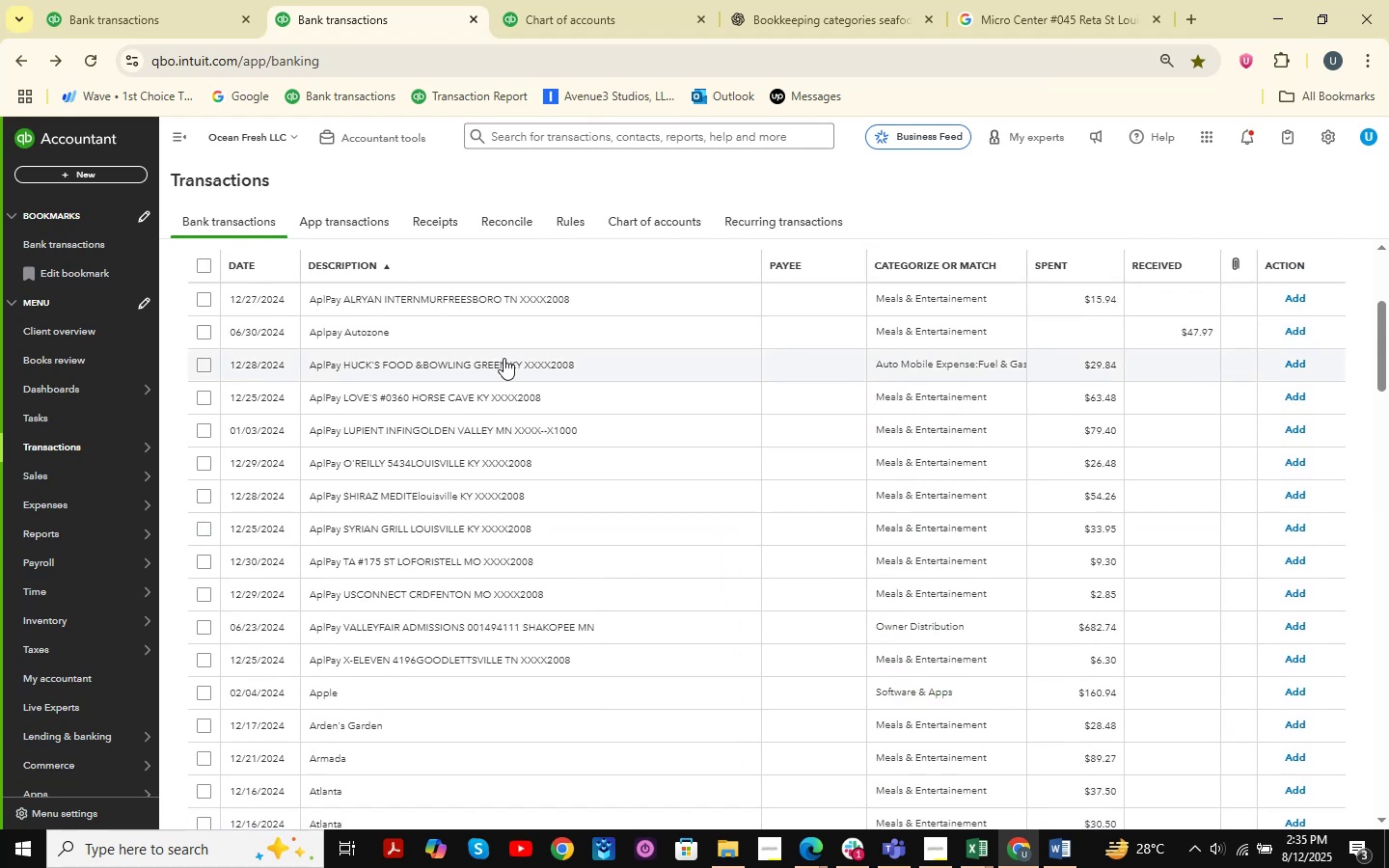 
left_click([504, 358])
 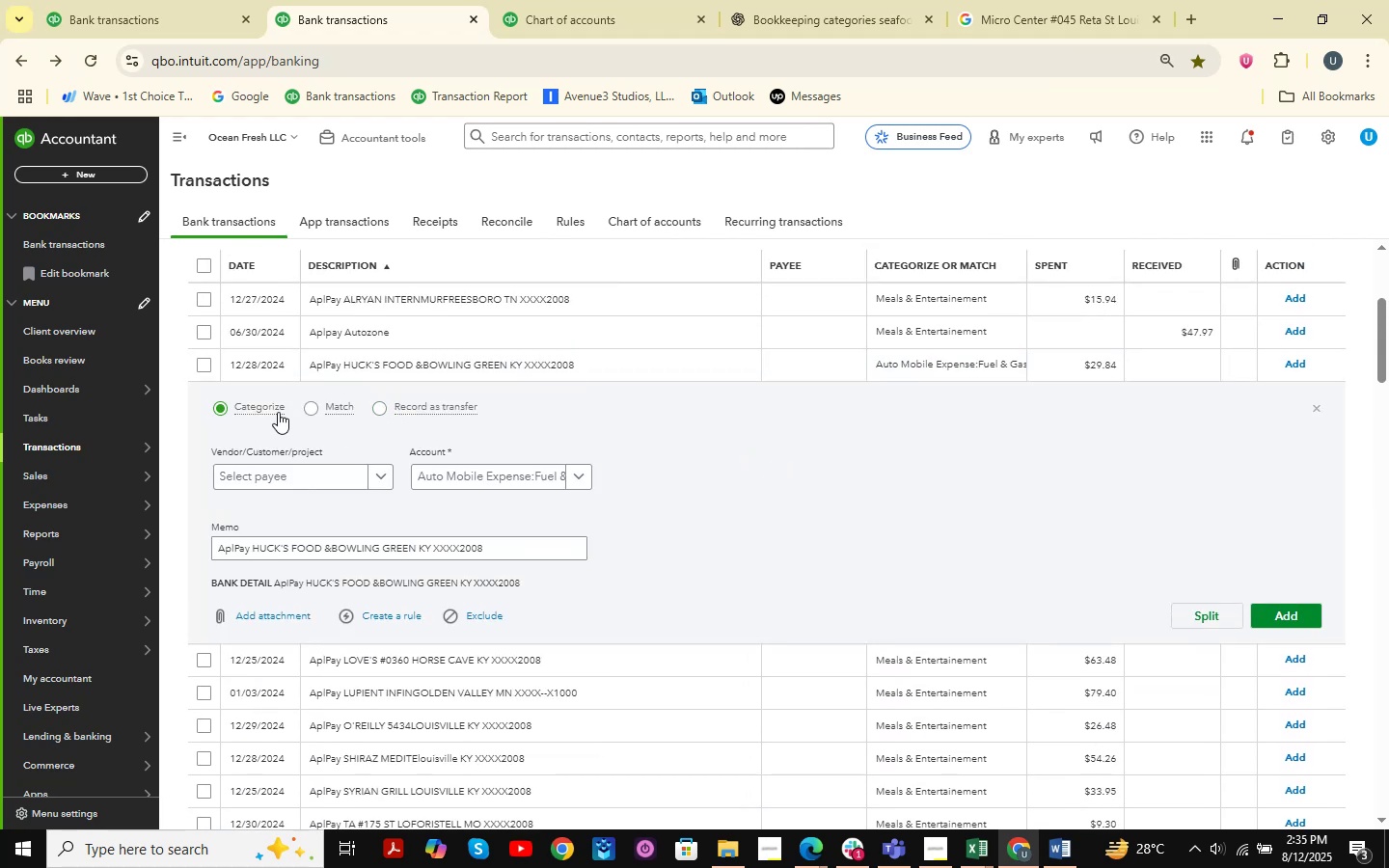 
left_click([303, 480])
 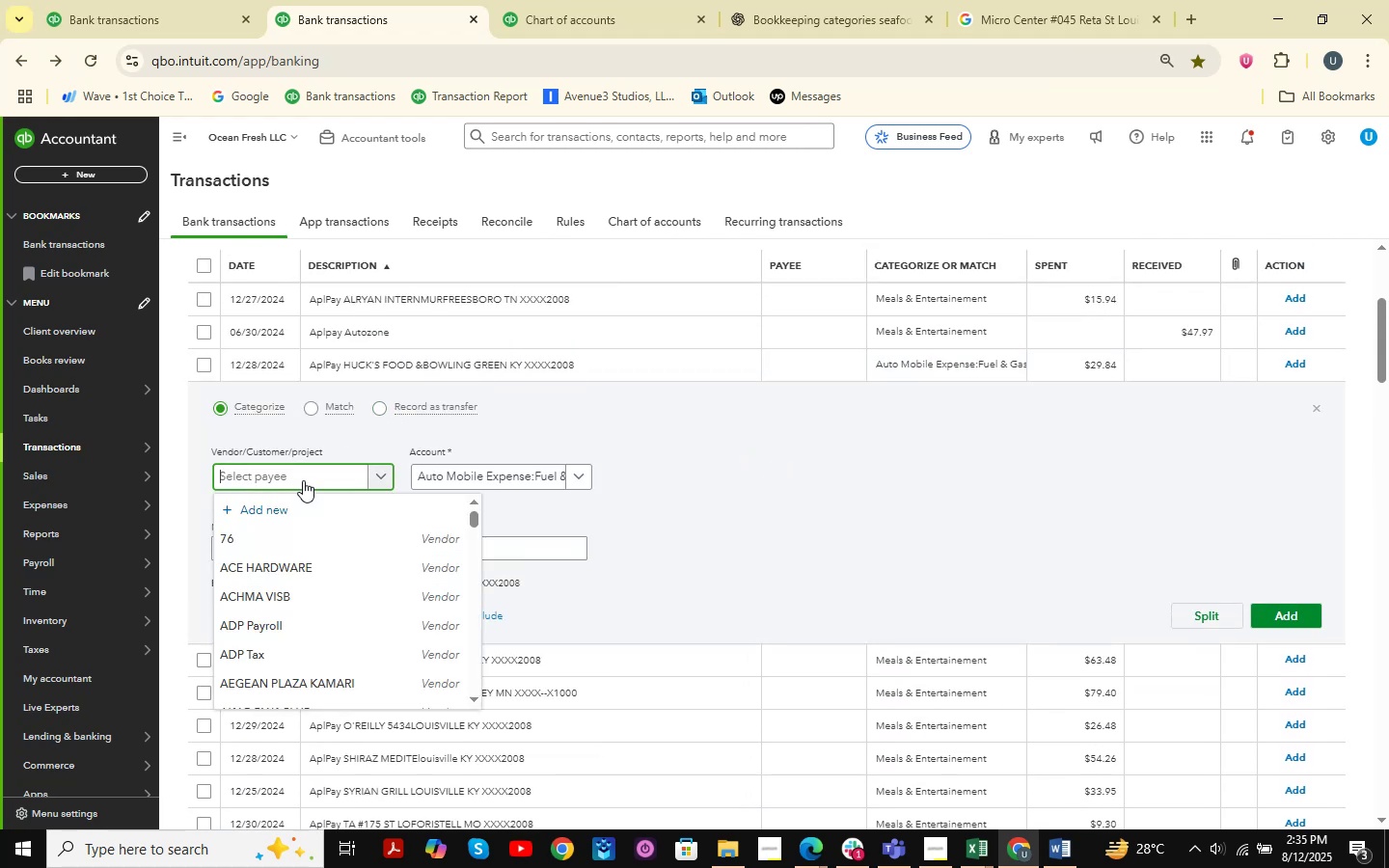 
left_click([303, 480])
 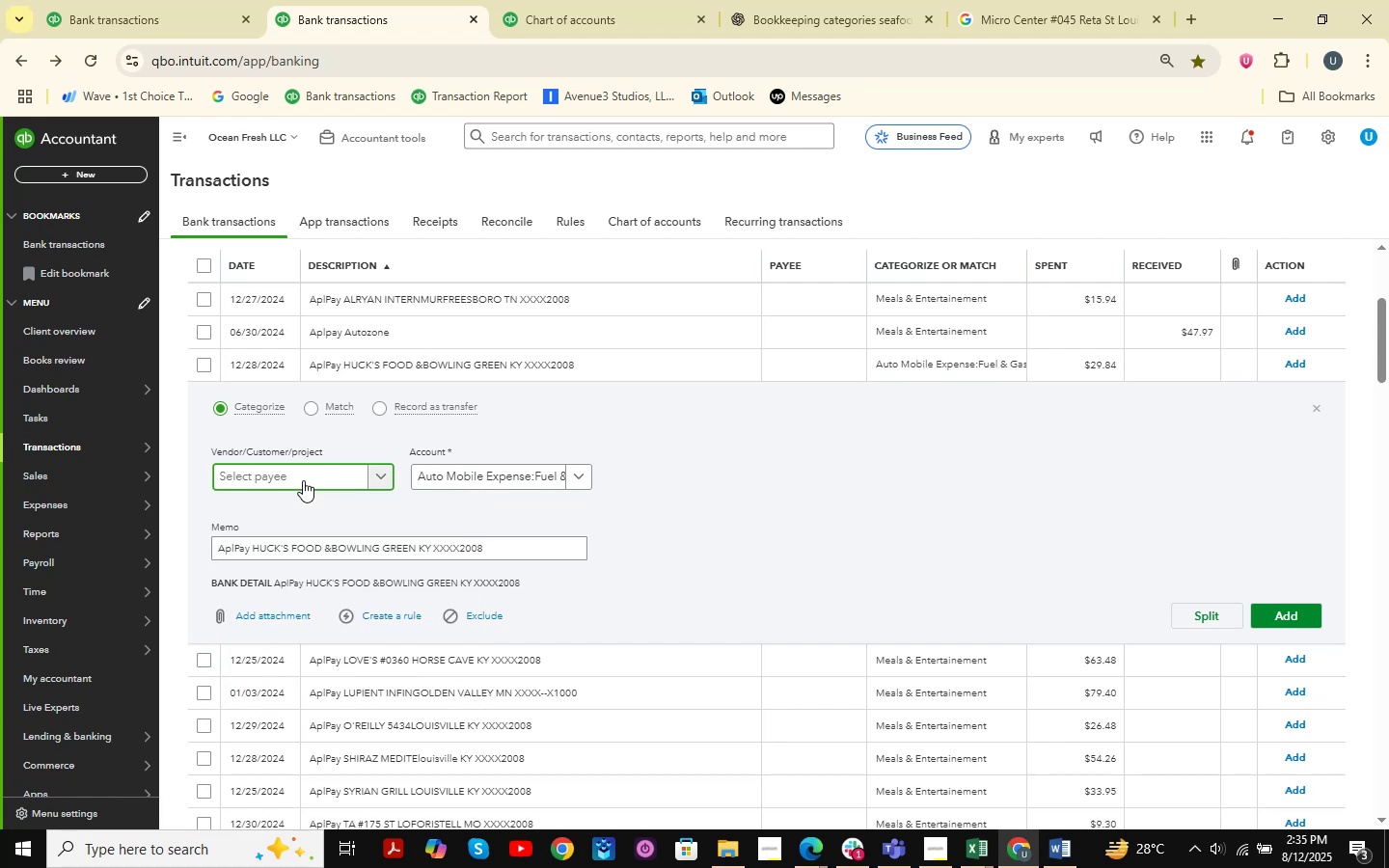 
left_click([303, 480])
 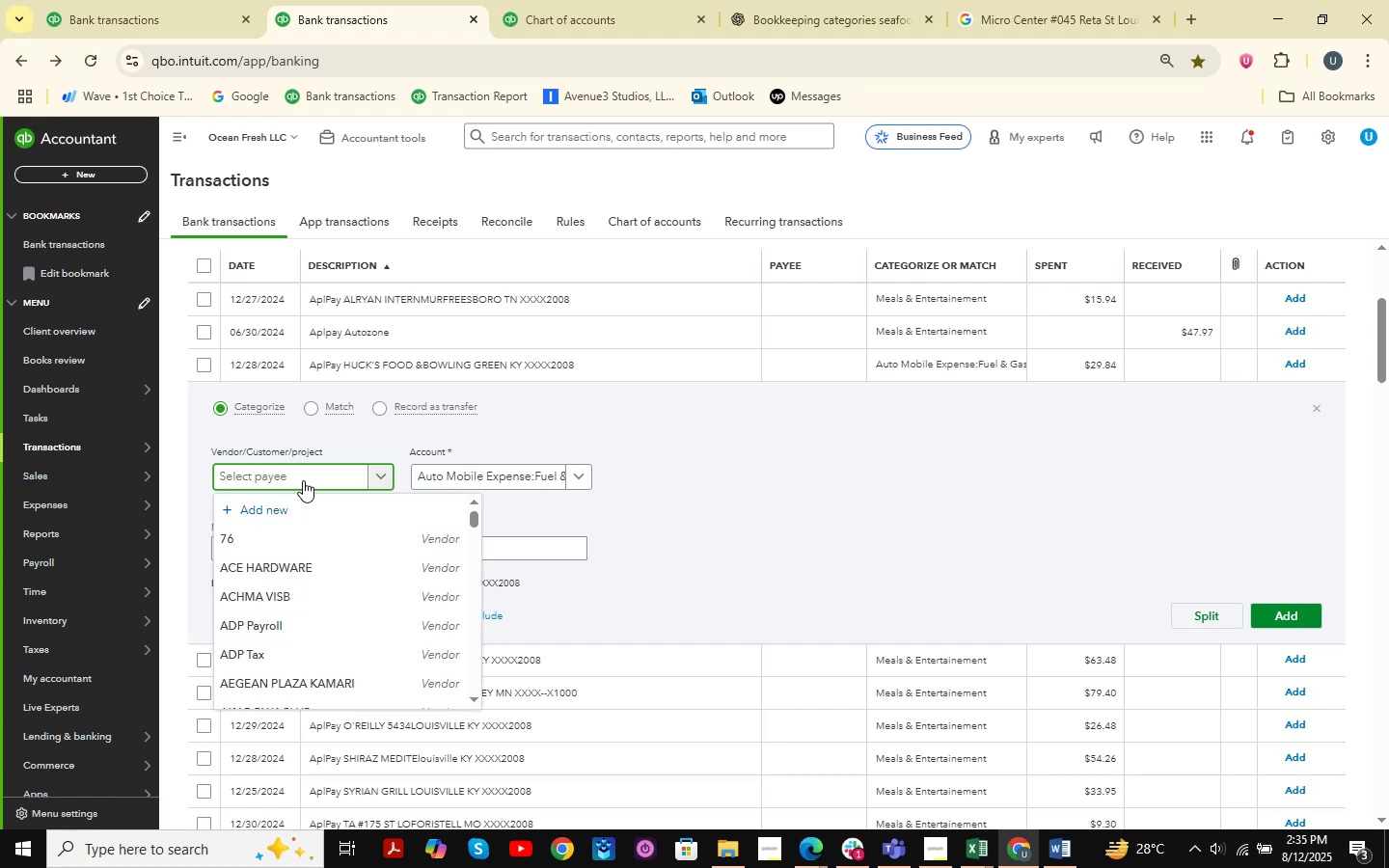 
type(Hucks )
key(Backspace)
type('s Food )
 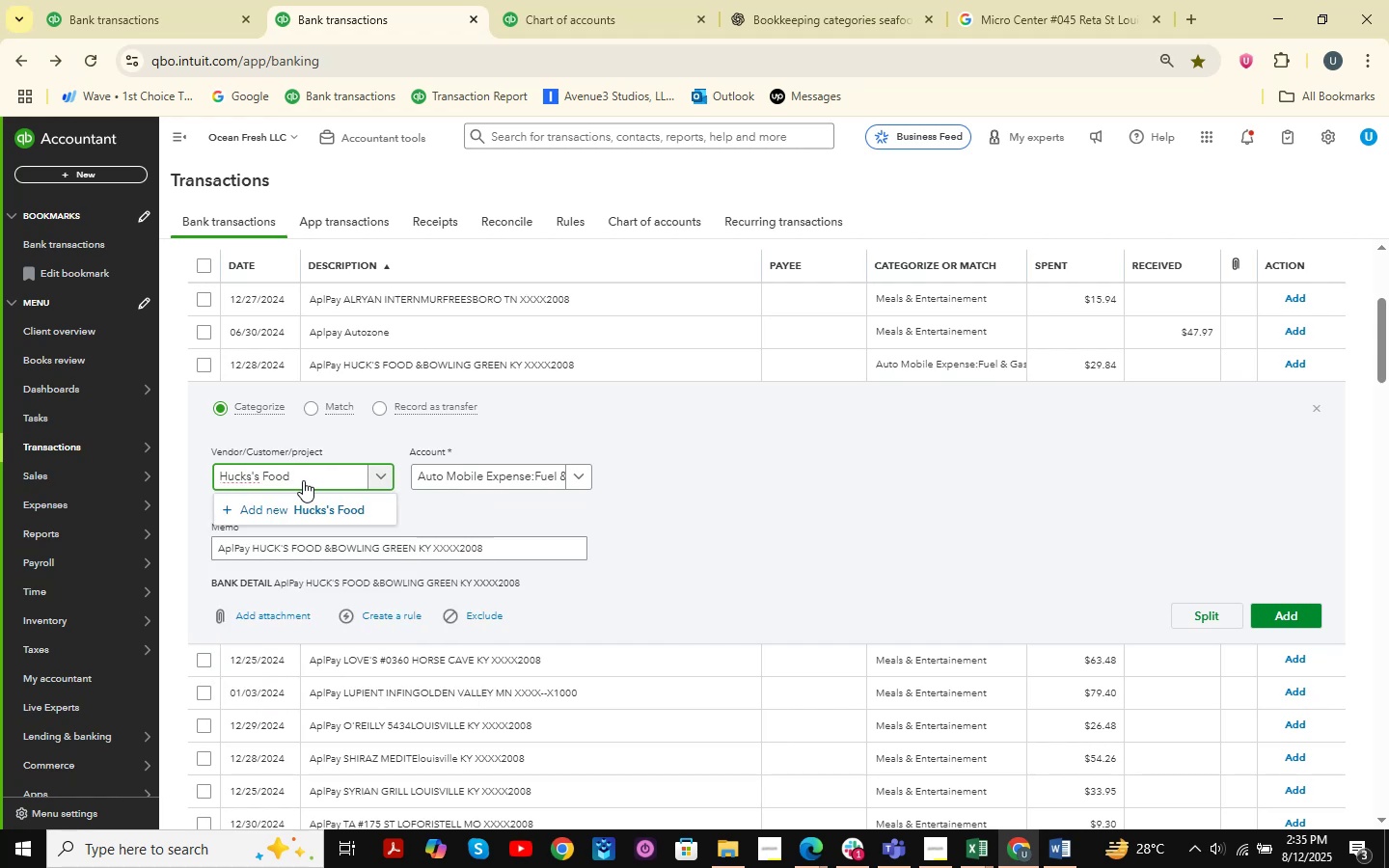 
left_click([338, 496])
 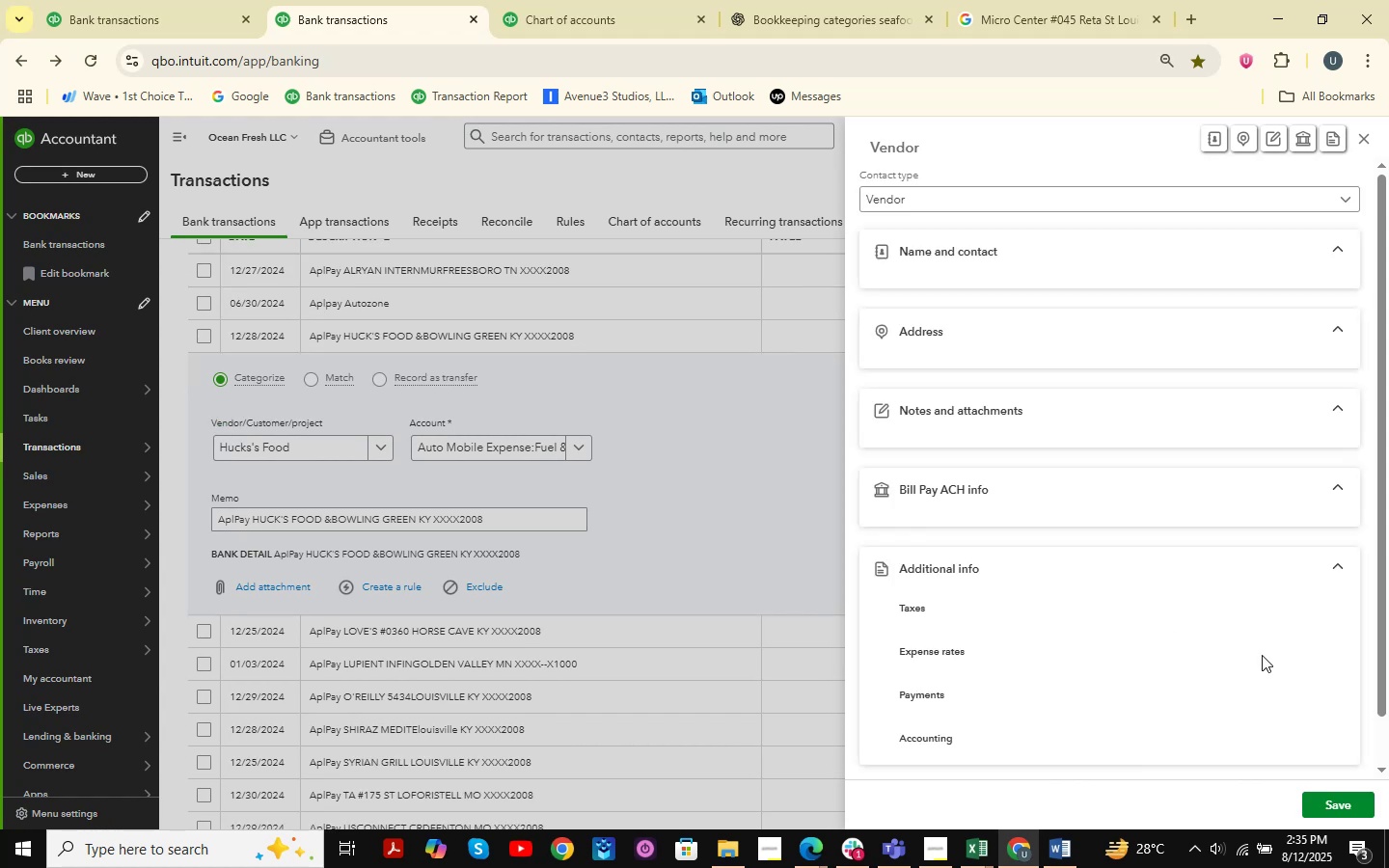 
left_click_drag(start_coordinate=[1334, 767], to_coordinate=[1334, 773])
 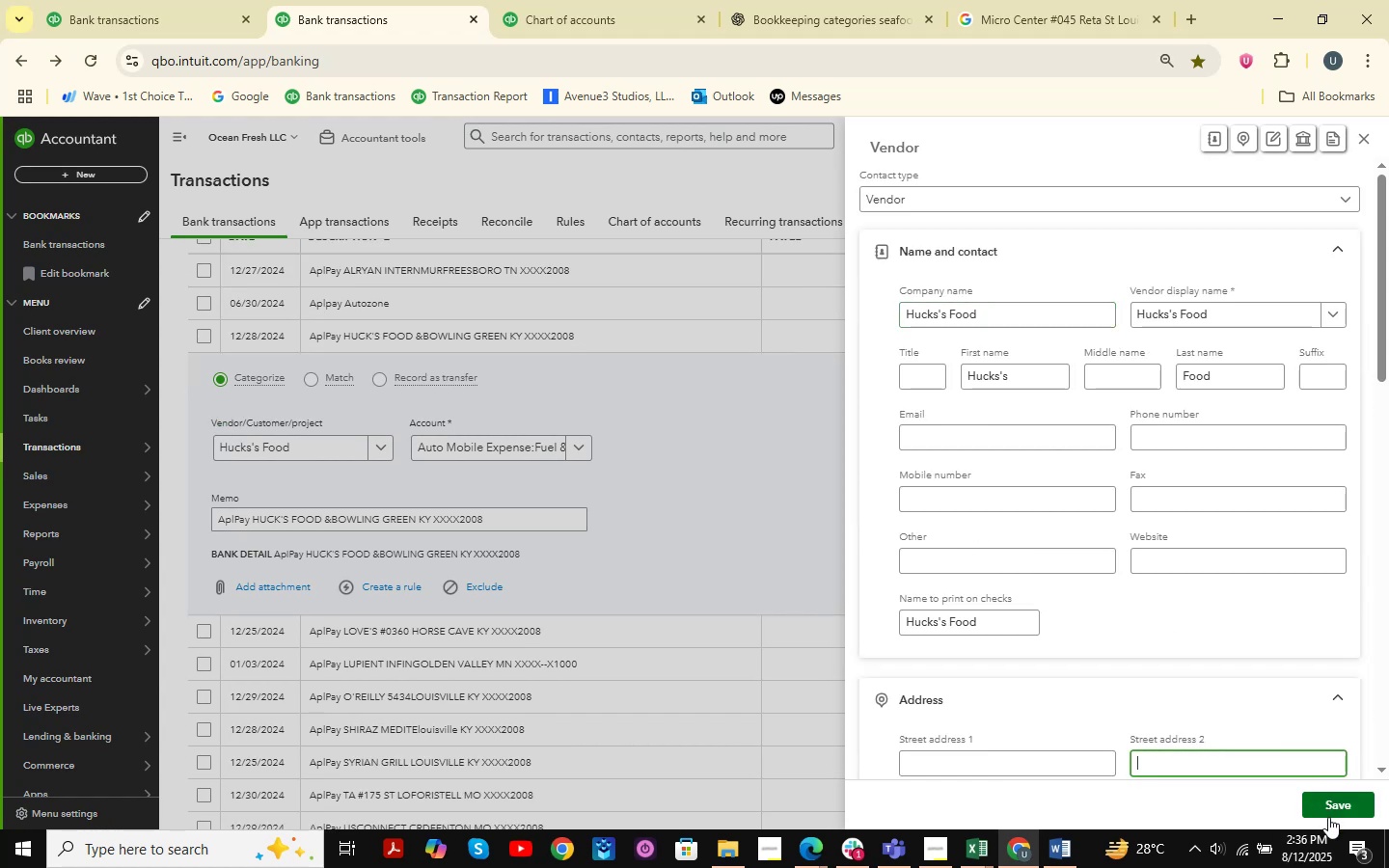 
left_click([1329, 815])
 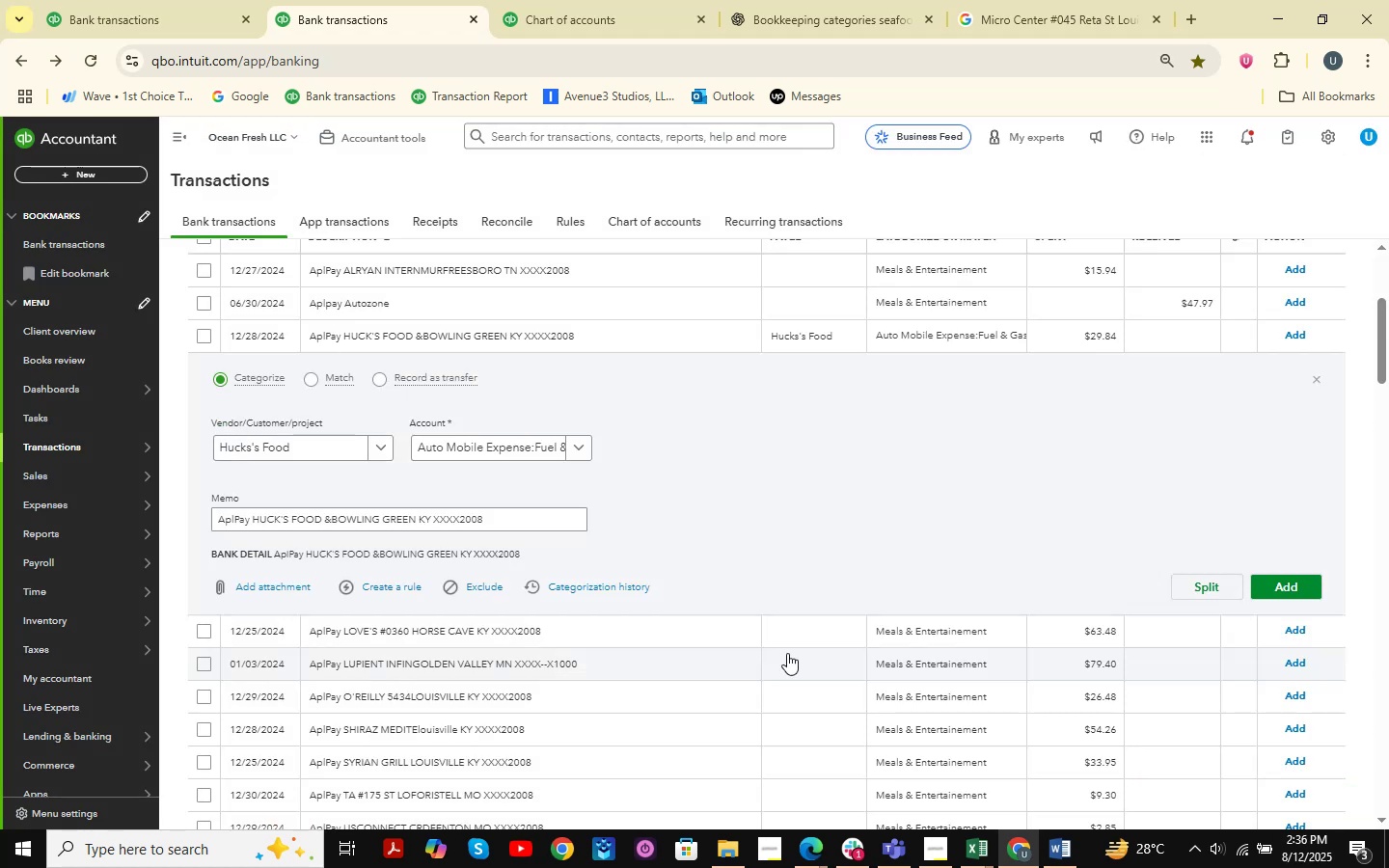 
mouse_move([773, -21])
 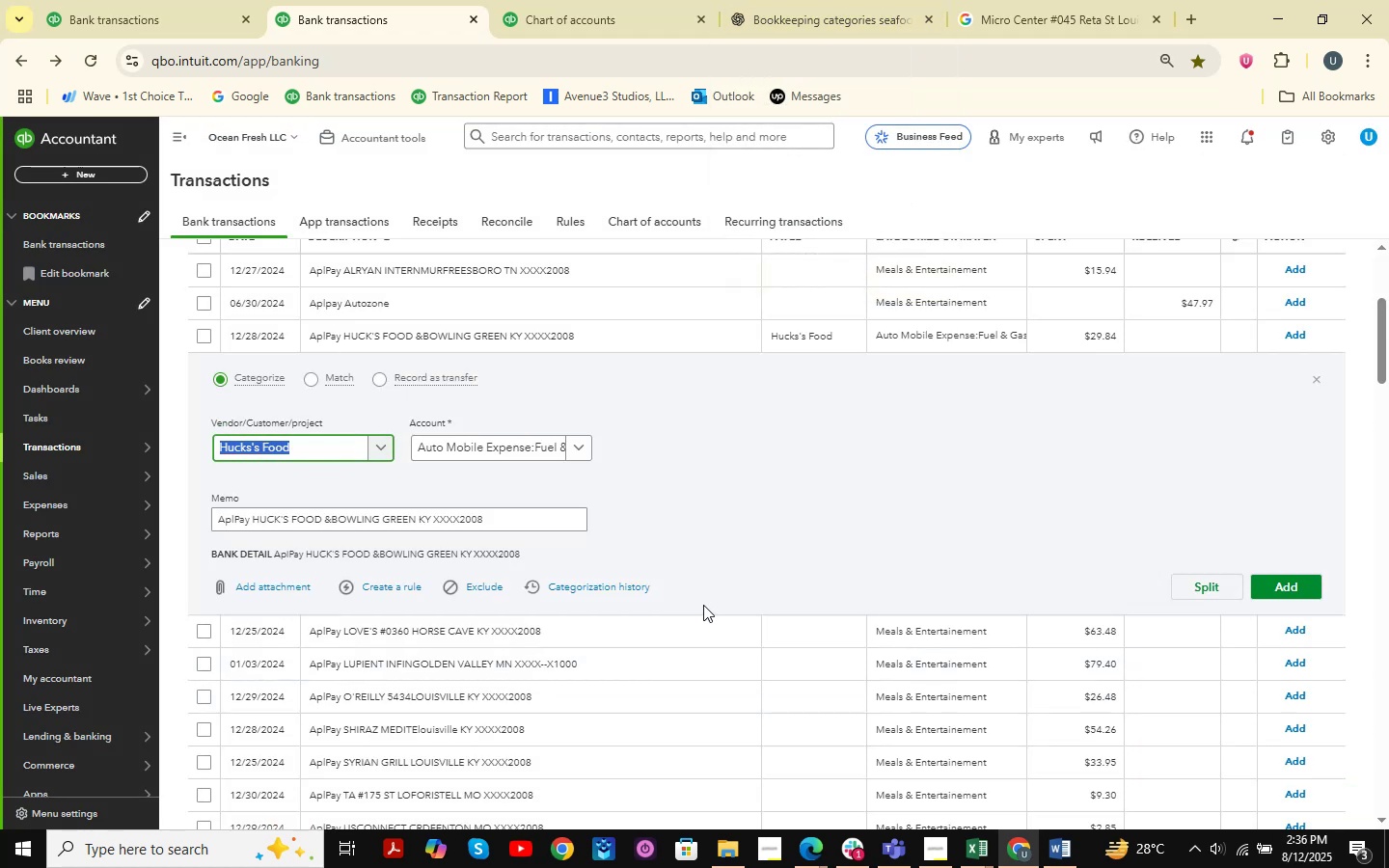 
wait(5.73)
 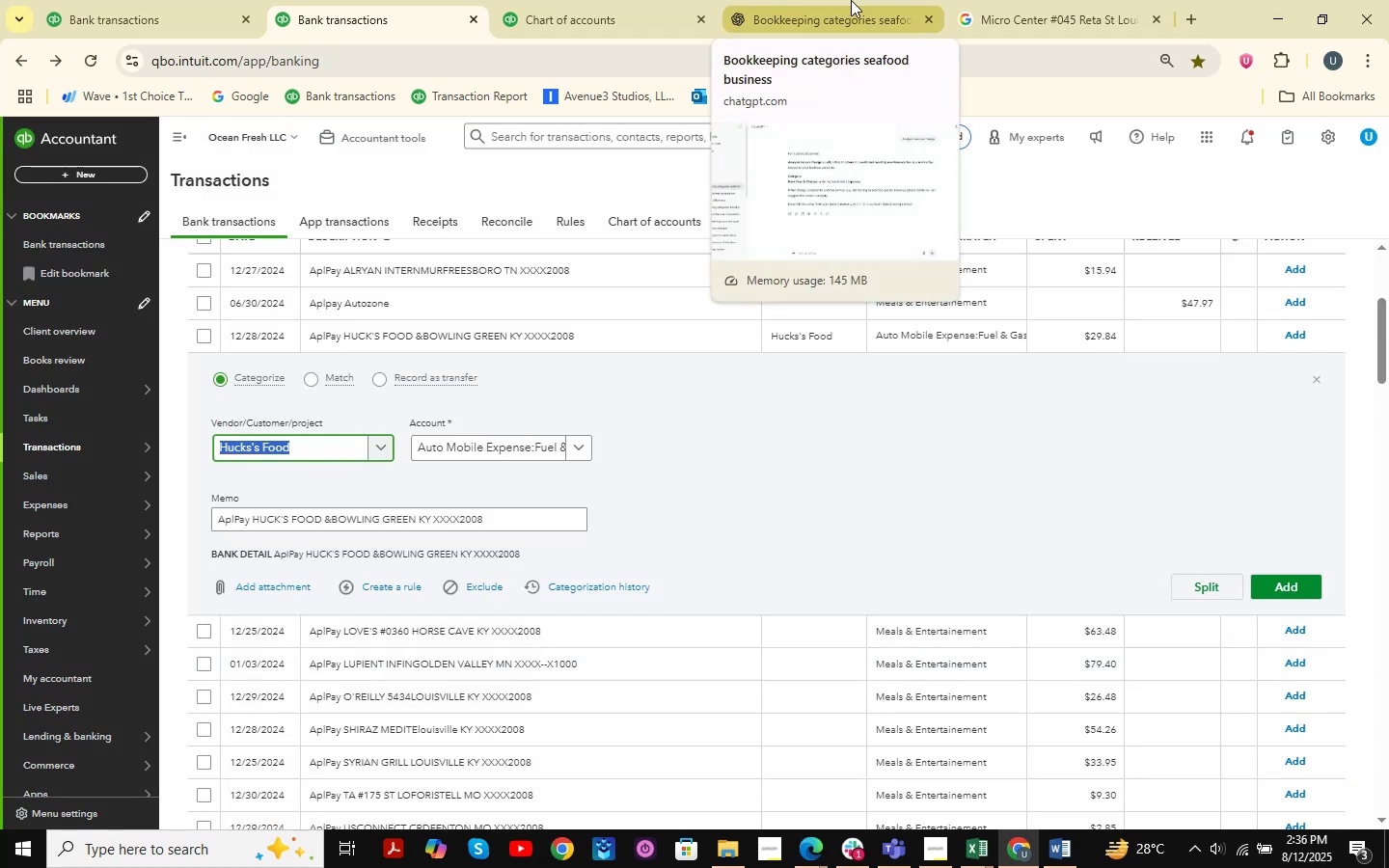 
left_click([483, 455])
 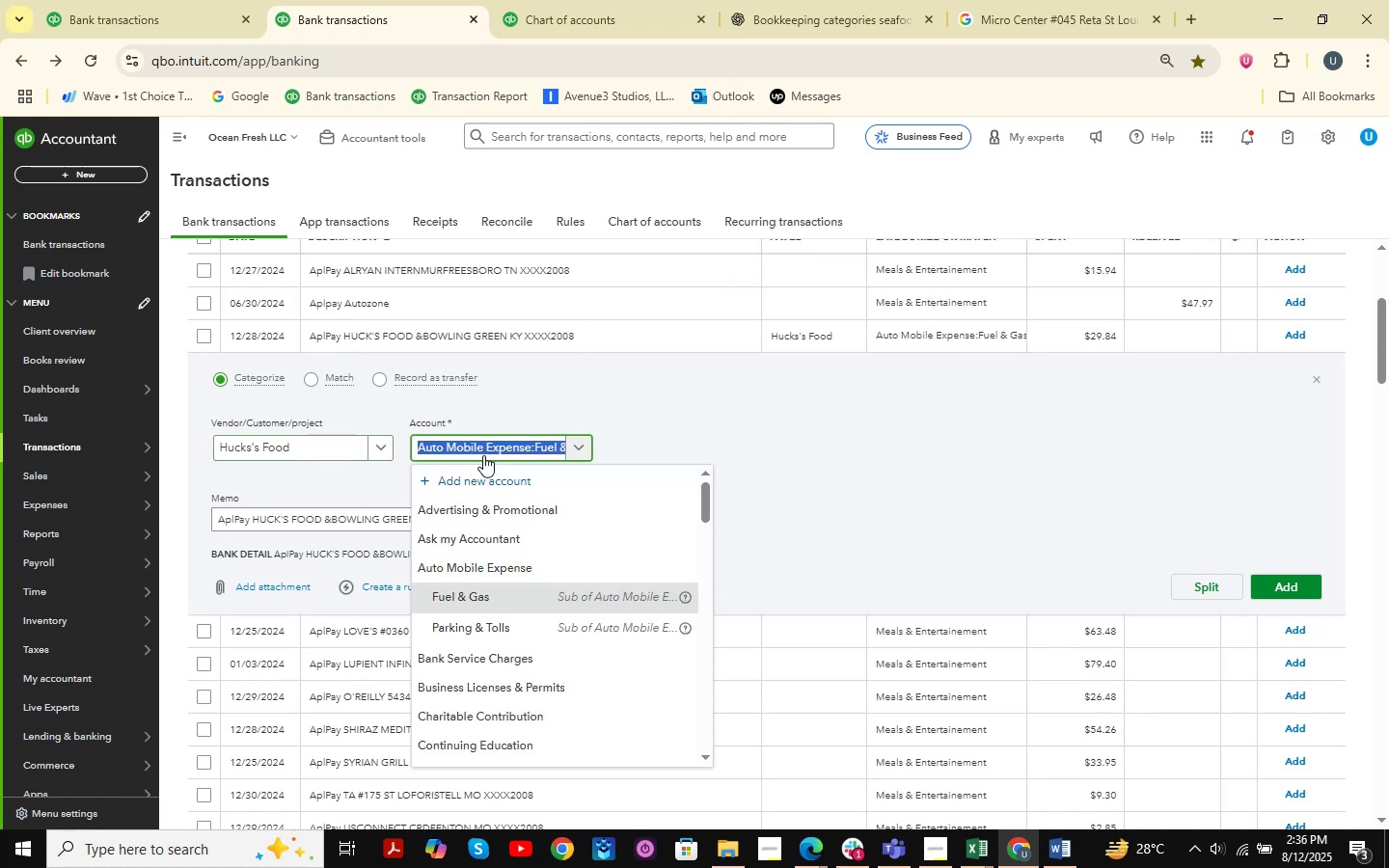 
type(meals )
 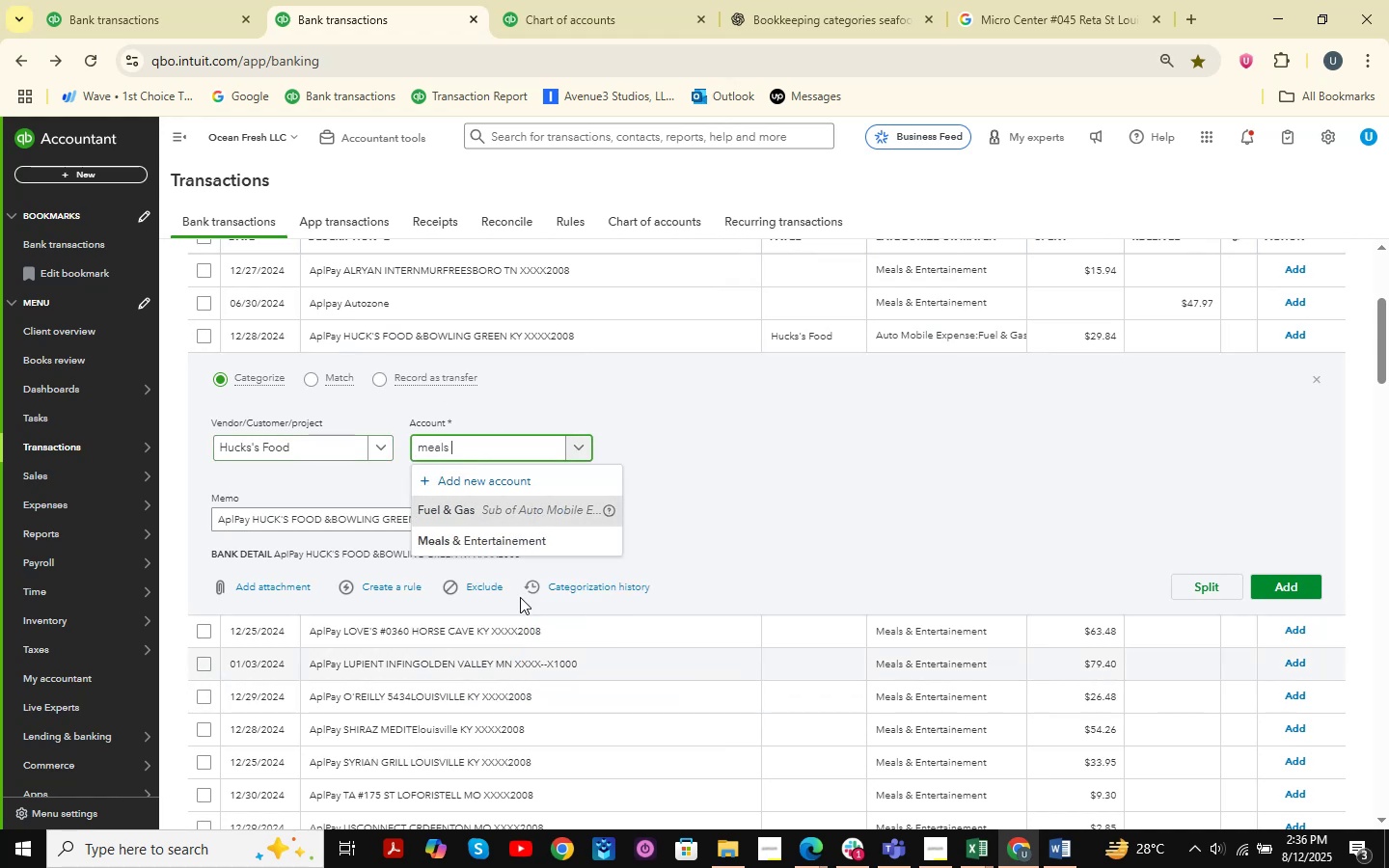 
left_click([515, 547])
 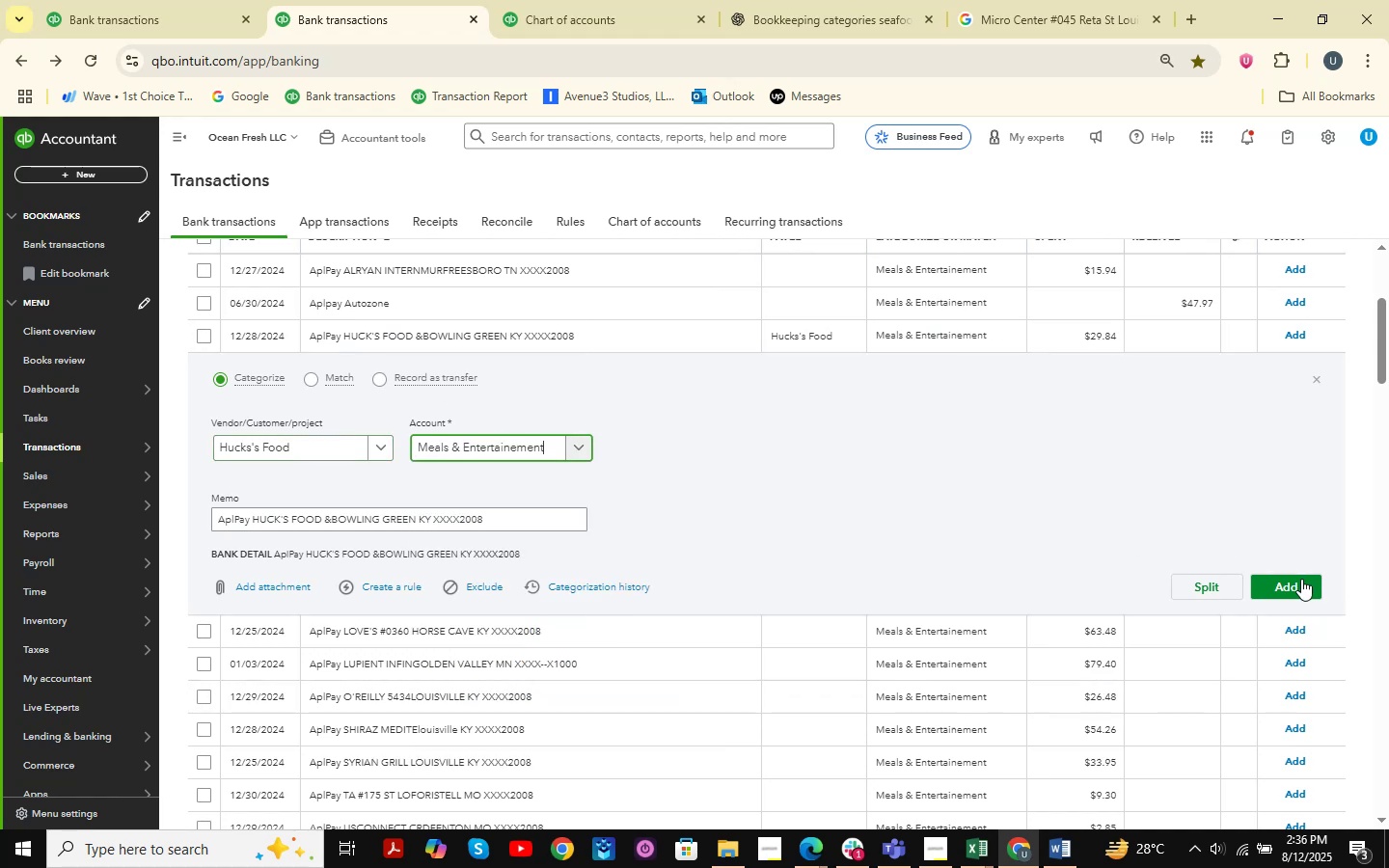 
left_click([1301, 579])
 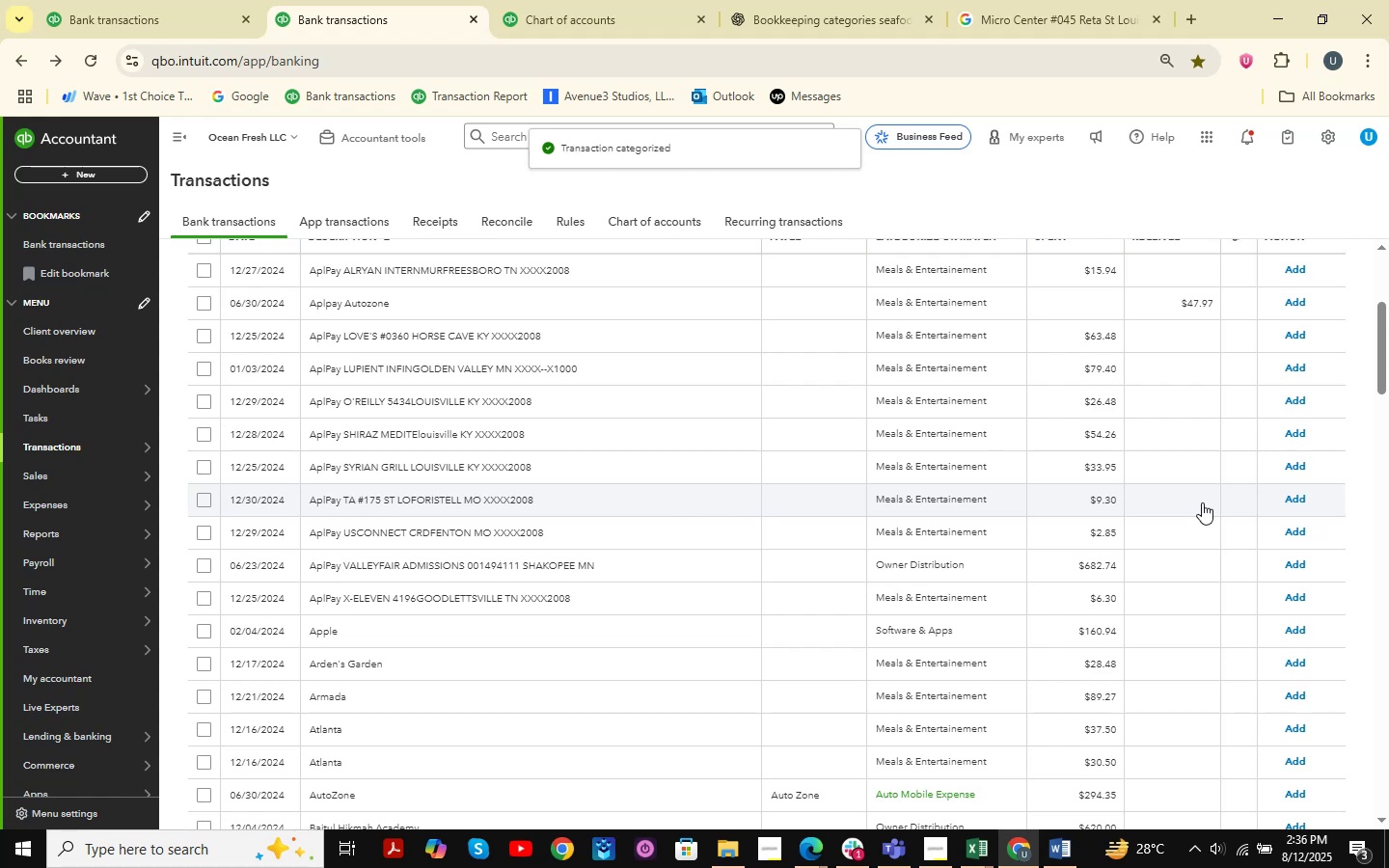 
wait(5.68)
 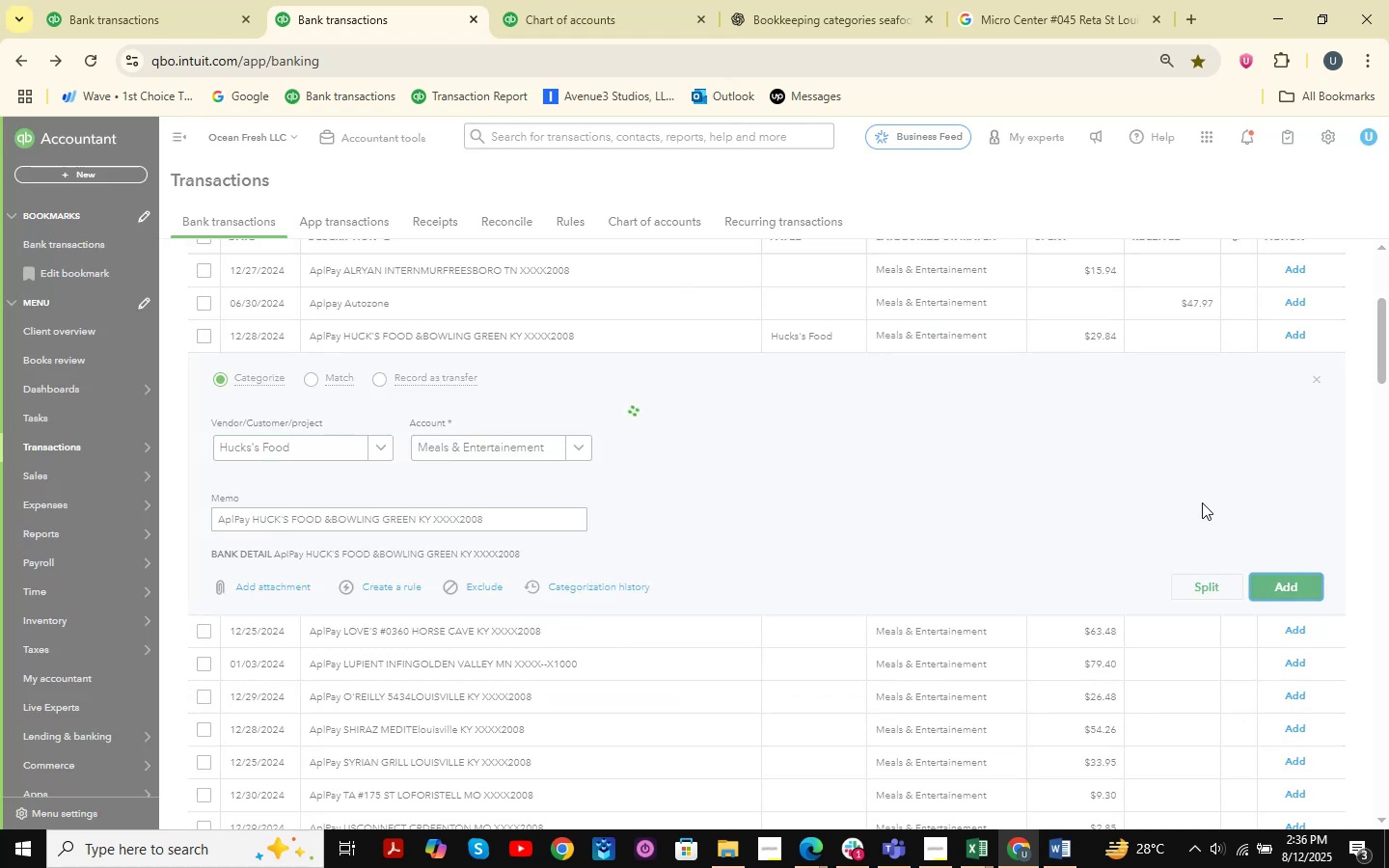 
double_click([756, 773])
 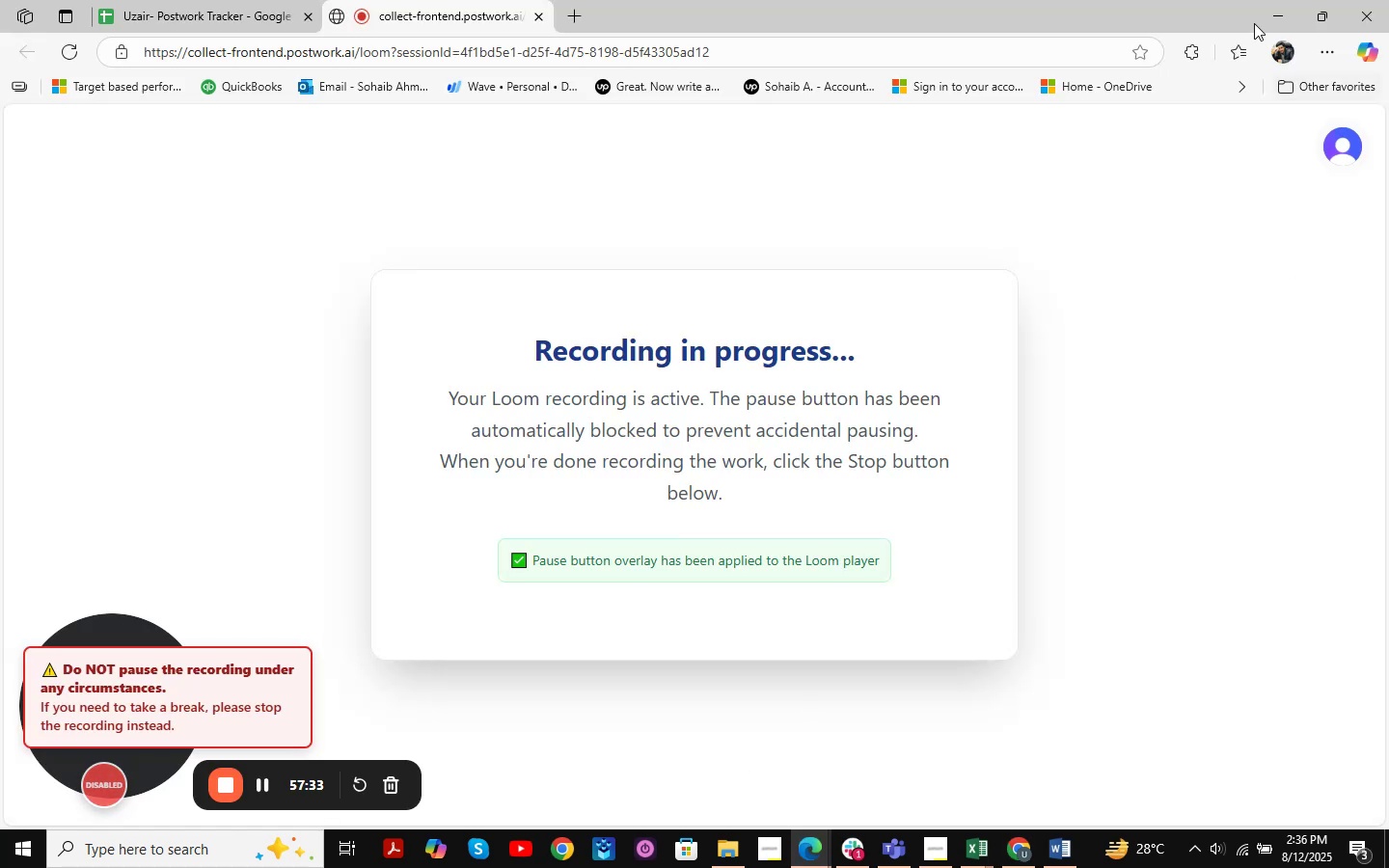 
left_click([1280, 10])
 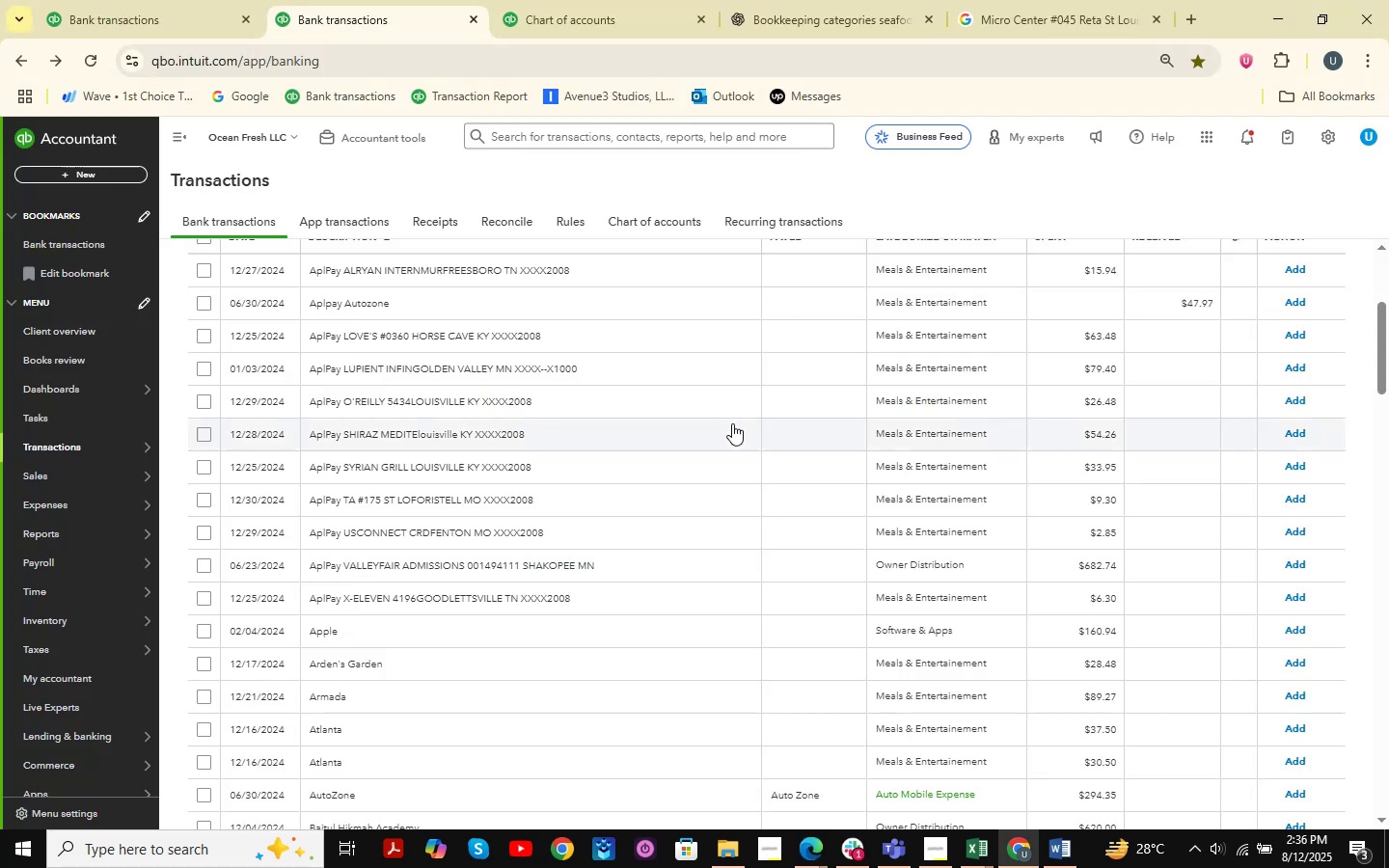 
scroll: coordinate [757, 592], scroll_direction: down, amount: 12.0
 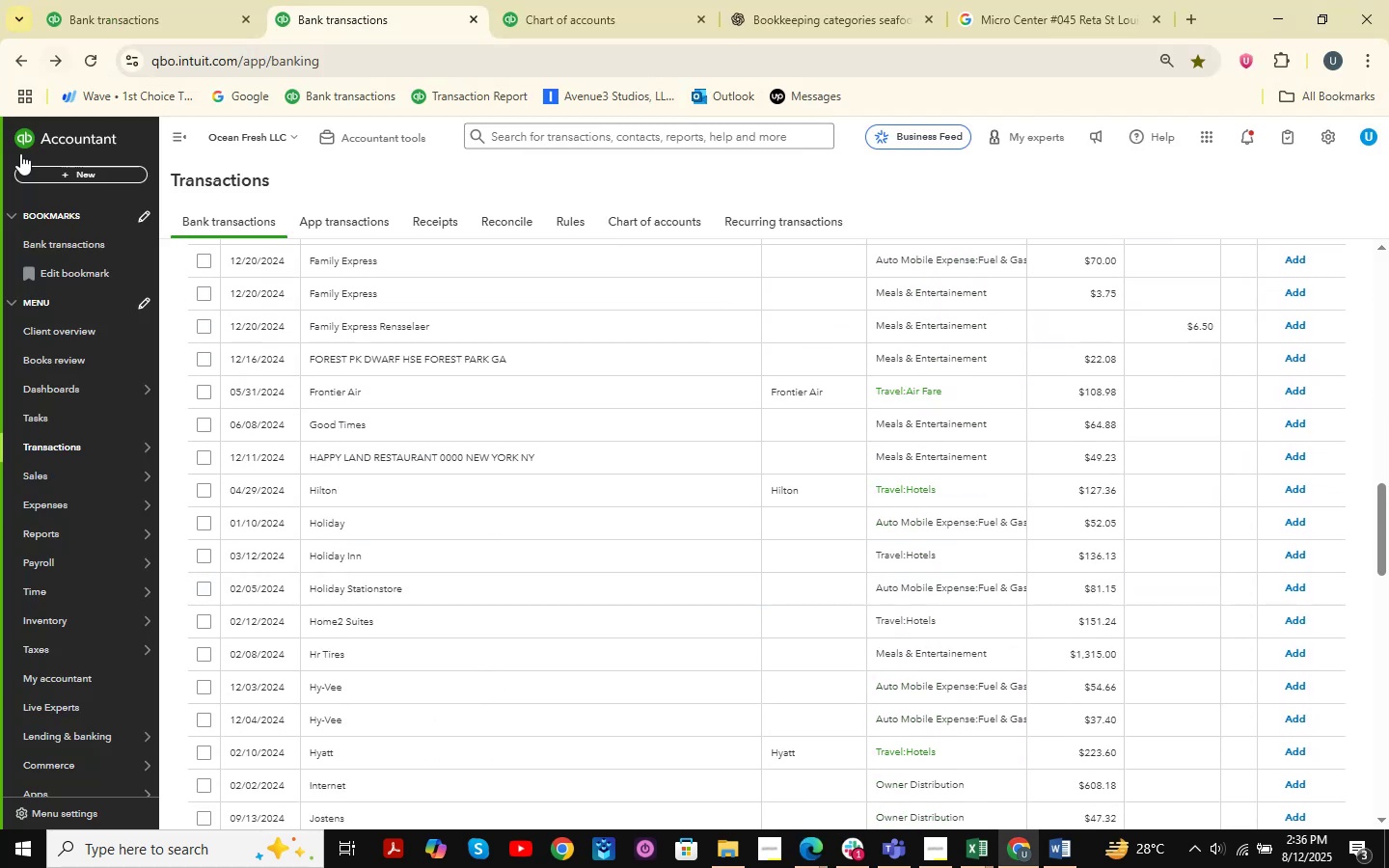 
left_click_drag(start_coordinate=[416, 423], to_coordinate=[421, 424])
 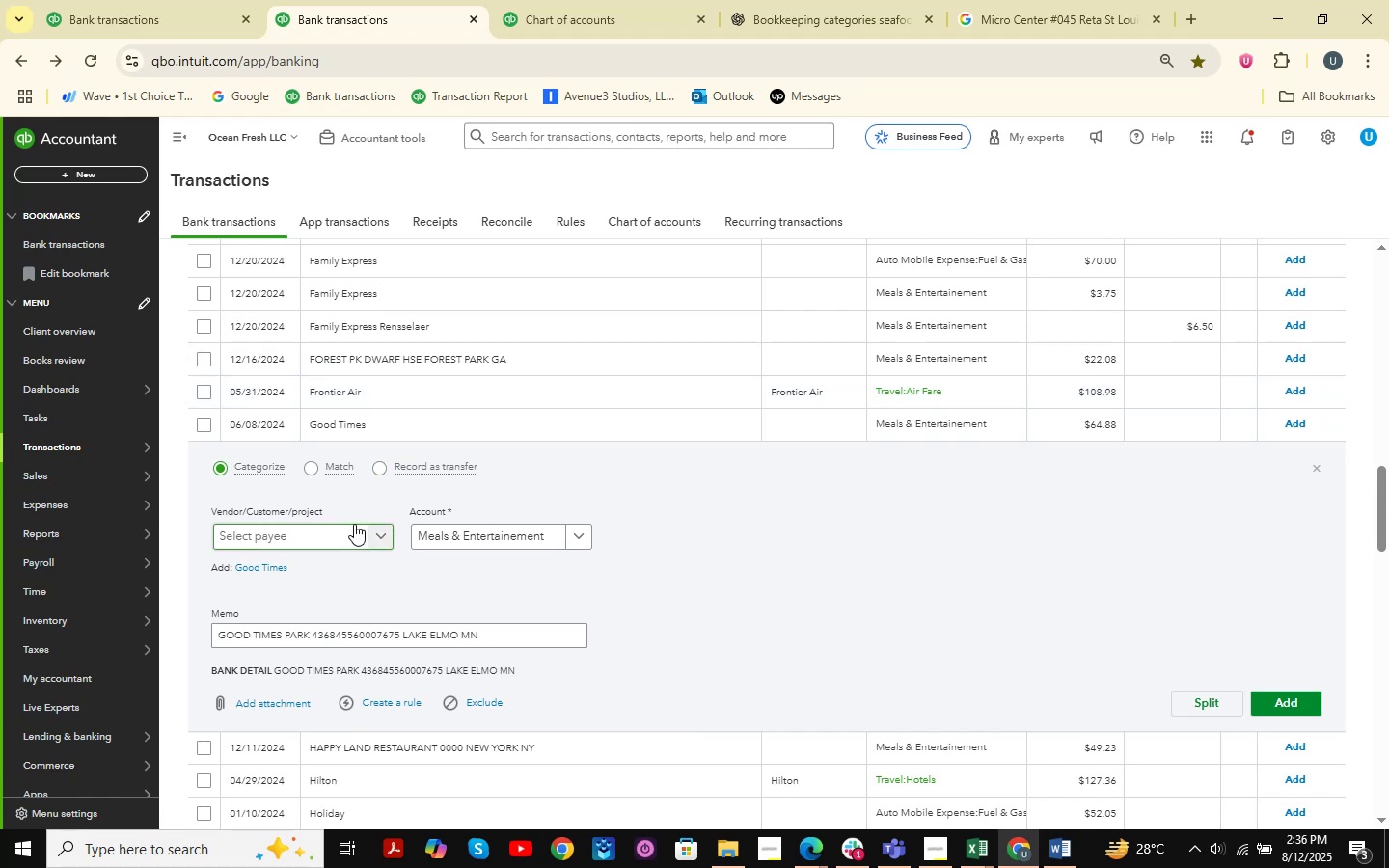 
wait(20.51)
 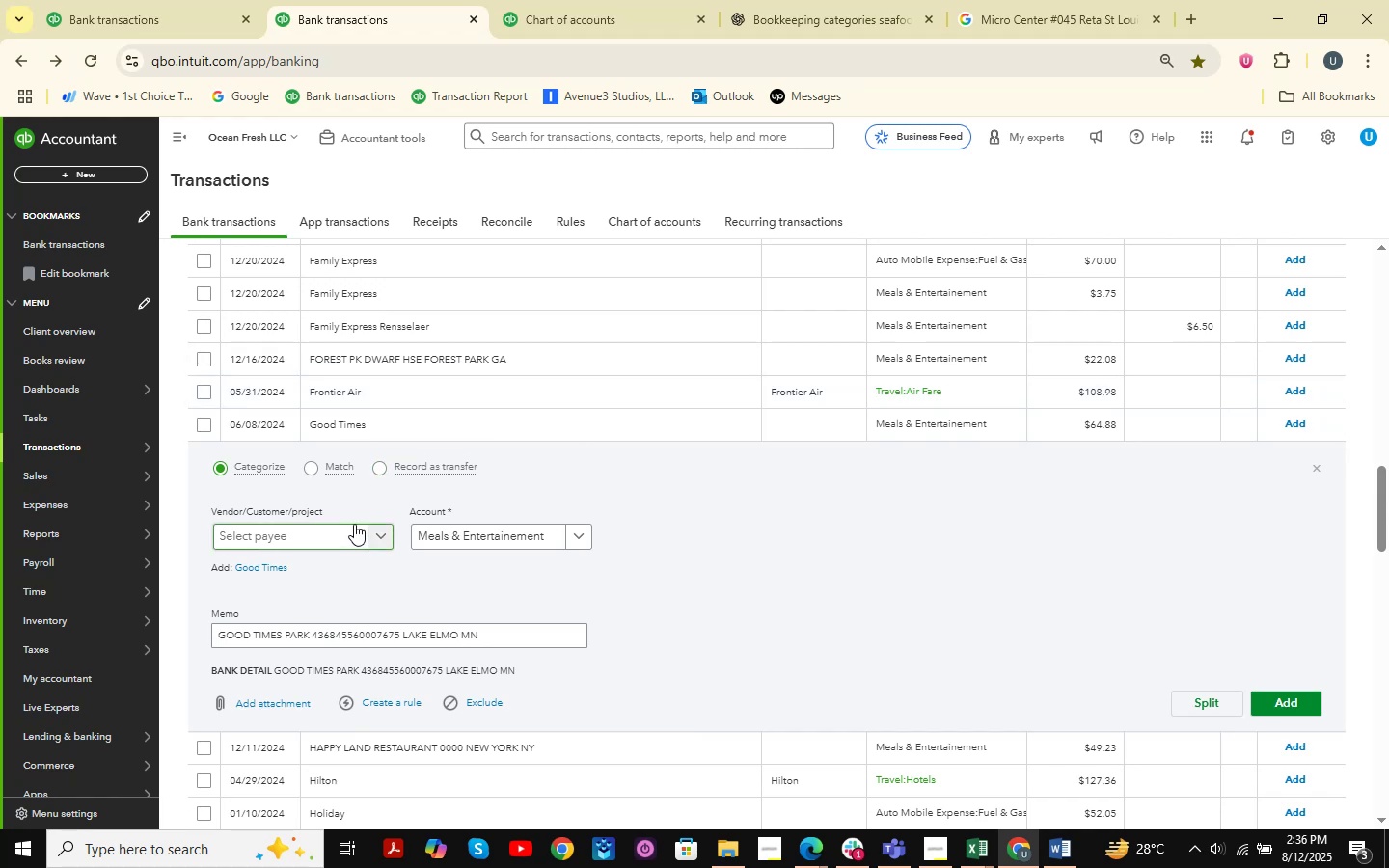 
left_click_drag(start_coordinate=[309, 637], to_coordinate=[220, 621])
 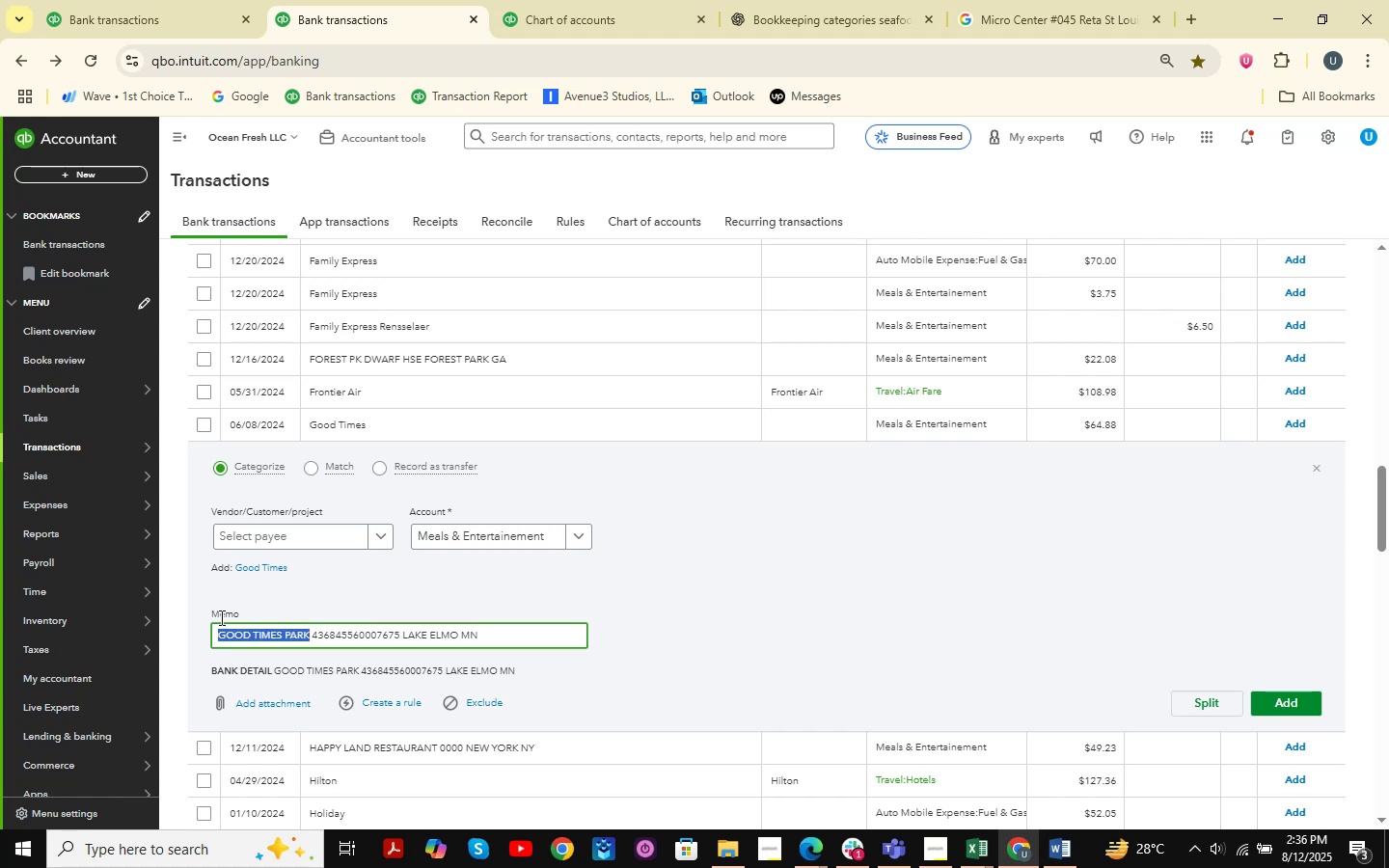 
key(Control+X)
 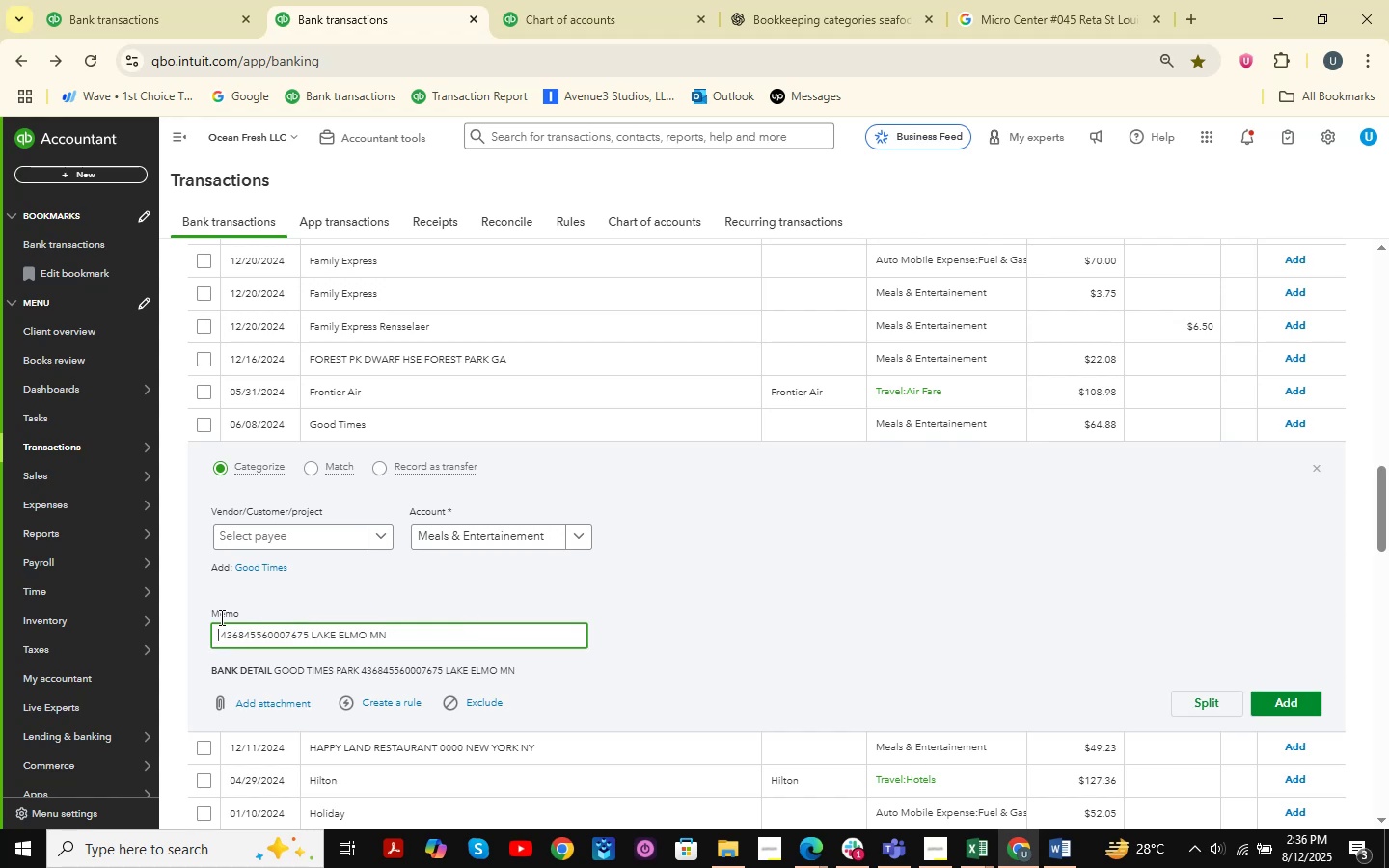 
key(Control+C)
 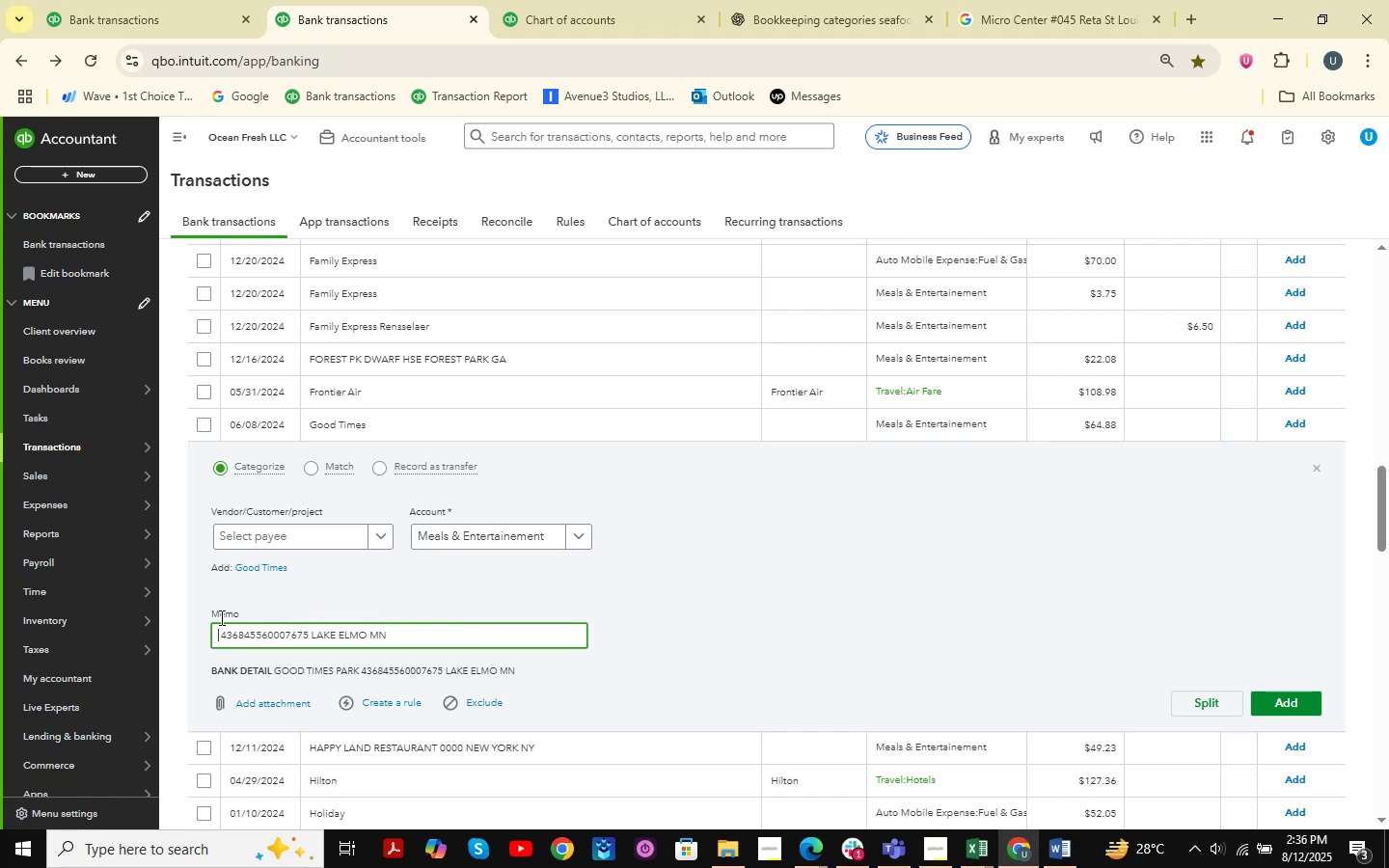 
key(Control+Z)
 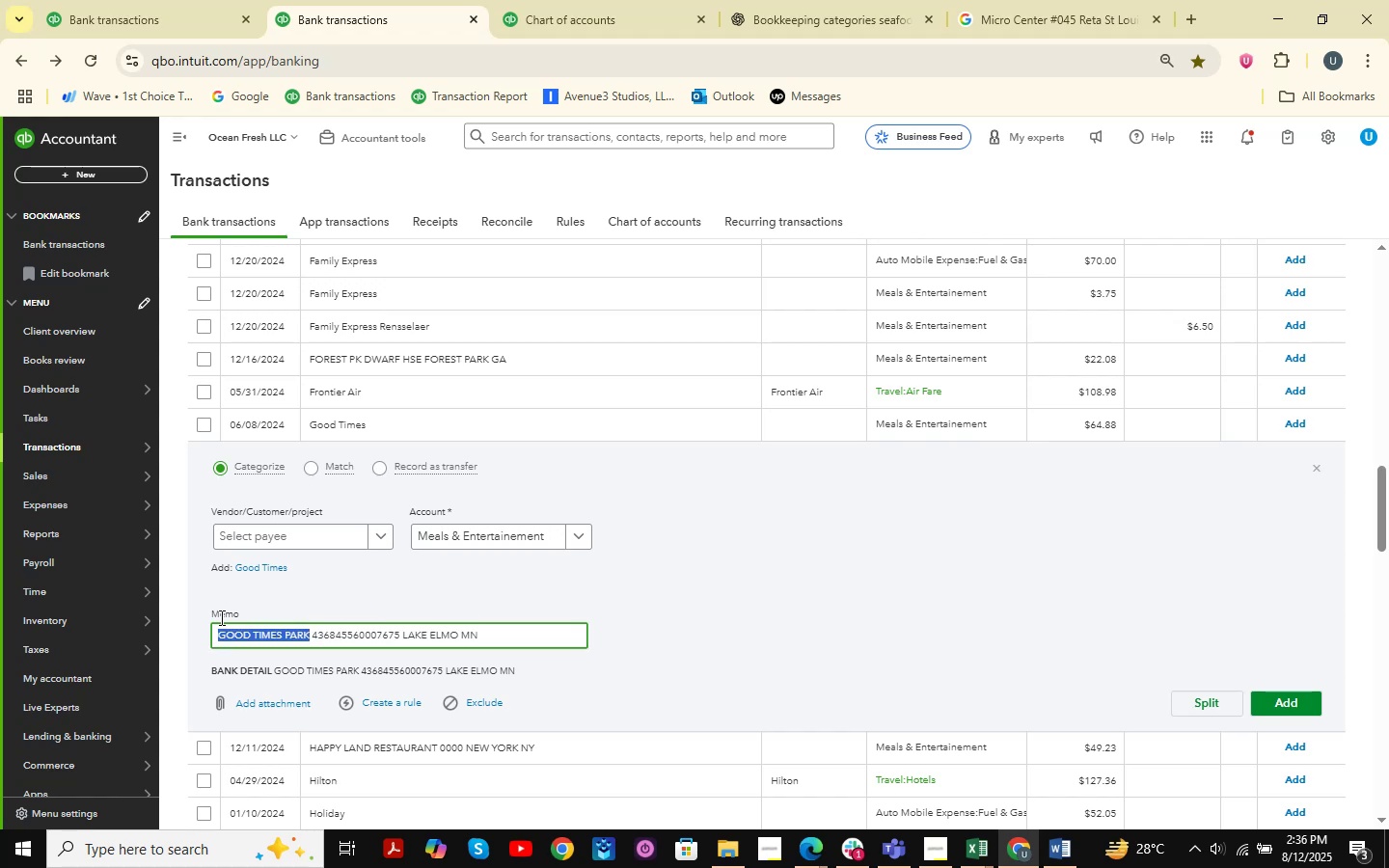 
key(Control+C)
 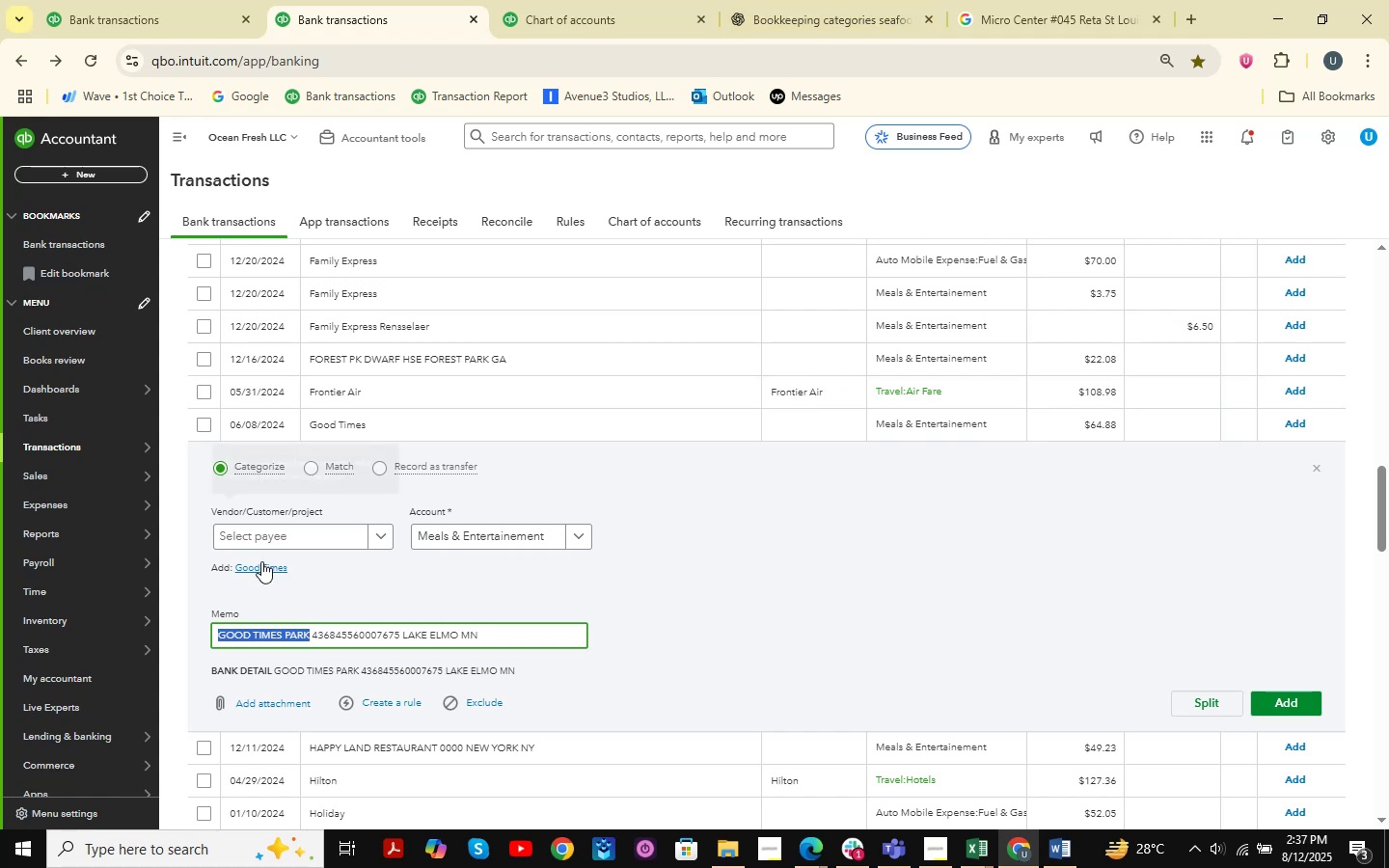 
left_click([261, 529])
 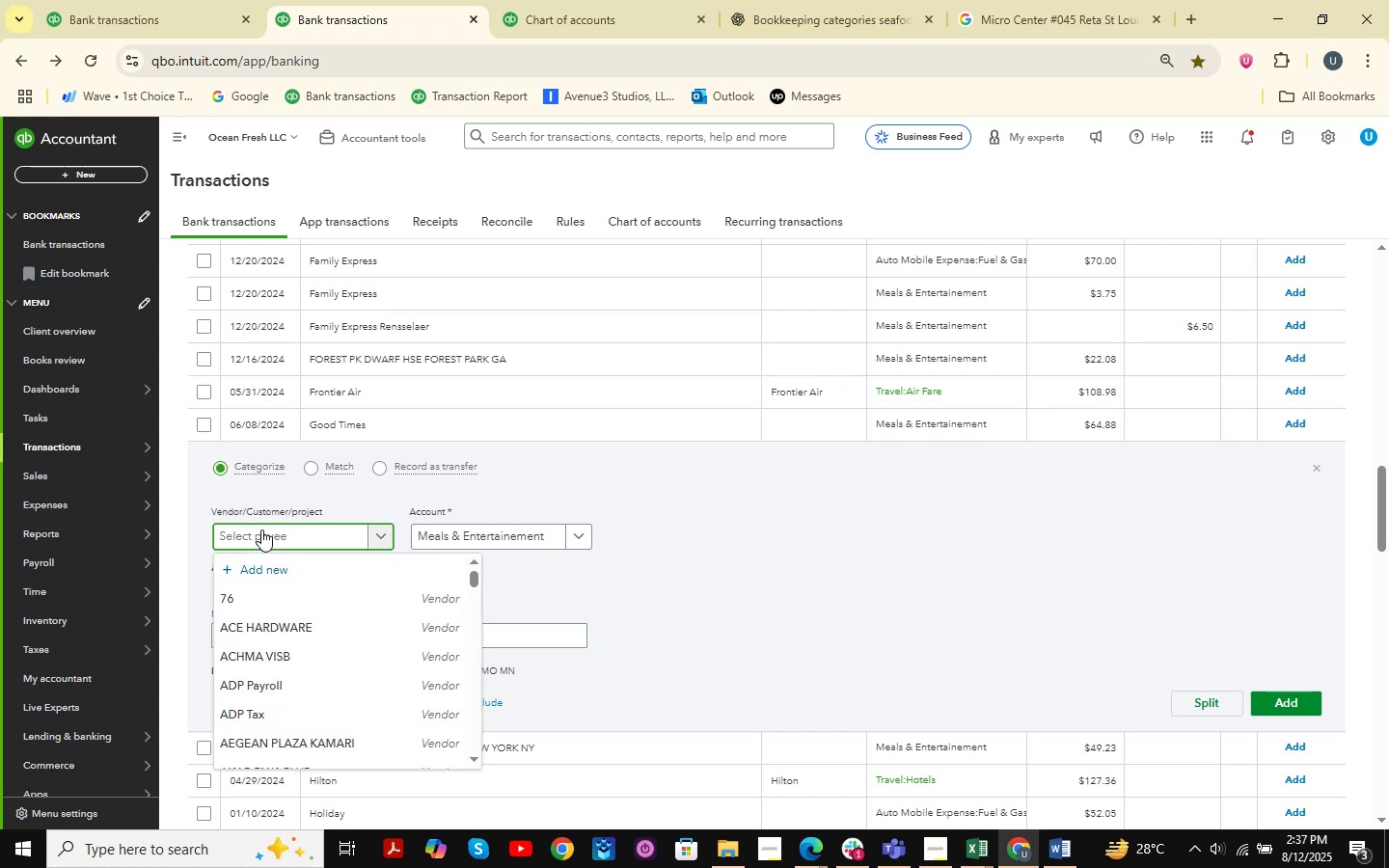 
key(Control+V)
 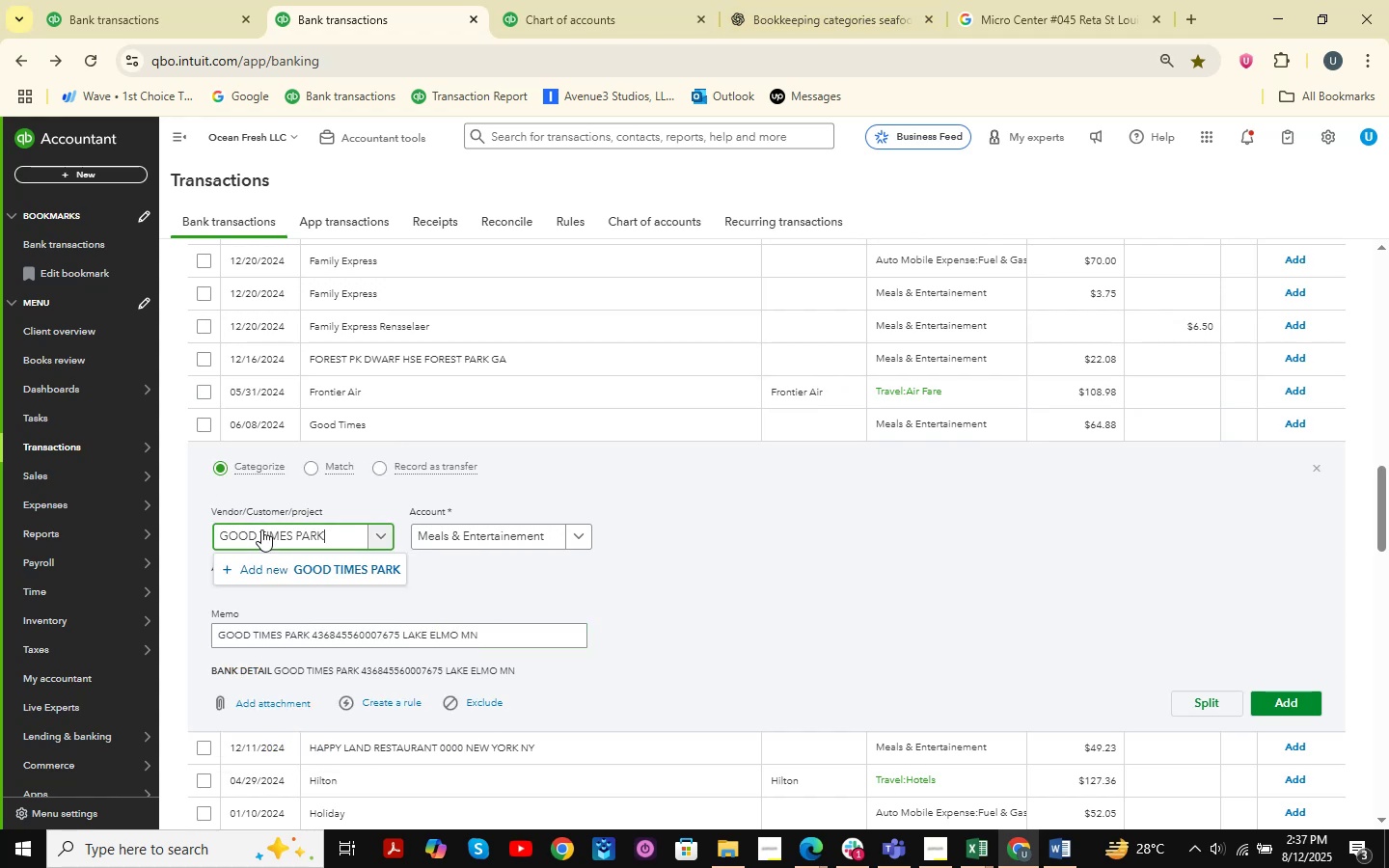 
left_click([276, 581])
 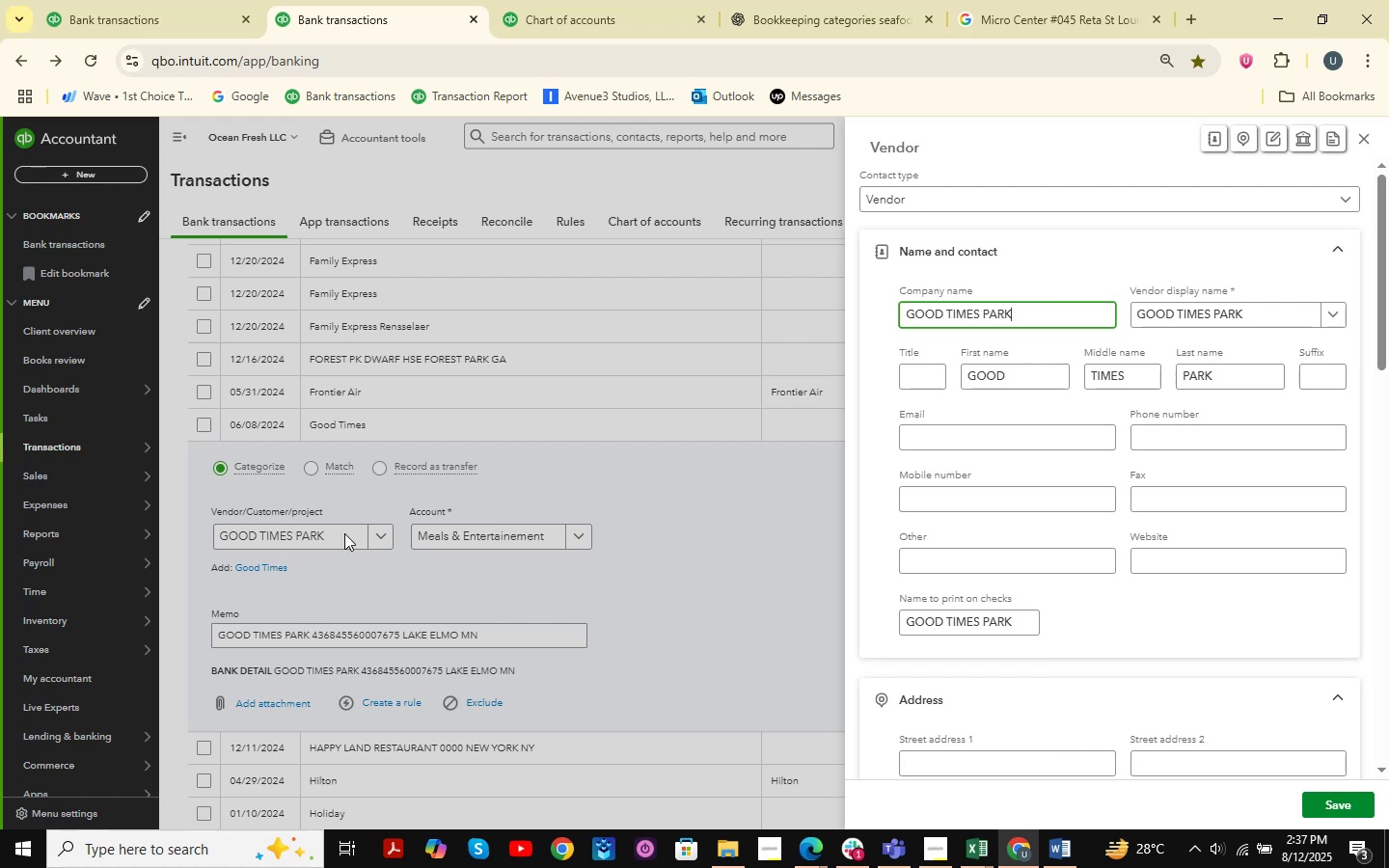 
wait(12.68)
 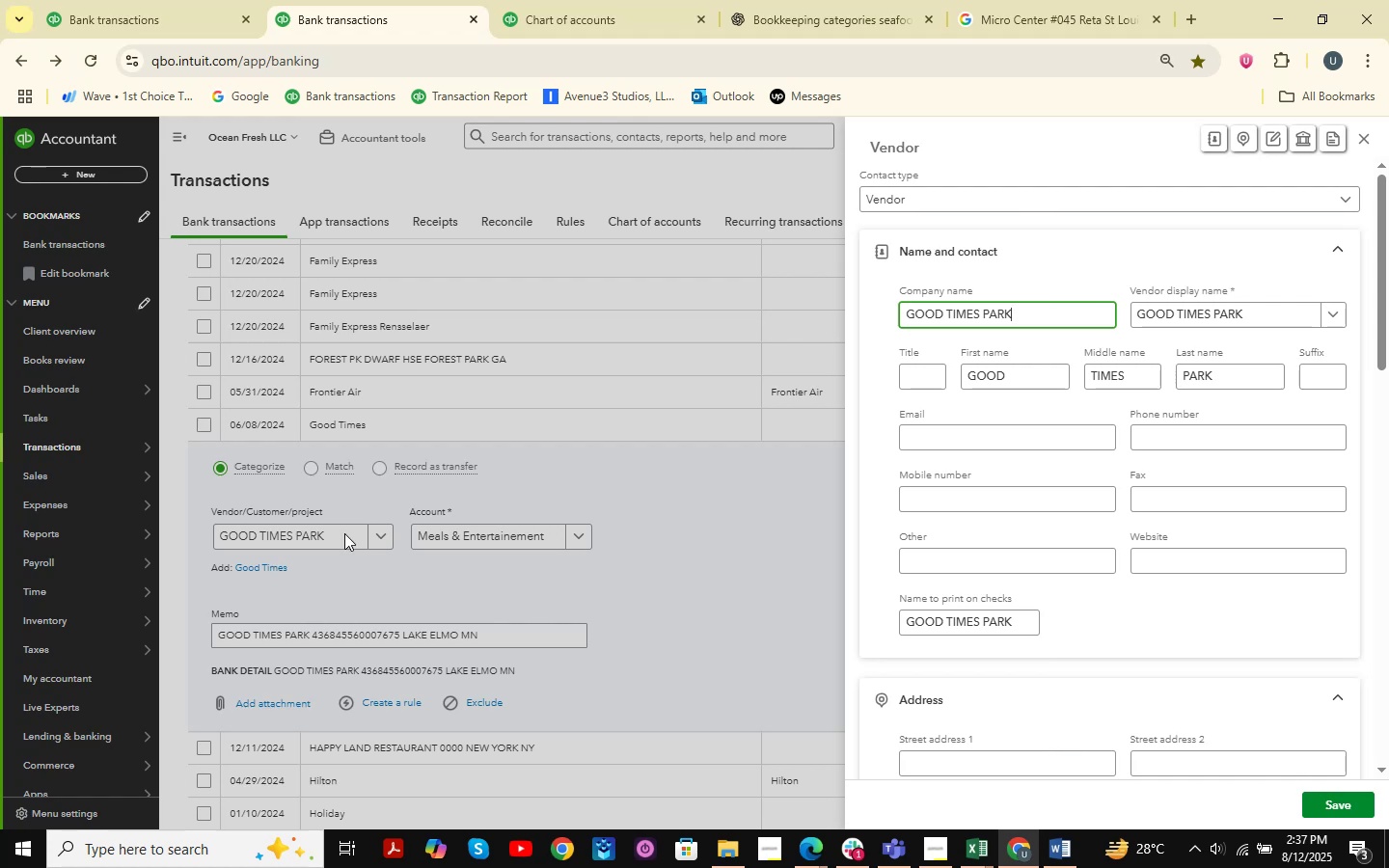 
left_click([842, 0])
 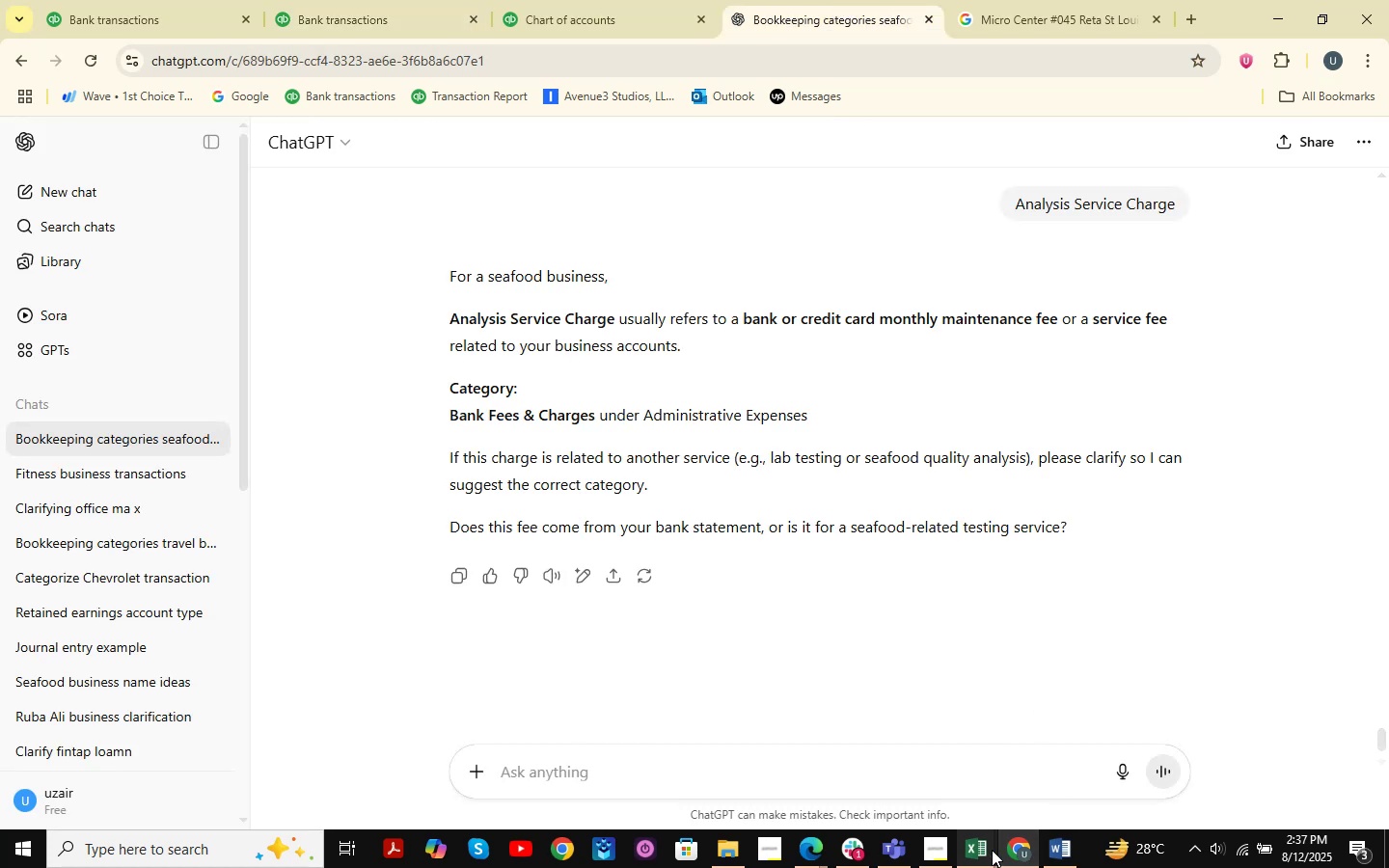 
left_click([327, 0])
 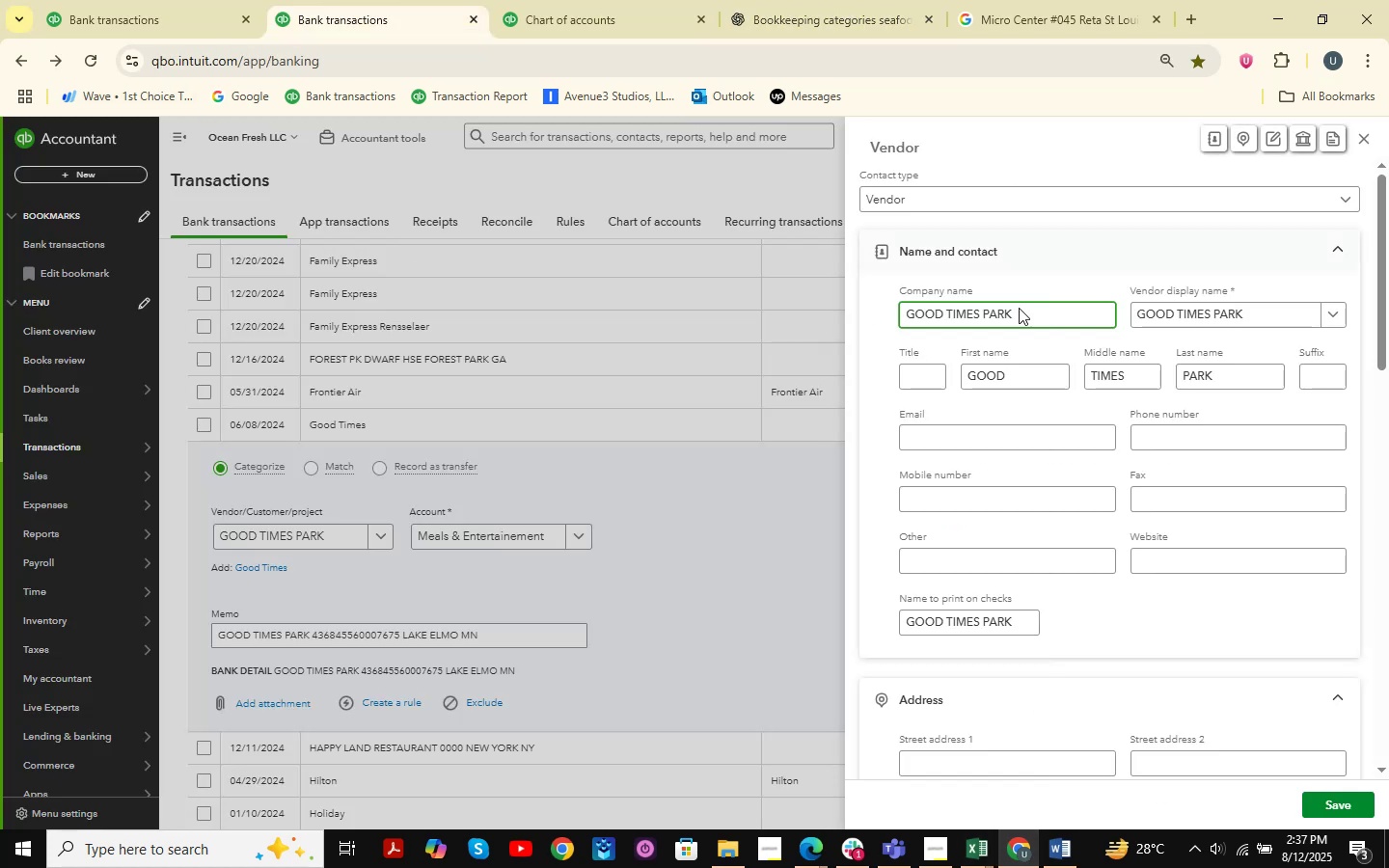 
left_click([1025, 314])
 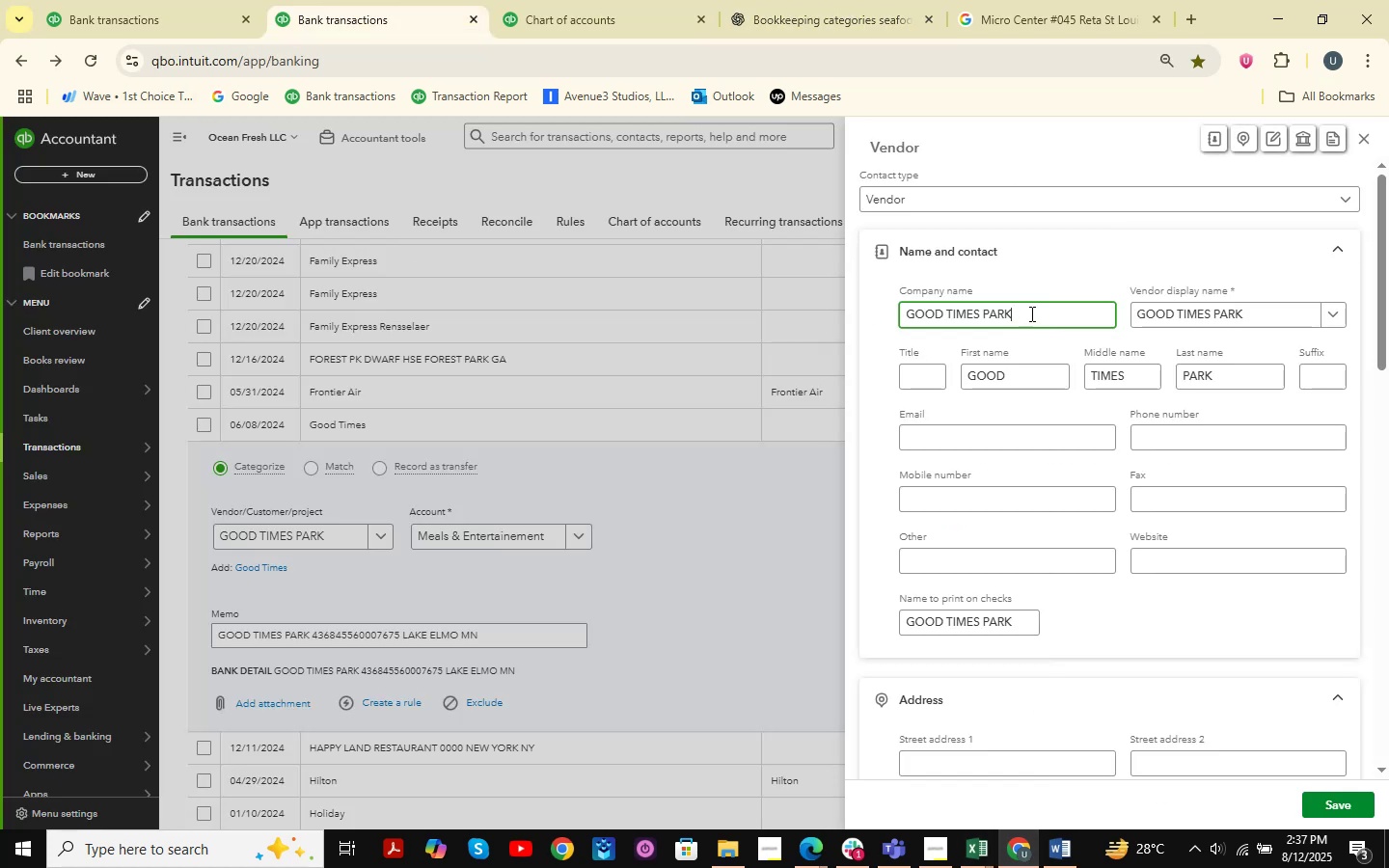 
left_click_drag(start_coordinate=[1031, 313], to_coordinate=[746, 317])
 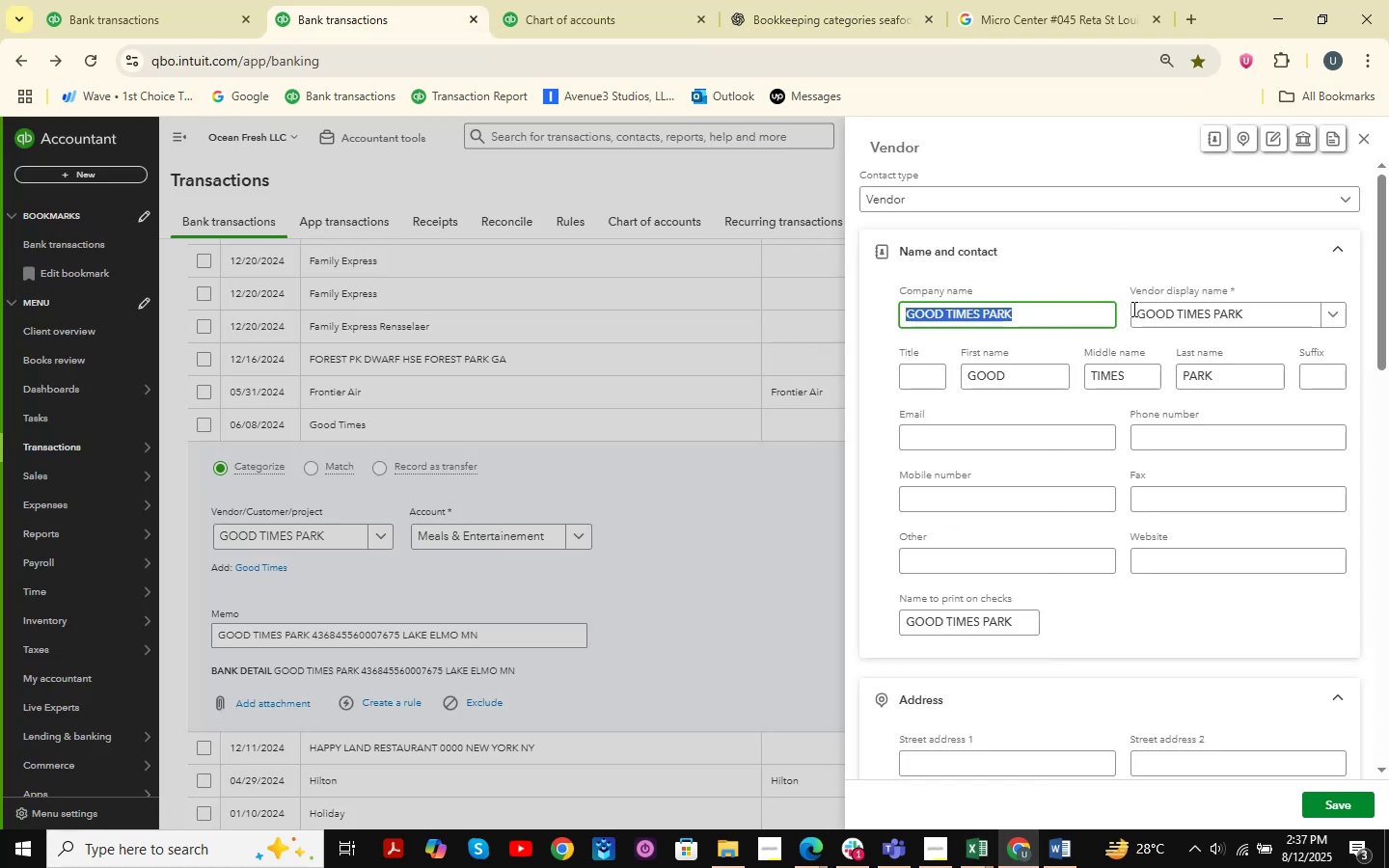 
key(Control+C)
 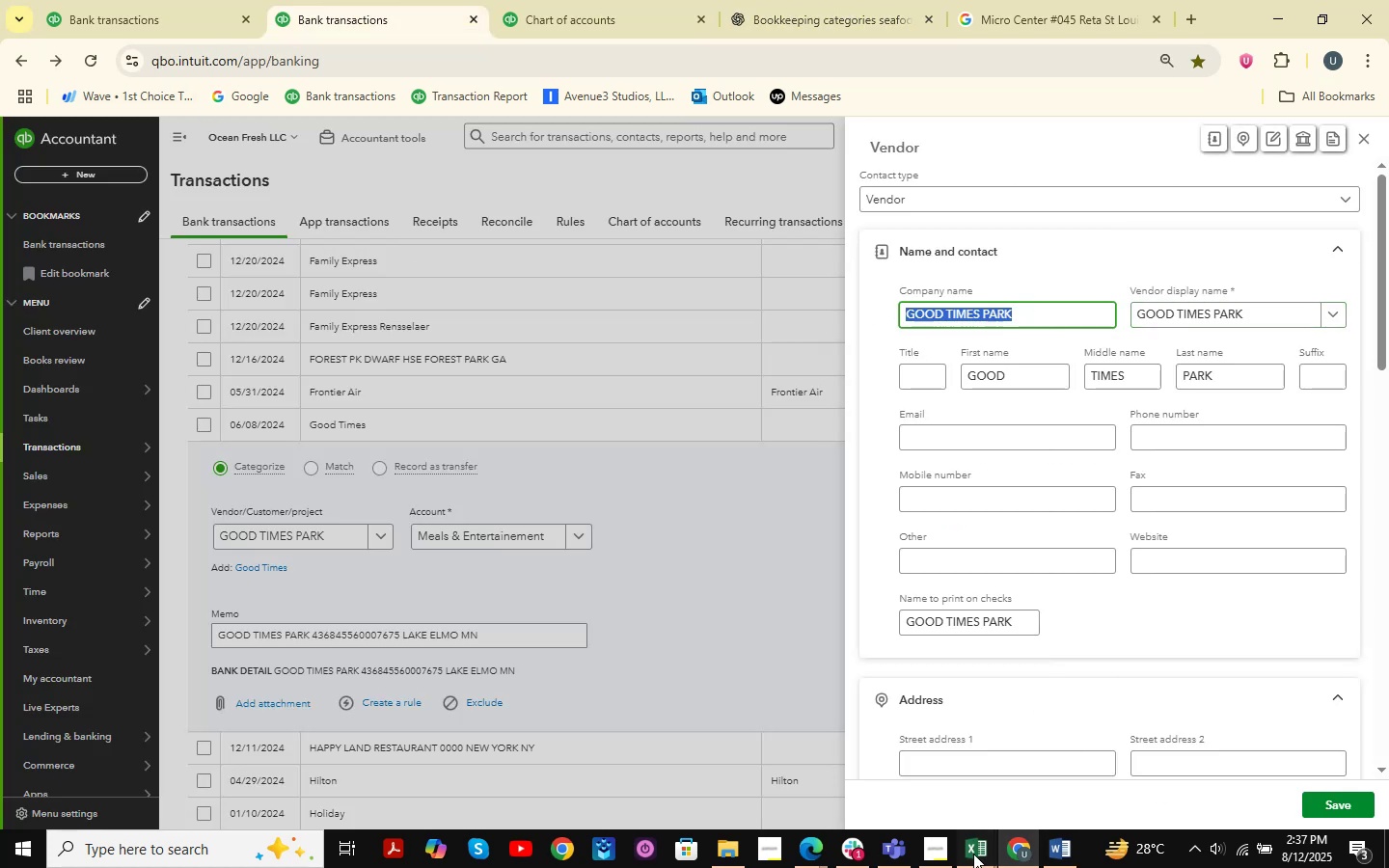 
double_click([1087, 734])
 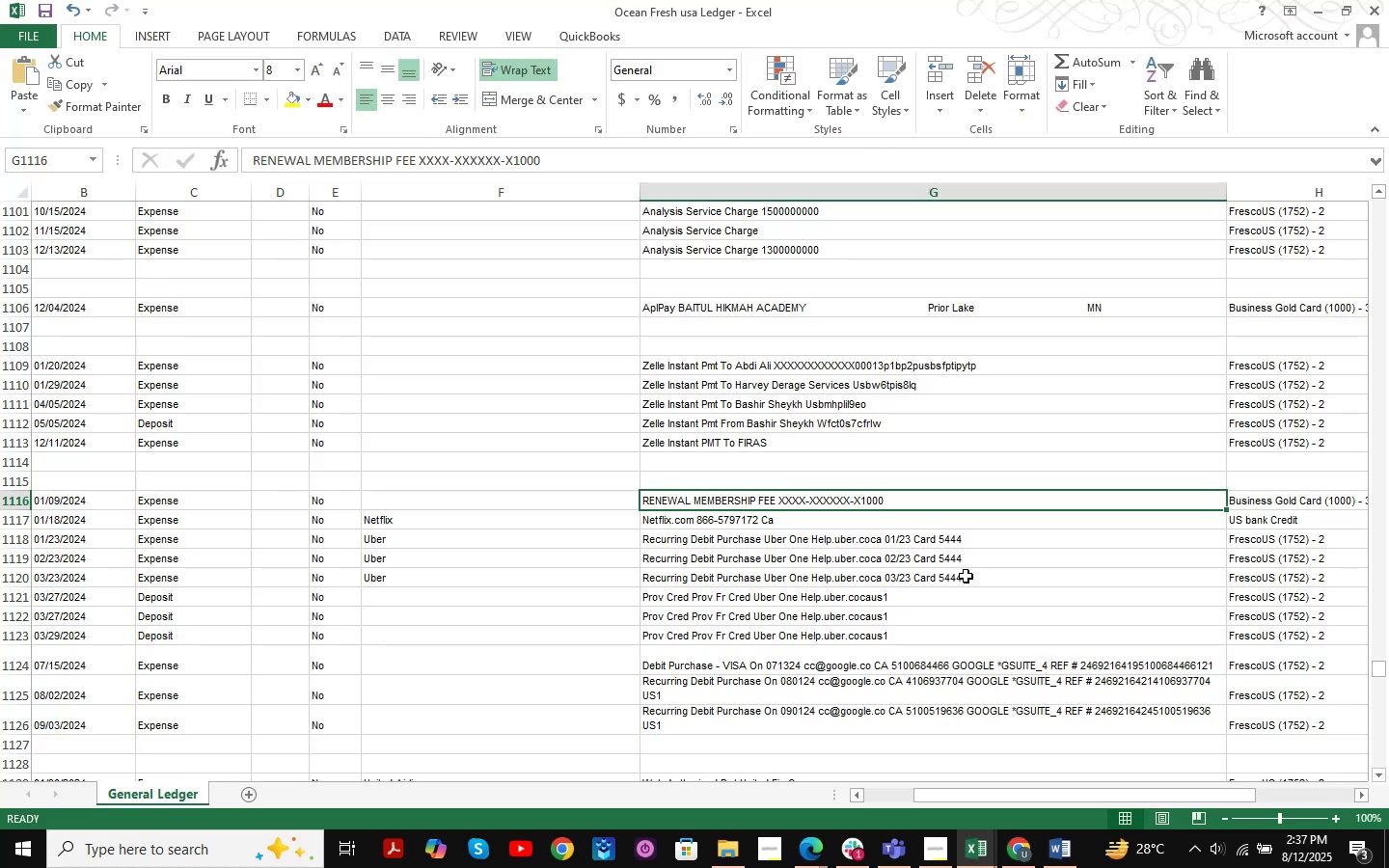 
key(Control+ControlLeft)
 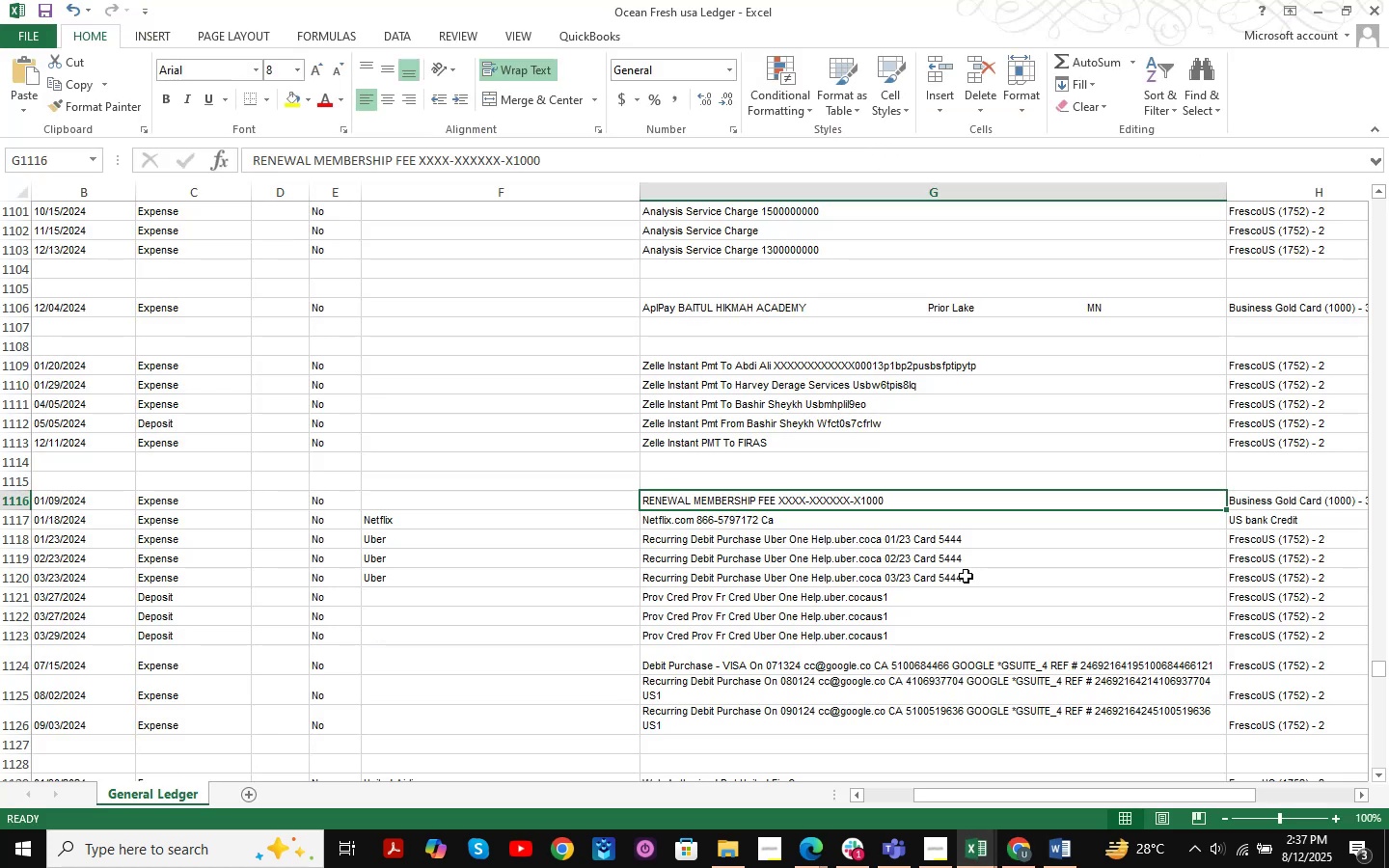 
key(Control+F)
 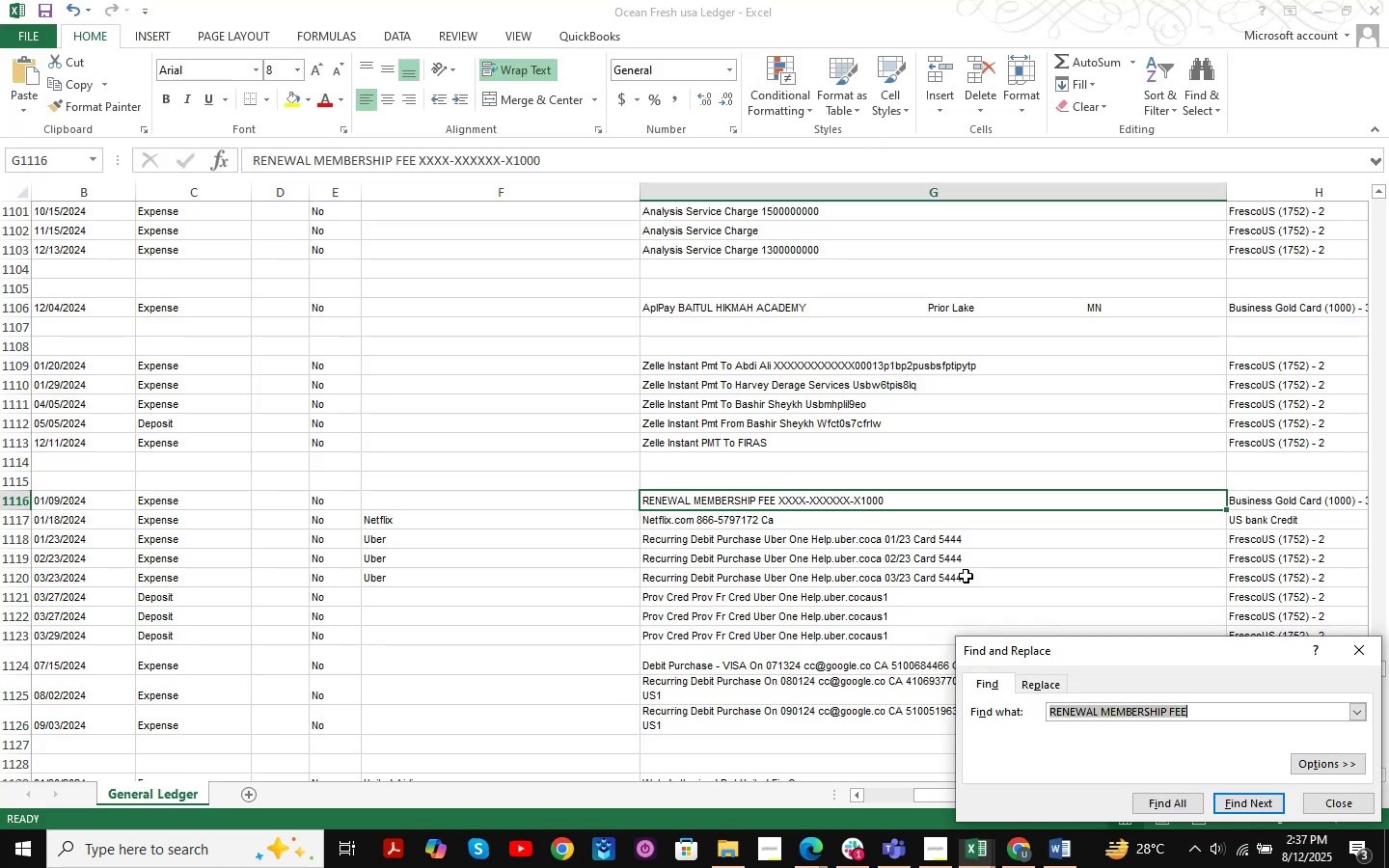 
key(Control+ControlLeft)
 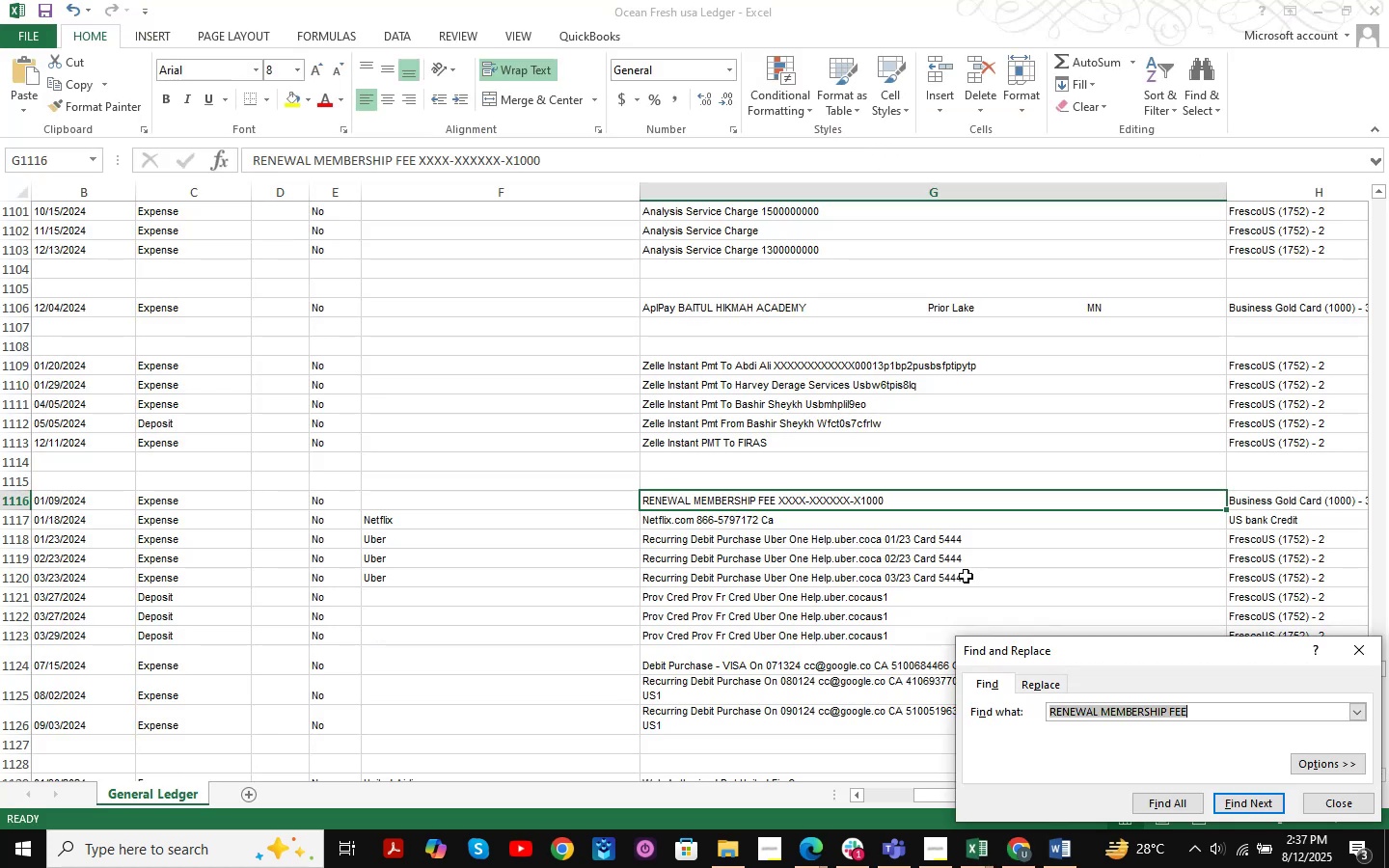 
key(Control+V)
 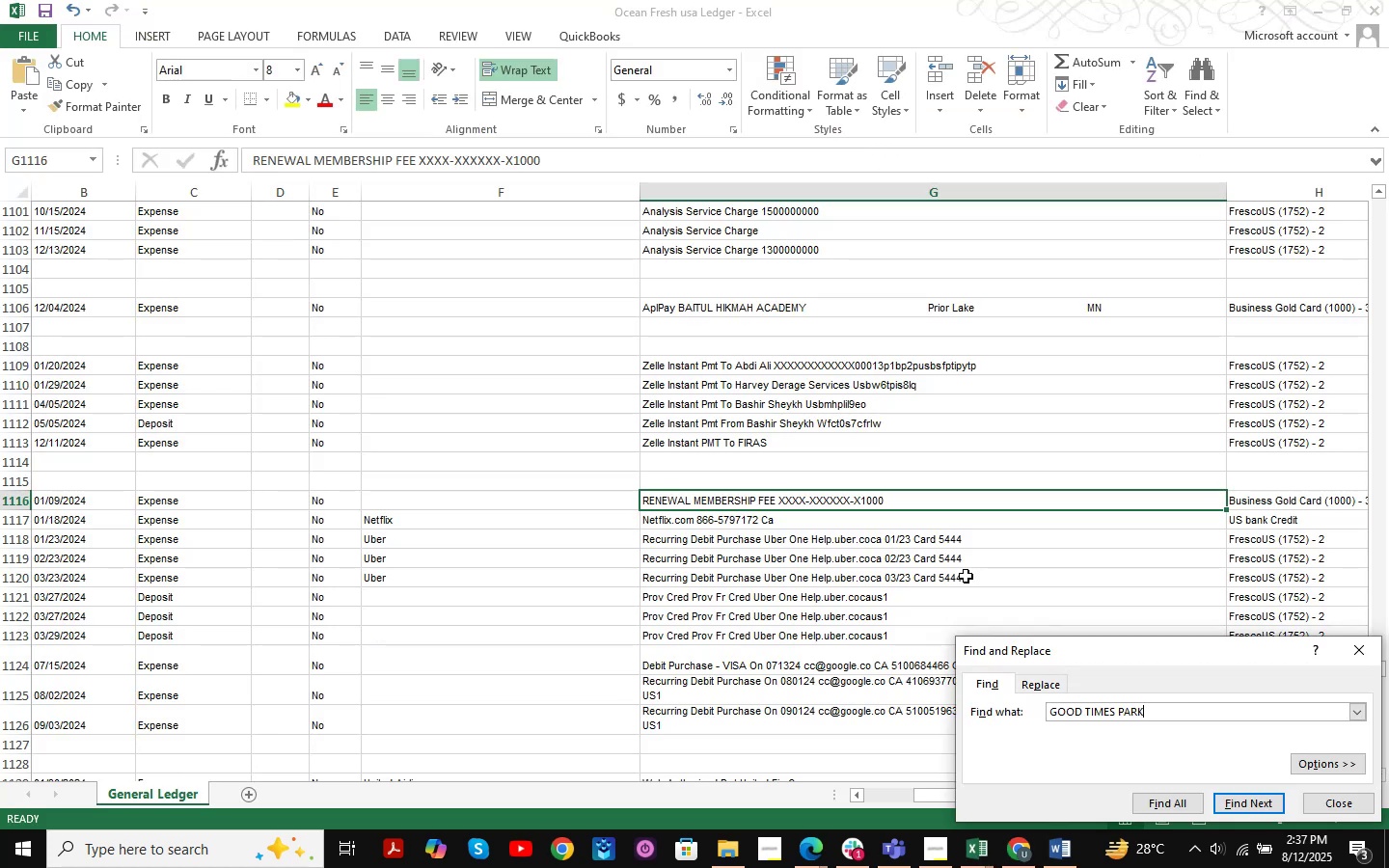 
key(NumpadEnter)
 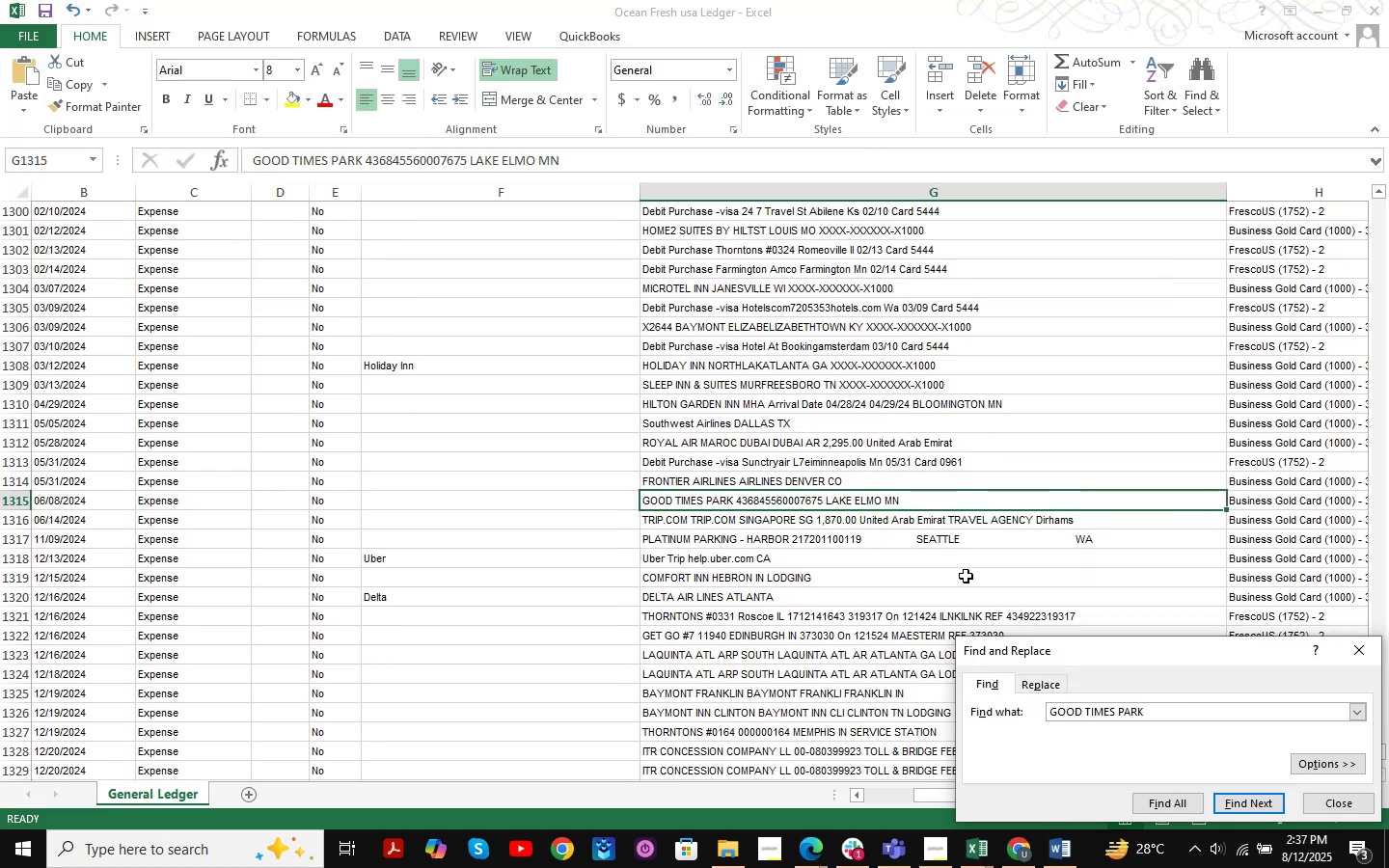 
key(NumpadEnter)
 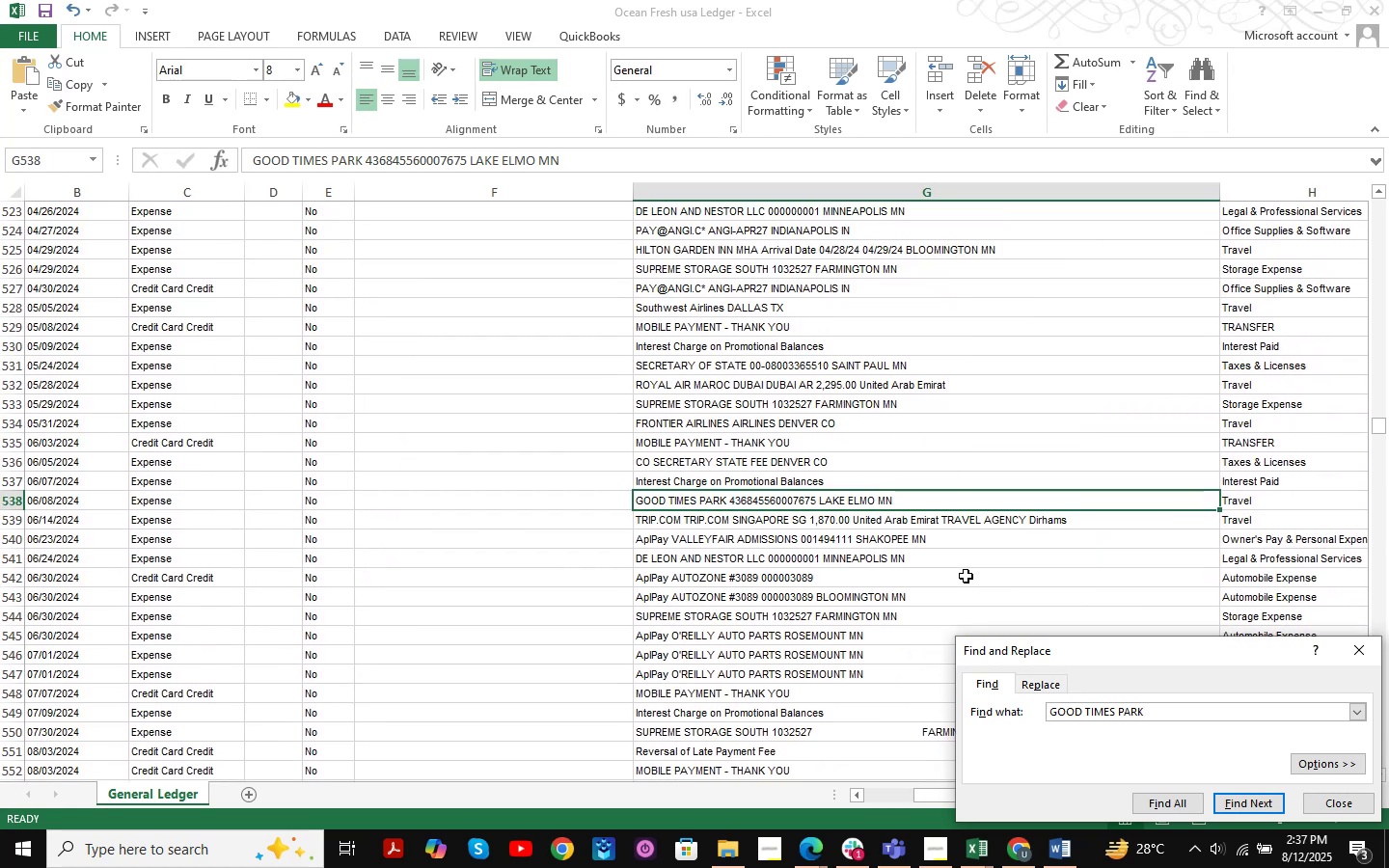 
key(NumpadEnter)
 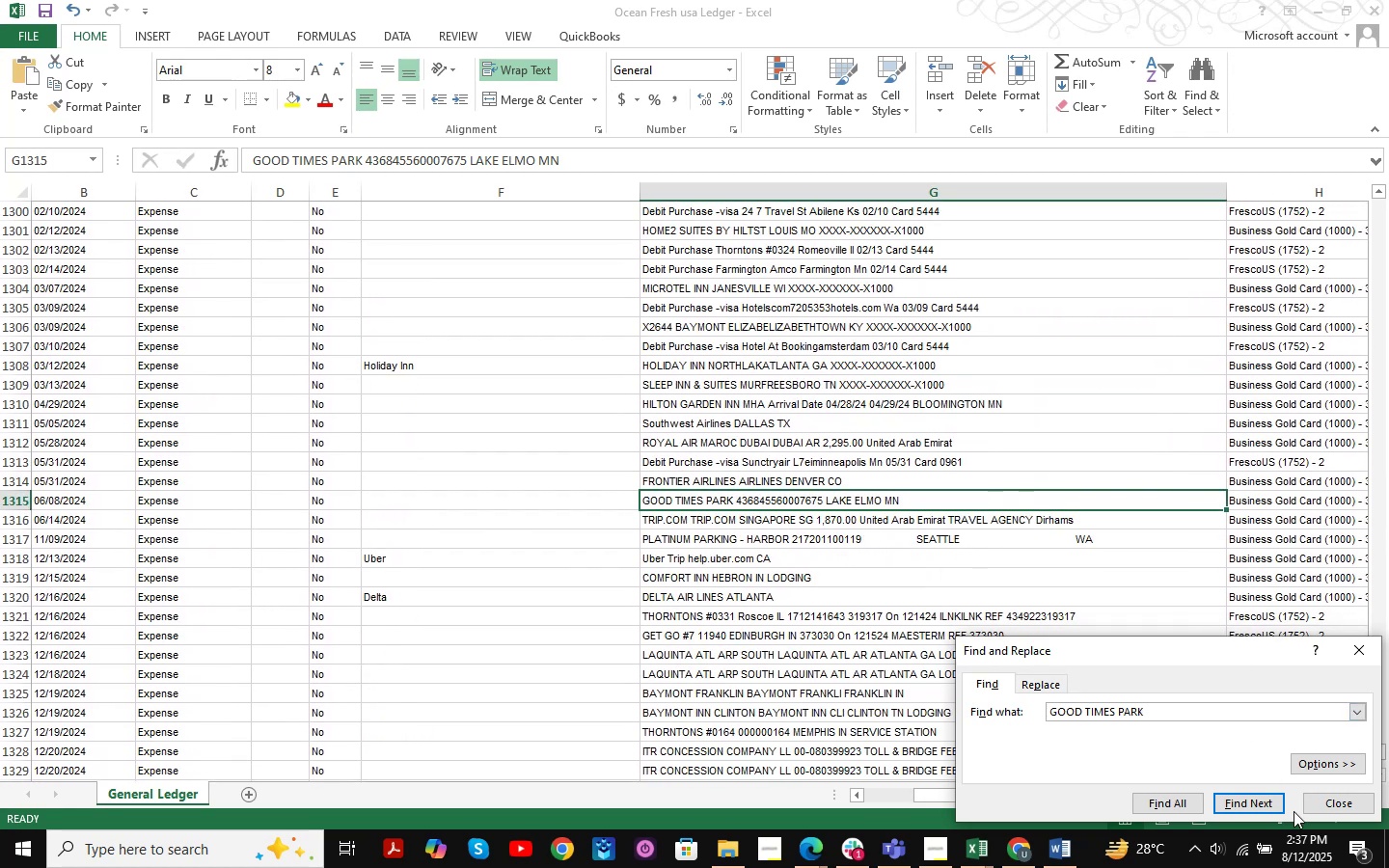 
left_click([1324, 802])
 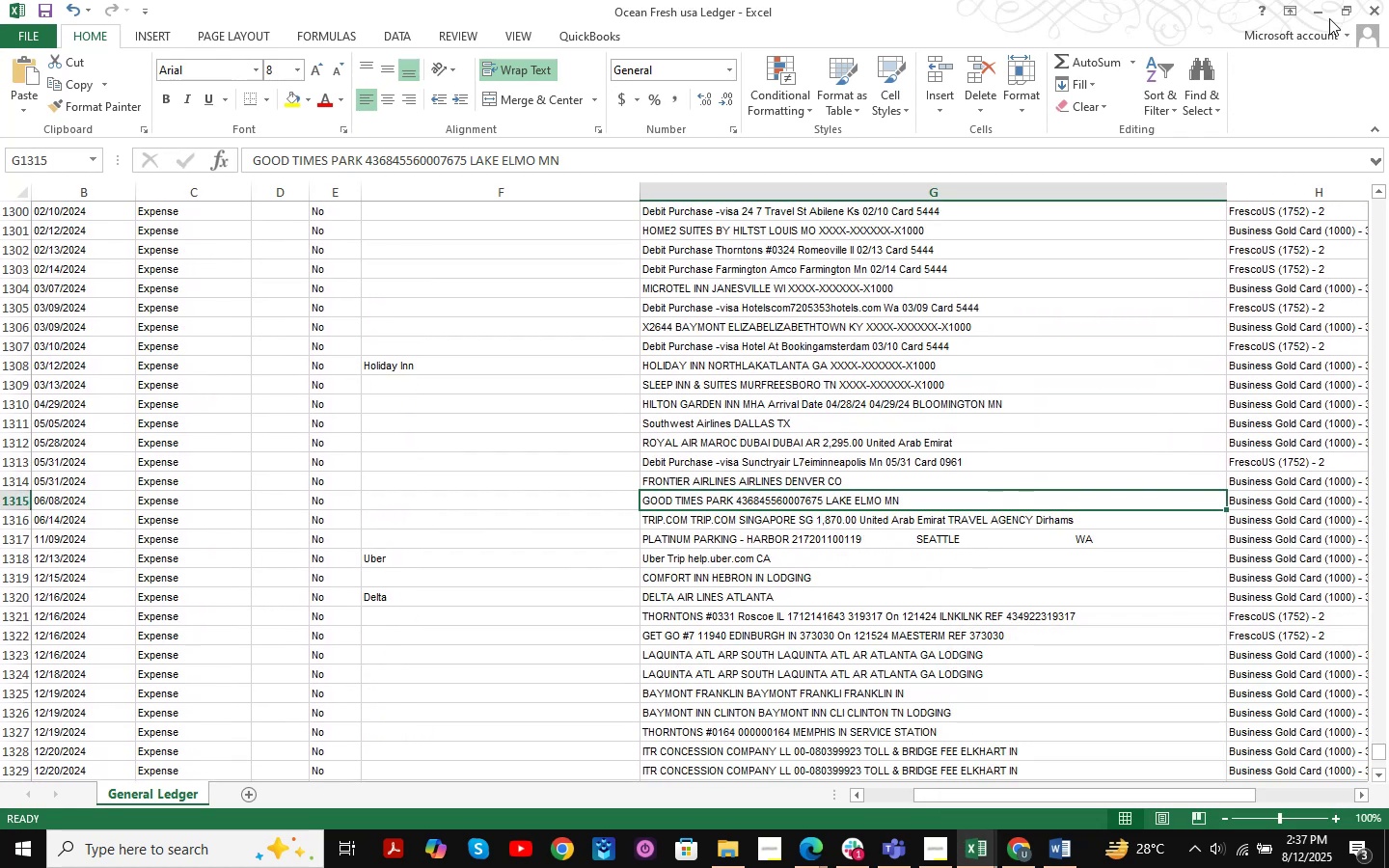 
left_click([1329, 13])
 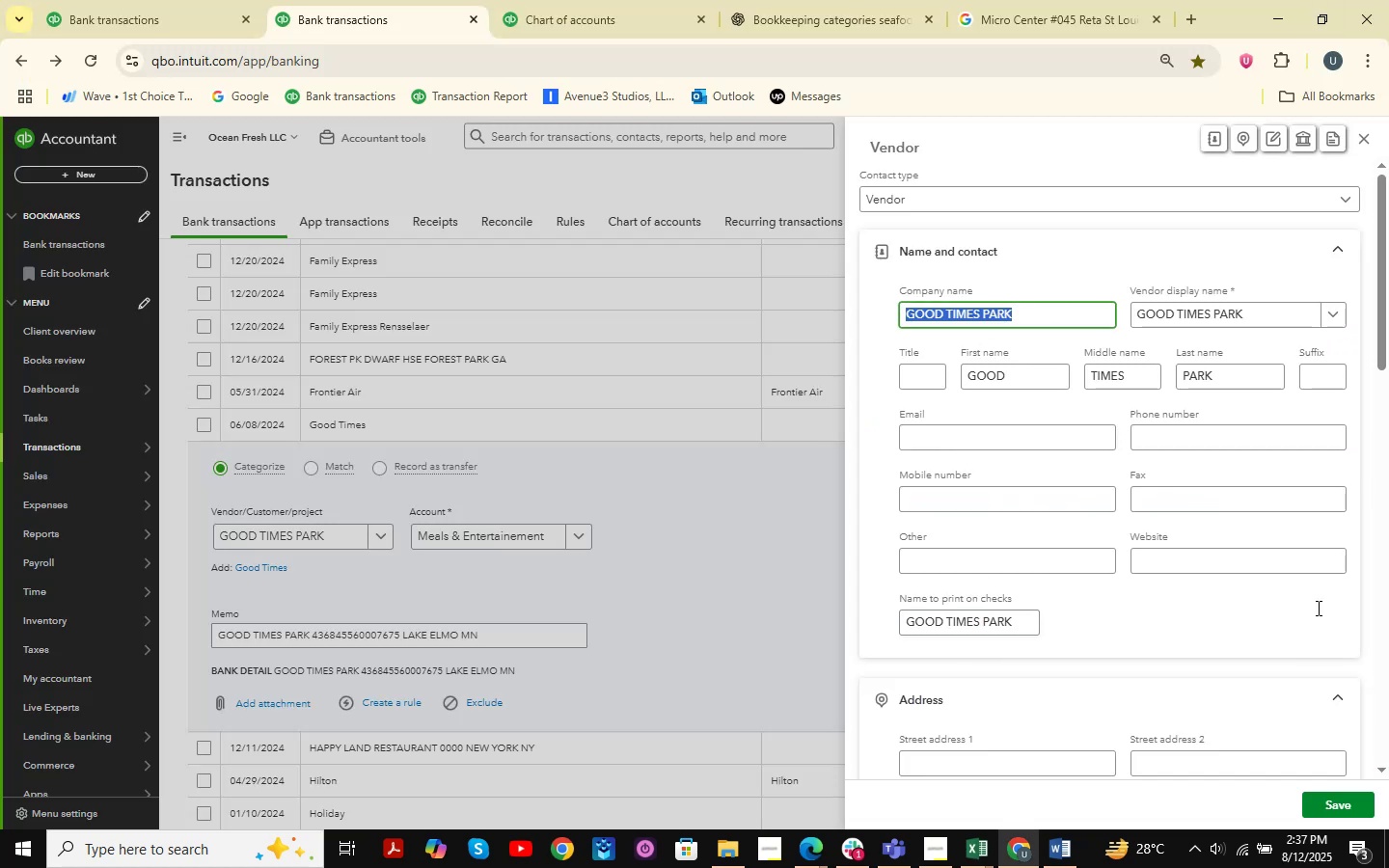 
left_click([1339, 800])
 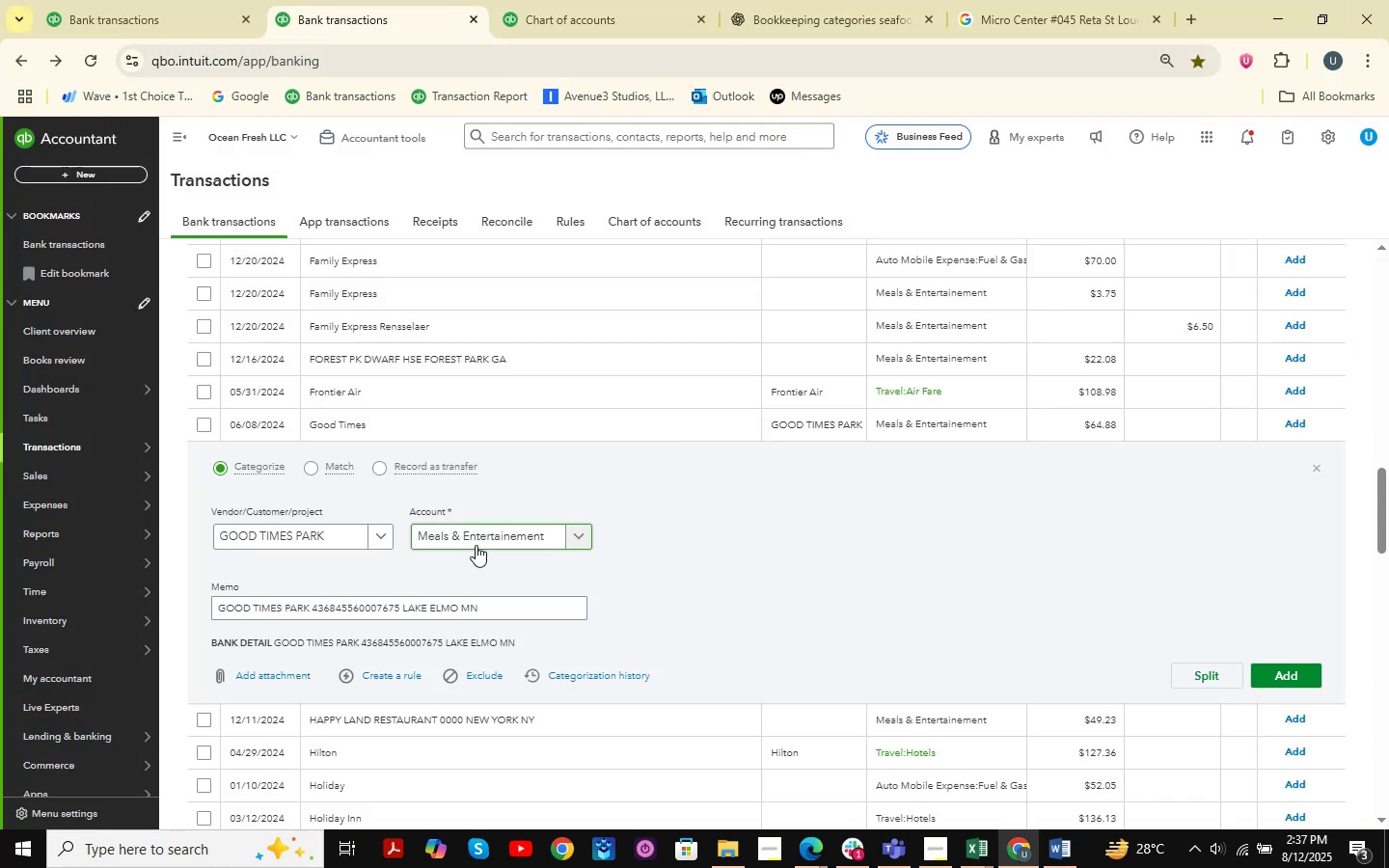 
left_click([497, 538])
 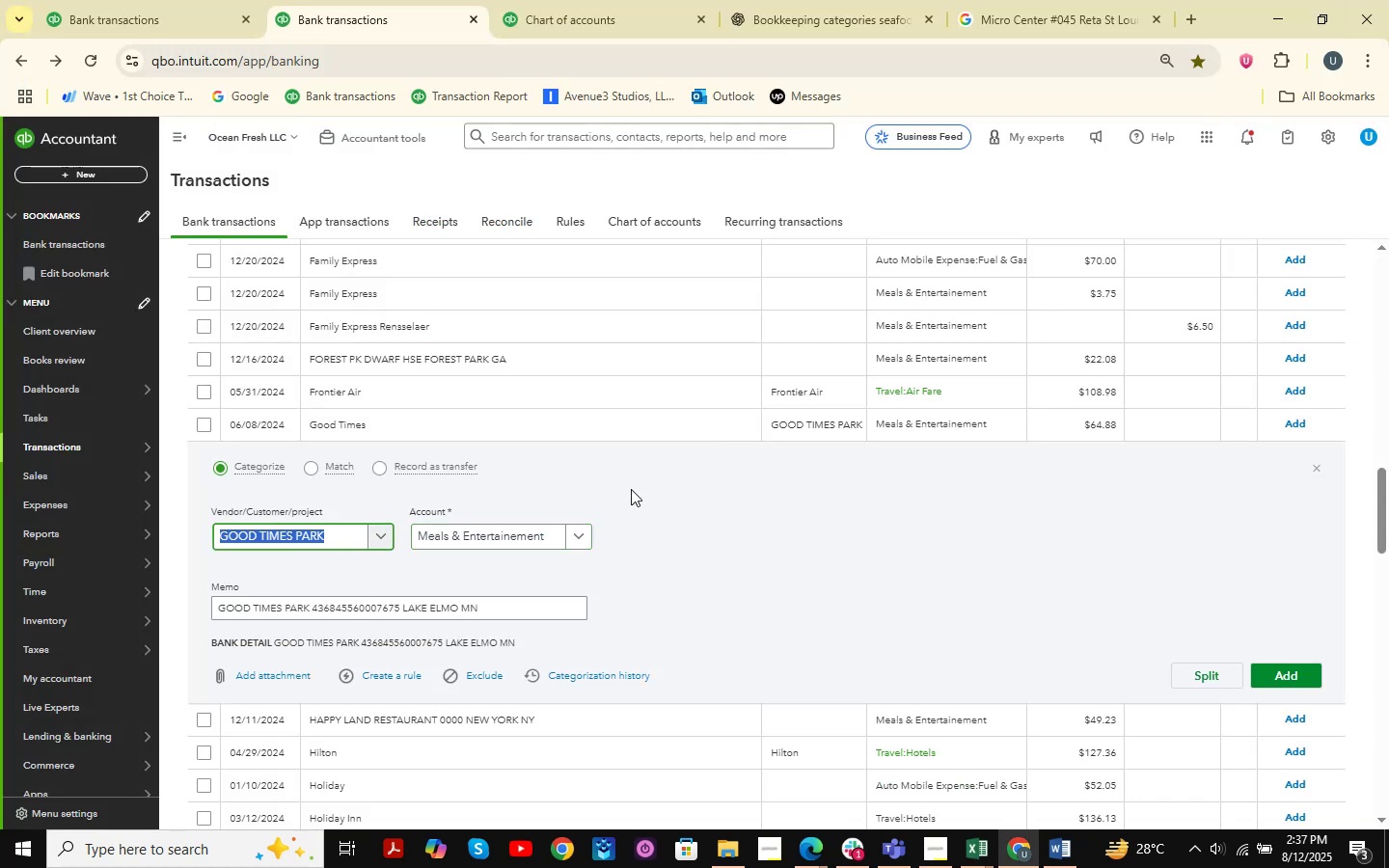 
left_click_drag(start_coordinate=[447, 542], to_coordinate=[451, 541])
 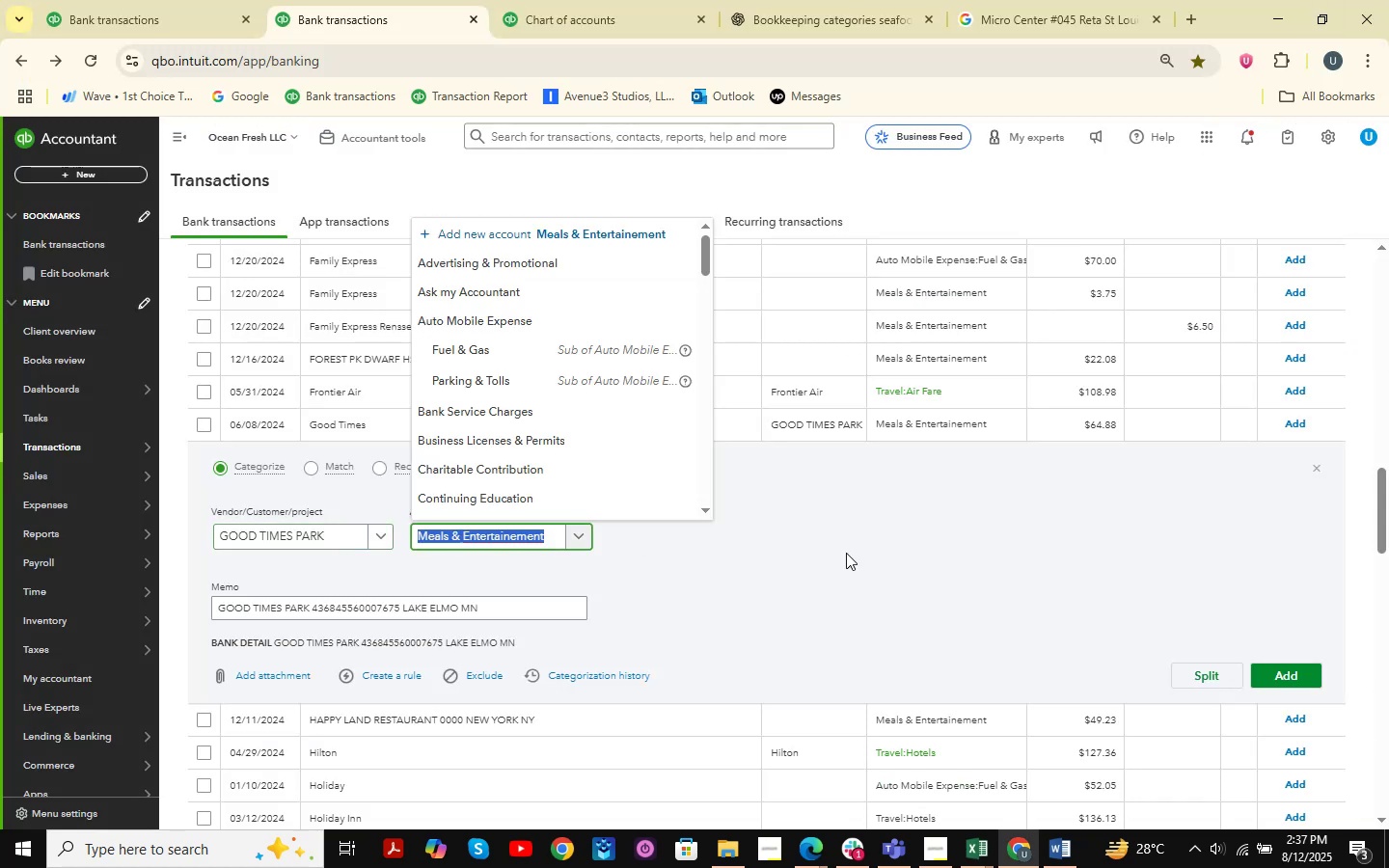 
type(trave)
 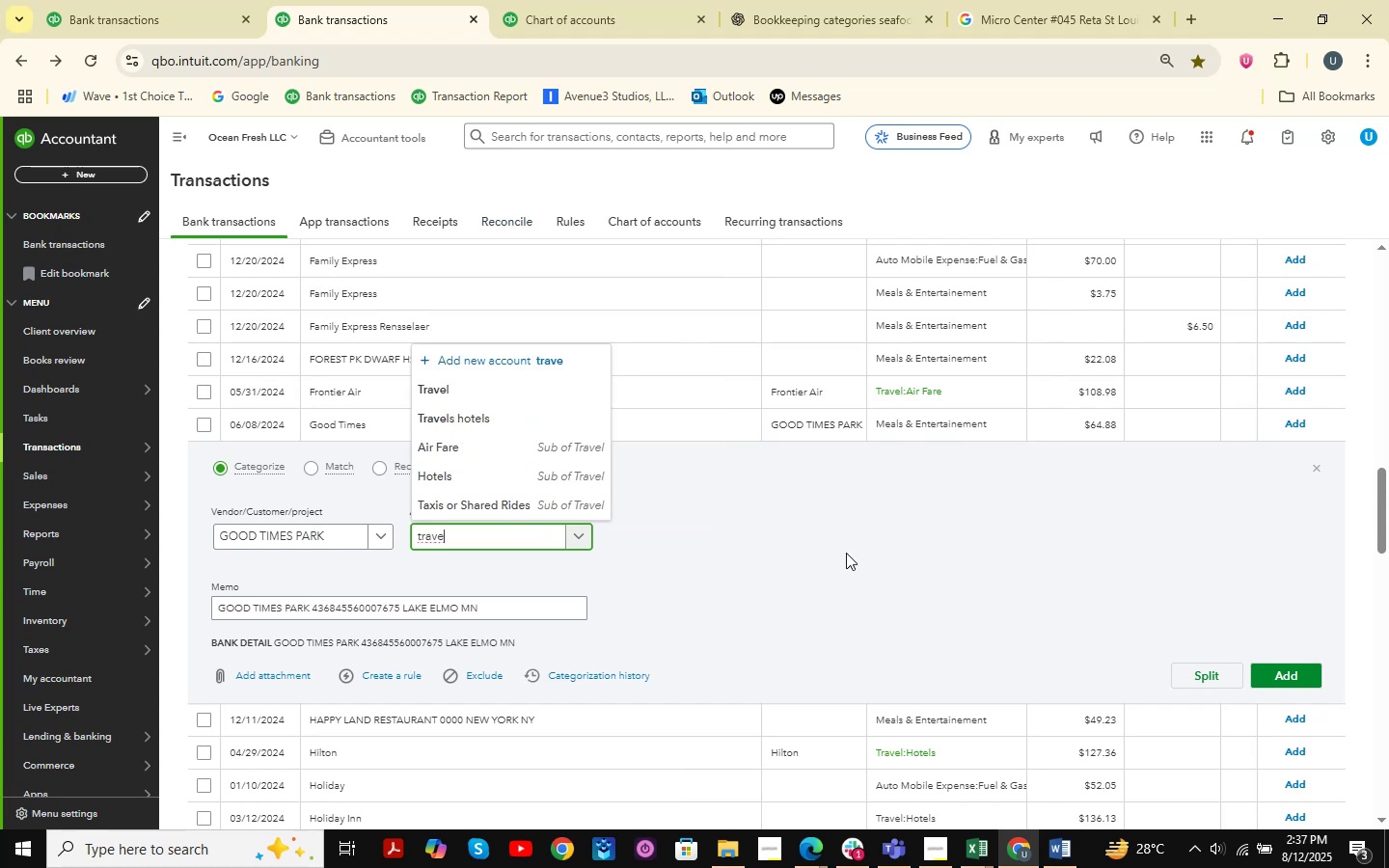 
key(ArrowDown)
 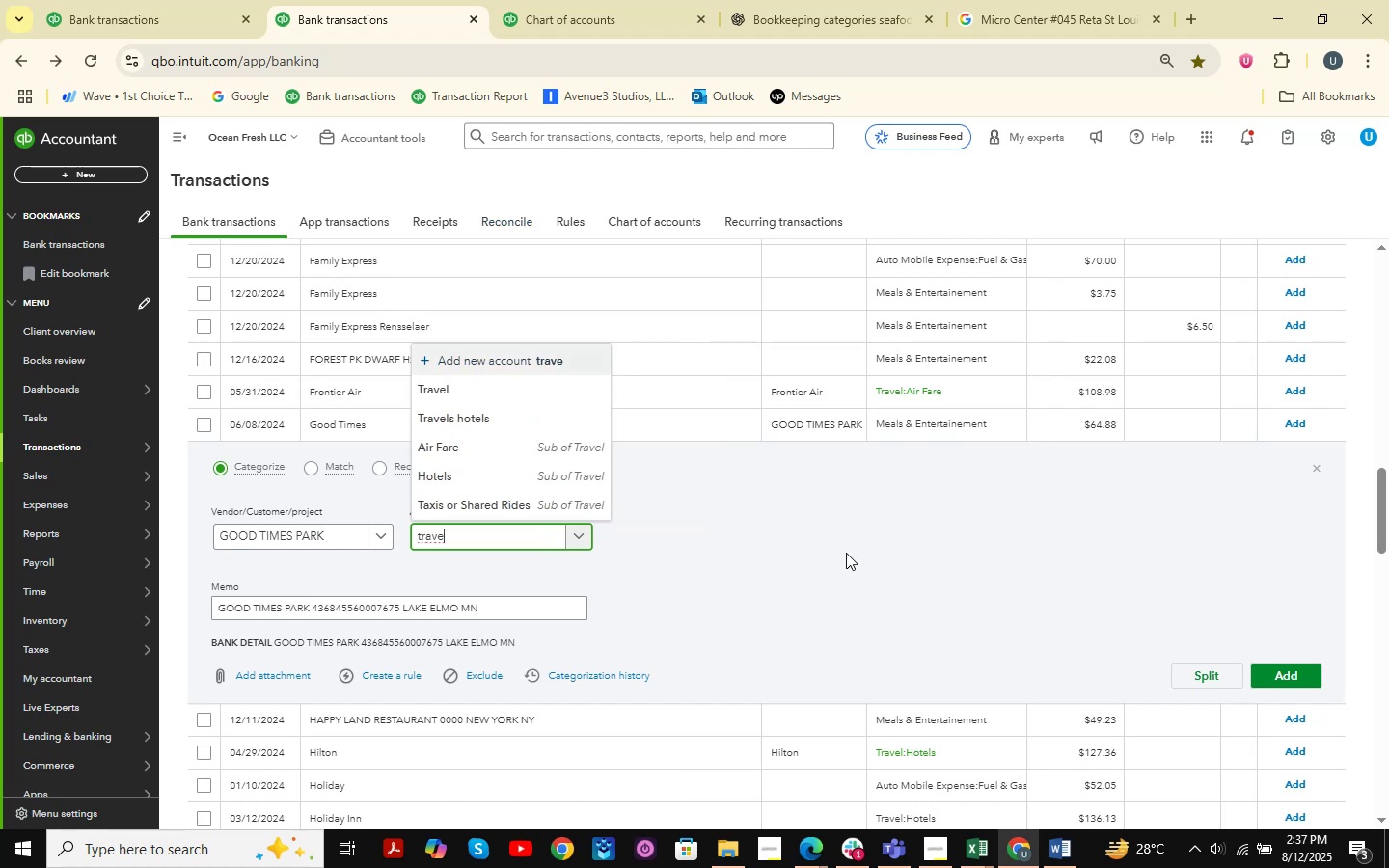 
key(ArrowDown)
 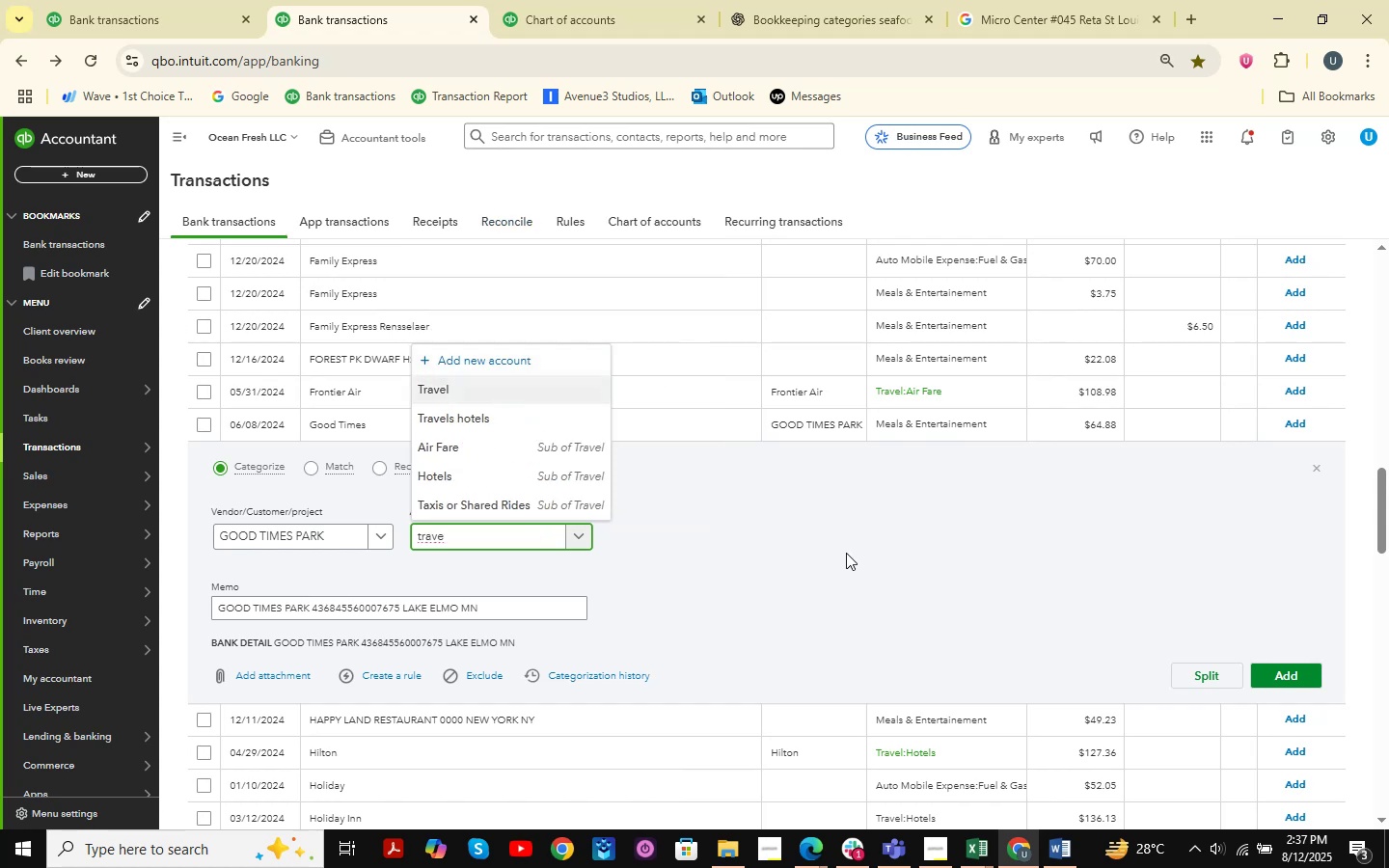 
key(Enter)
 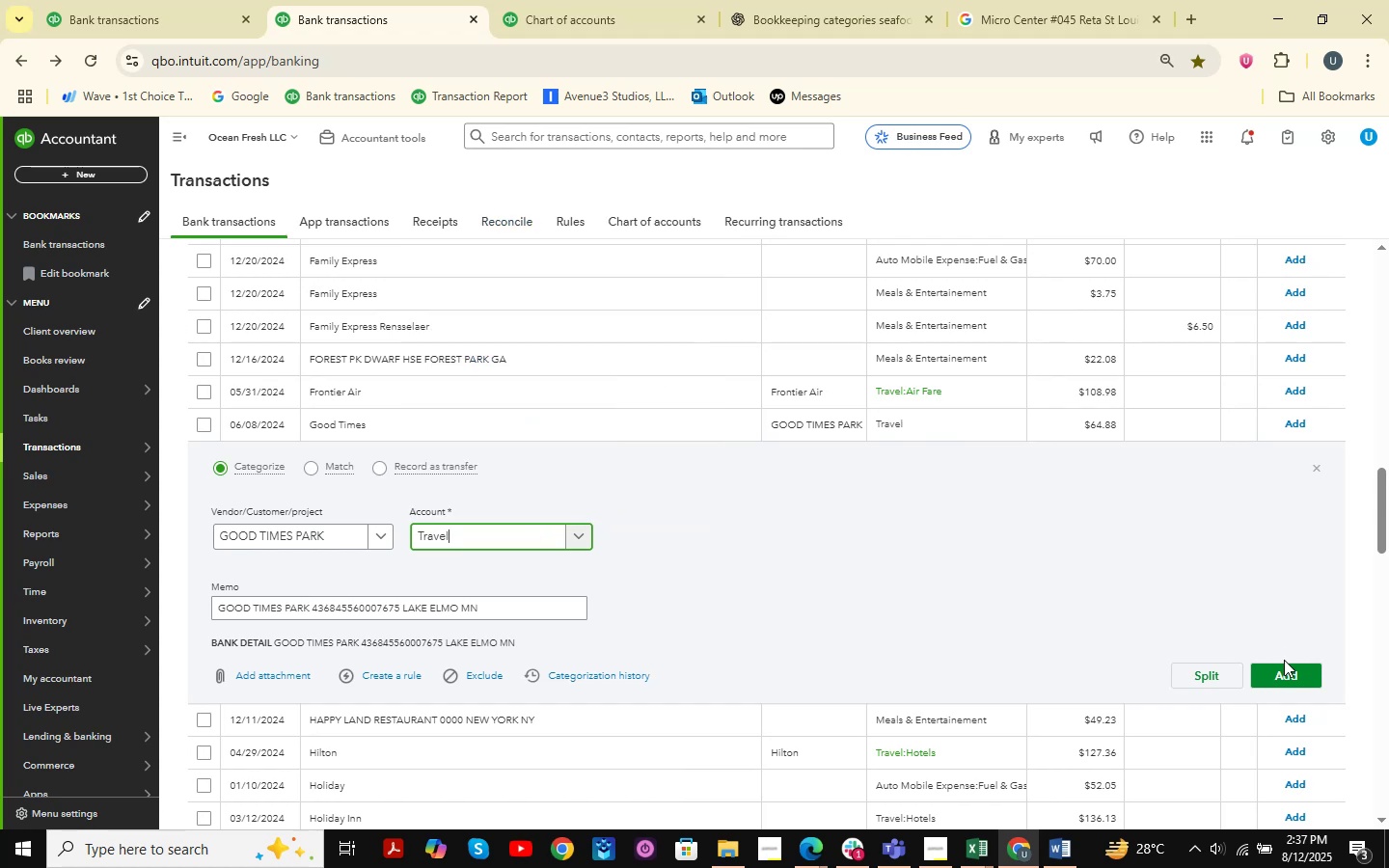 
double_click([1287, 665])
 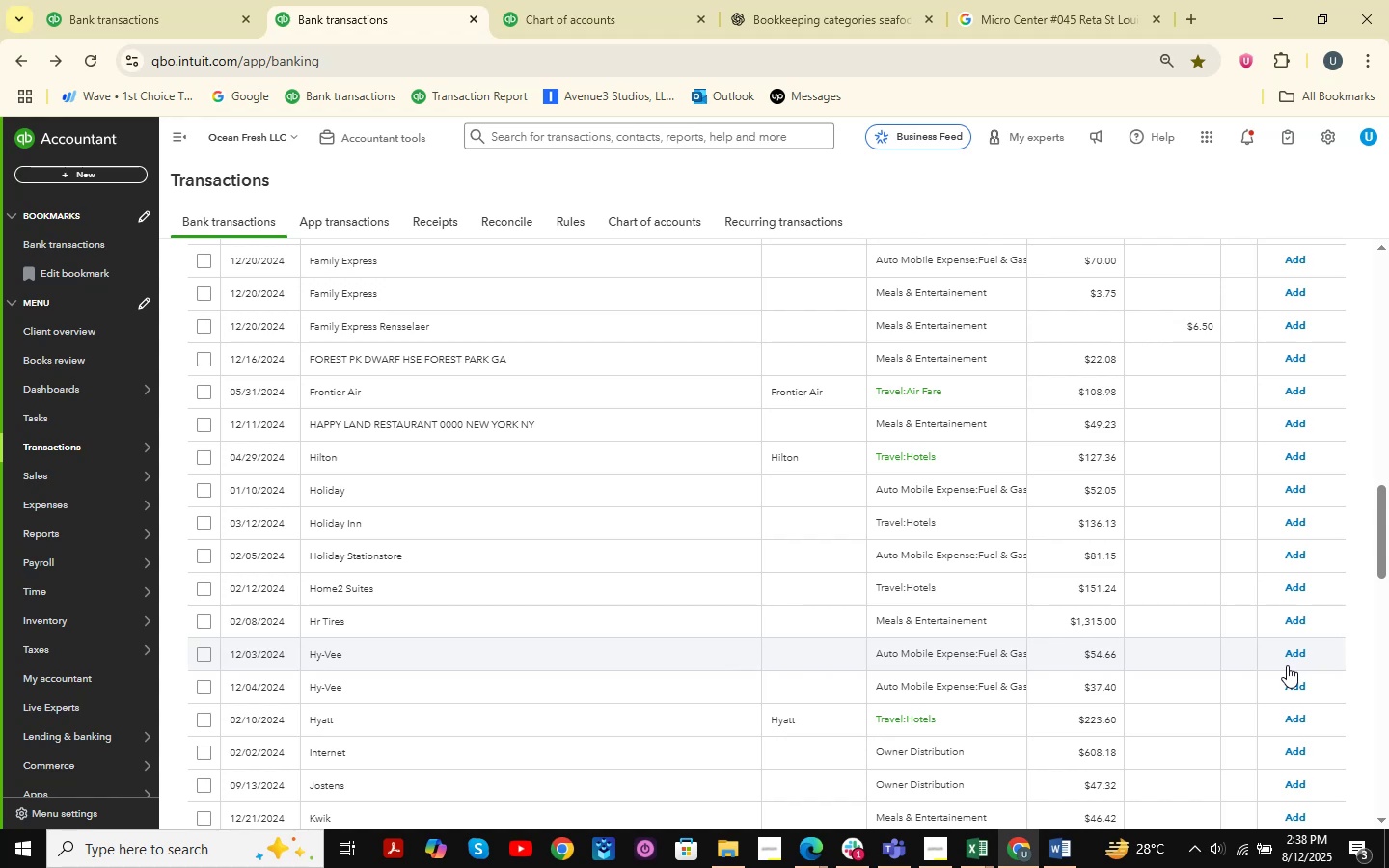 
wait(21.98)
 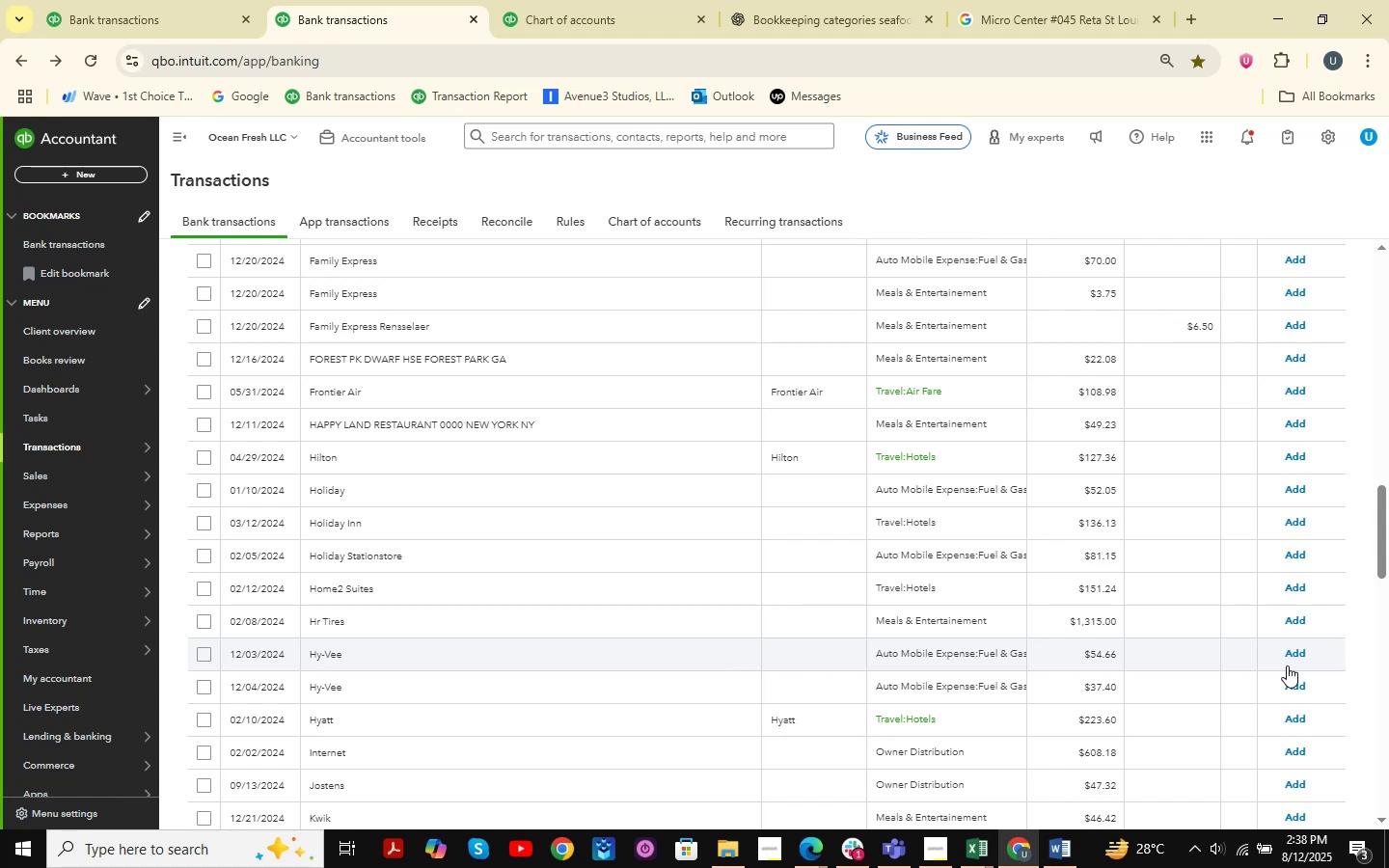 
scroll: coordinate [816, 490], scroll_direction: down, amount: 3.0
 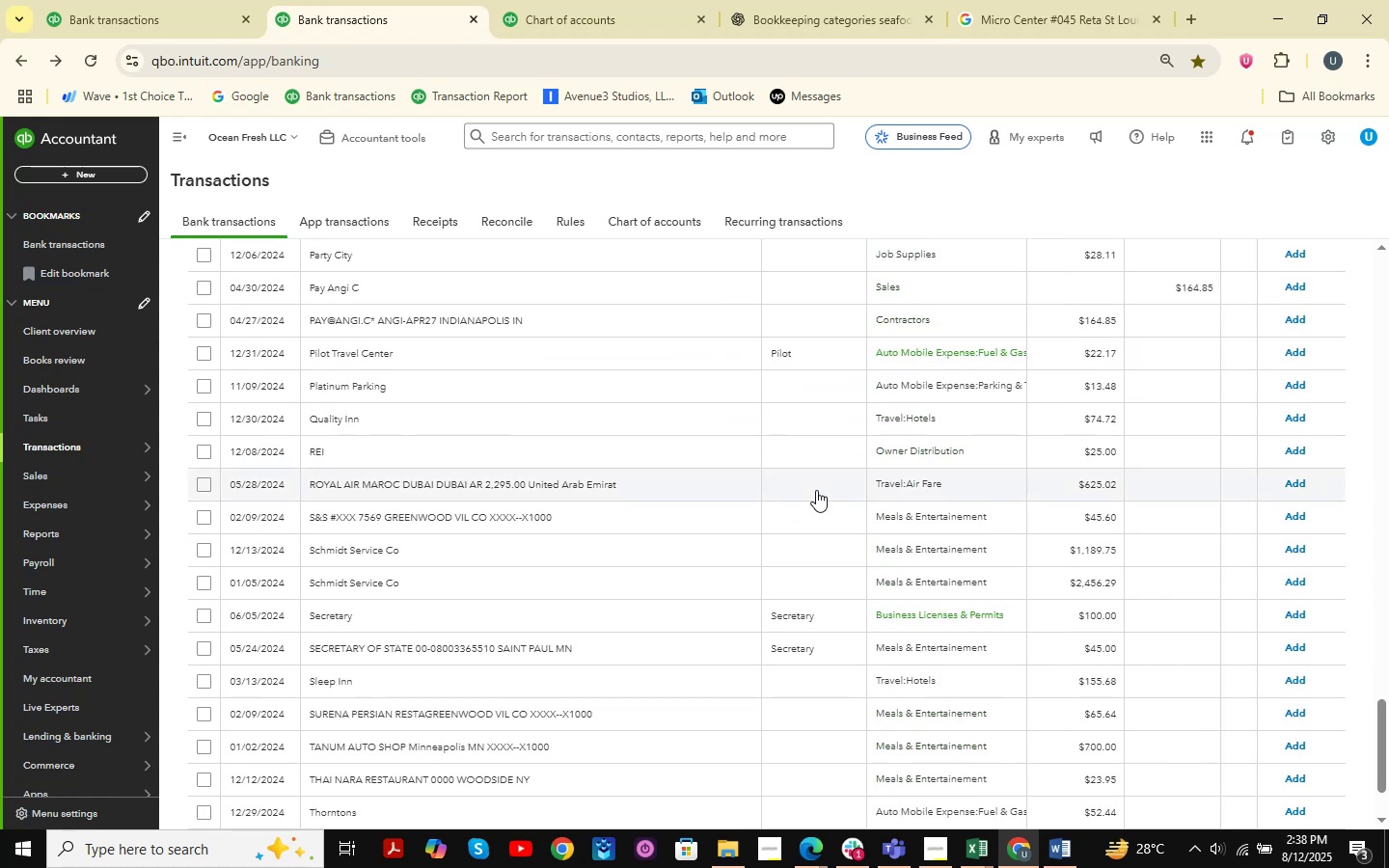 
scroll: coordinate [816, 490], scroll_direction: up, amount: 4.0
 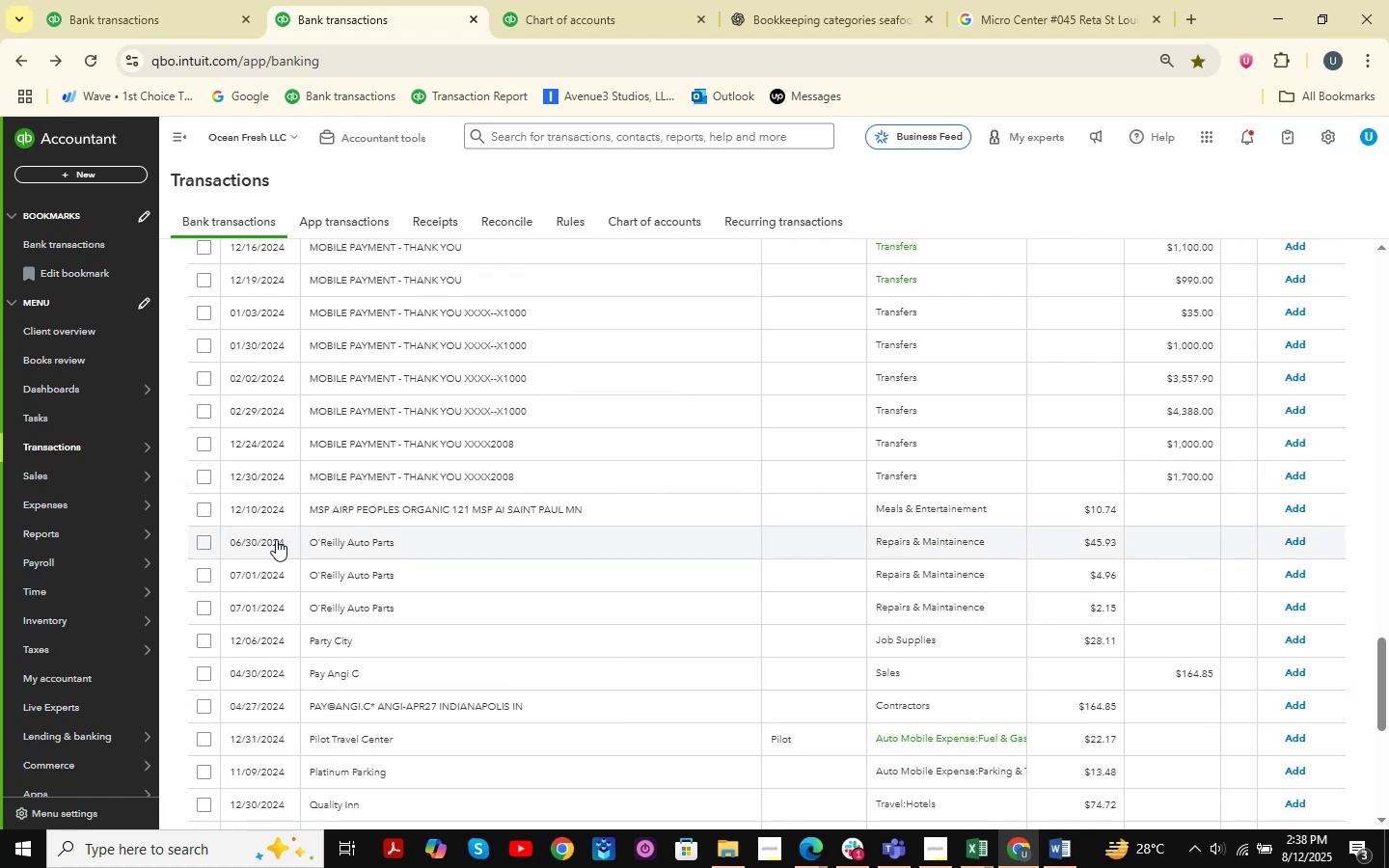 
left_click([339, 532])
 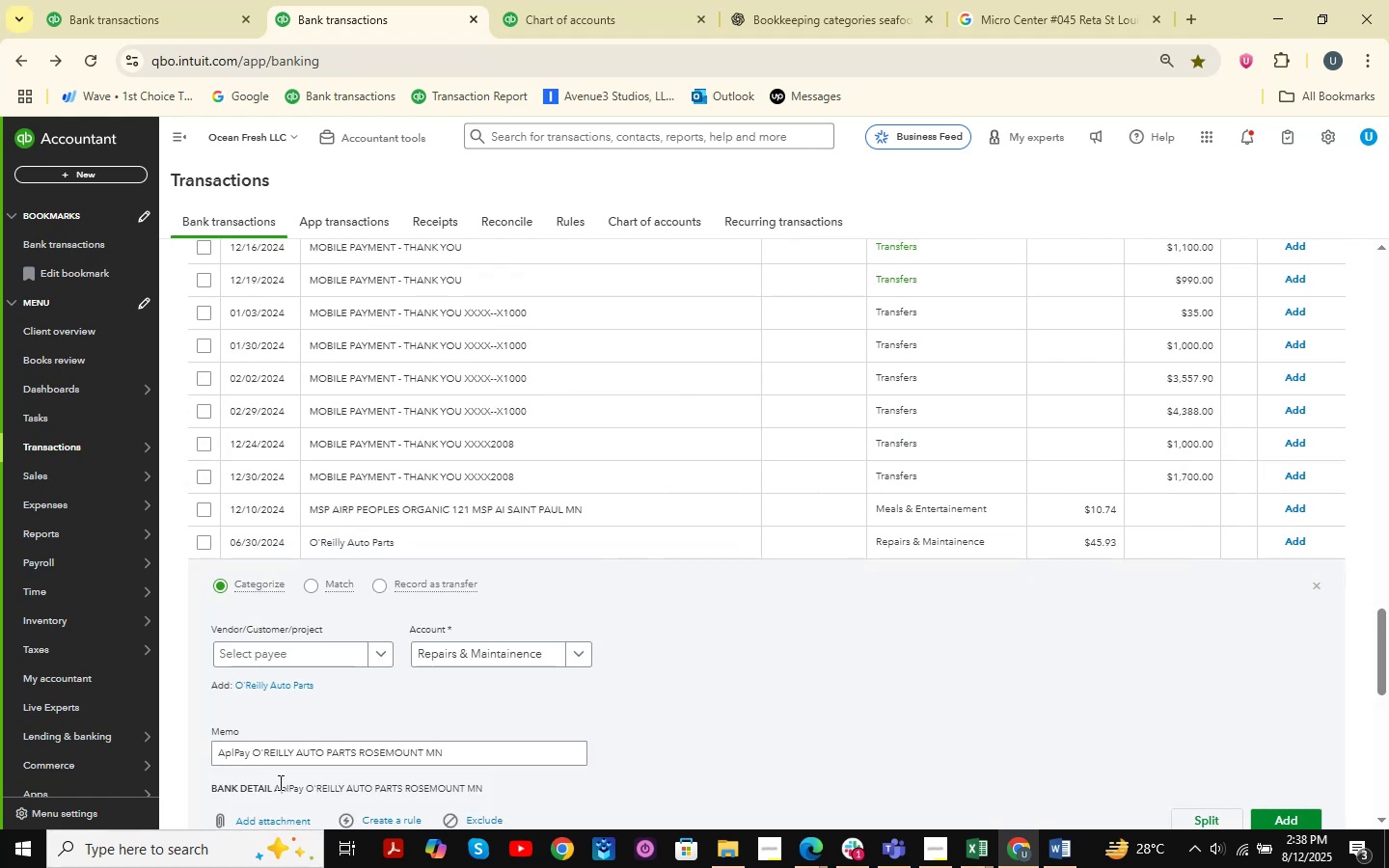 
left_click_drag(start_coordinate=[255, 759], to_coordinate=[356, 767])
 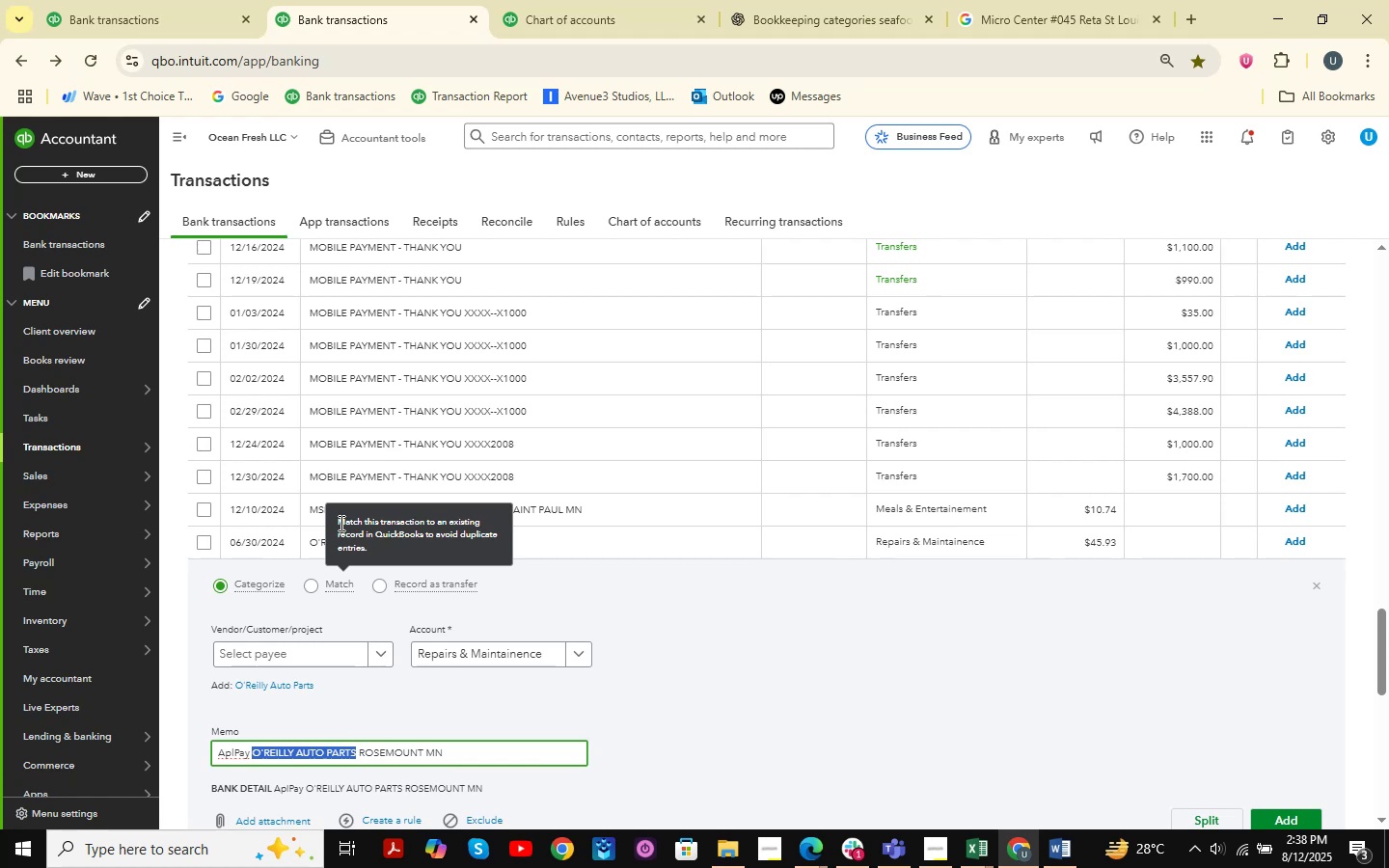 
wait(7.39)
 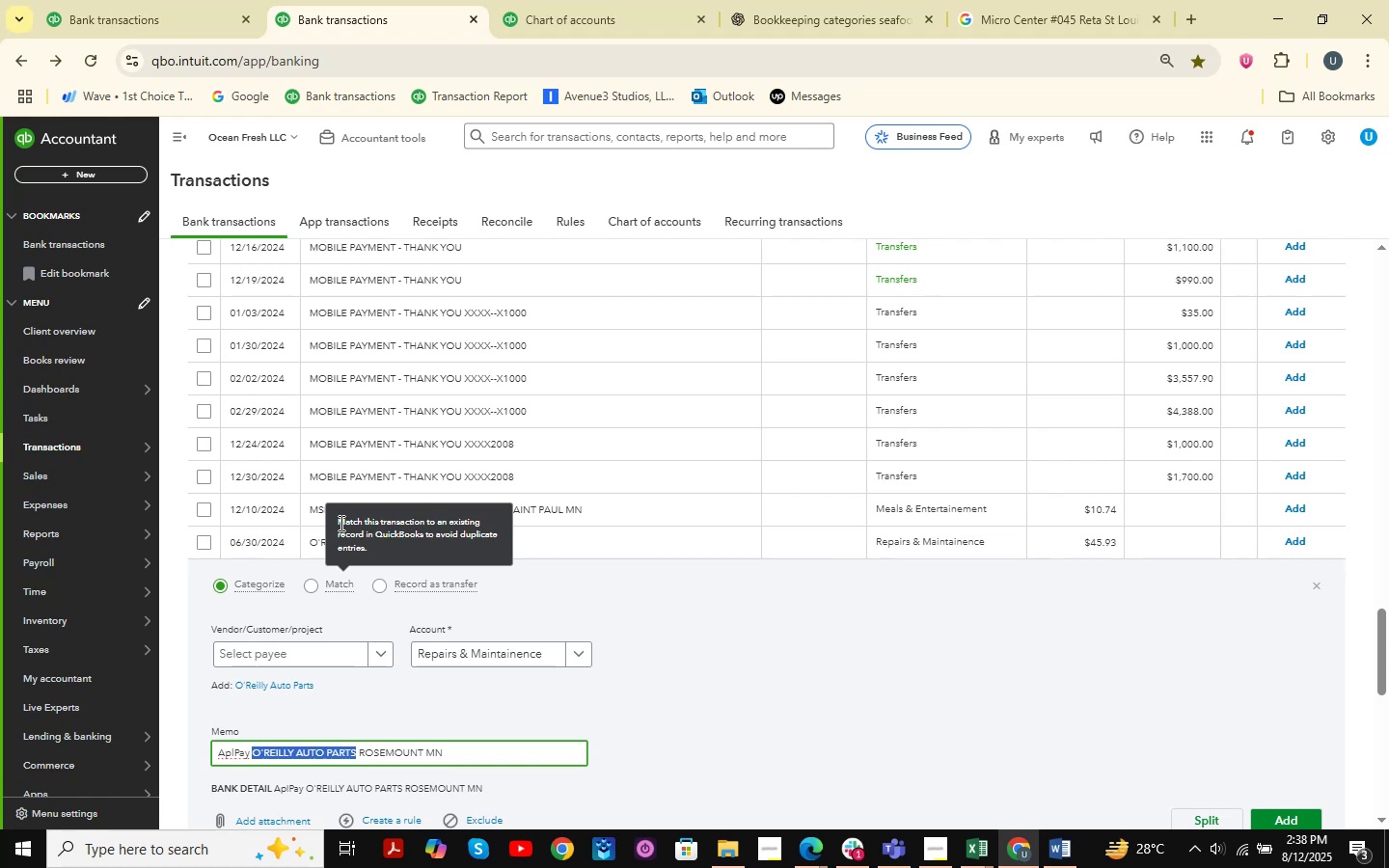 
key(Control+ControlLeft)
 